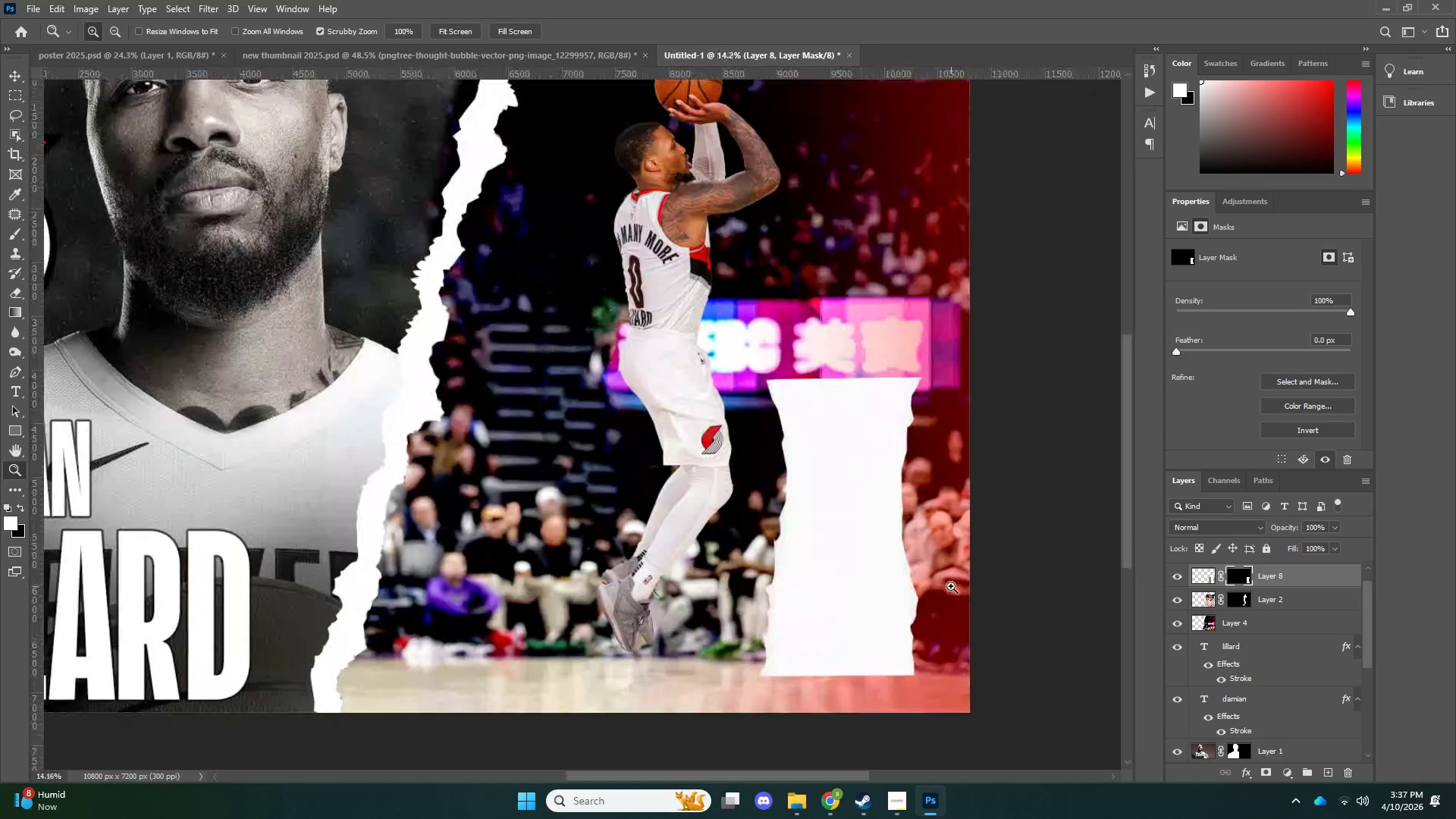 
left_click_drag(start_coordinate=[671, 526], to_coordinate=[635, 526])
 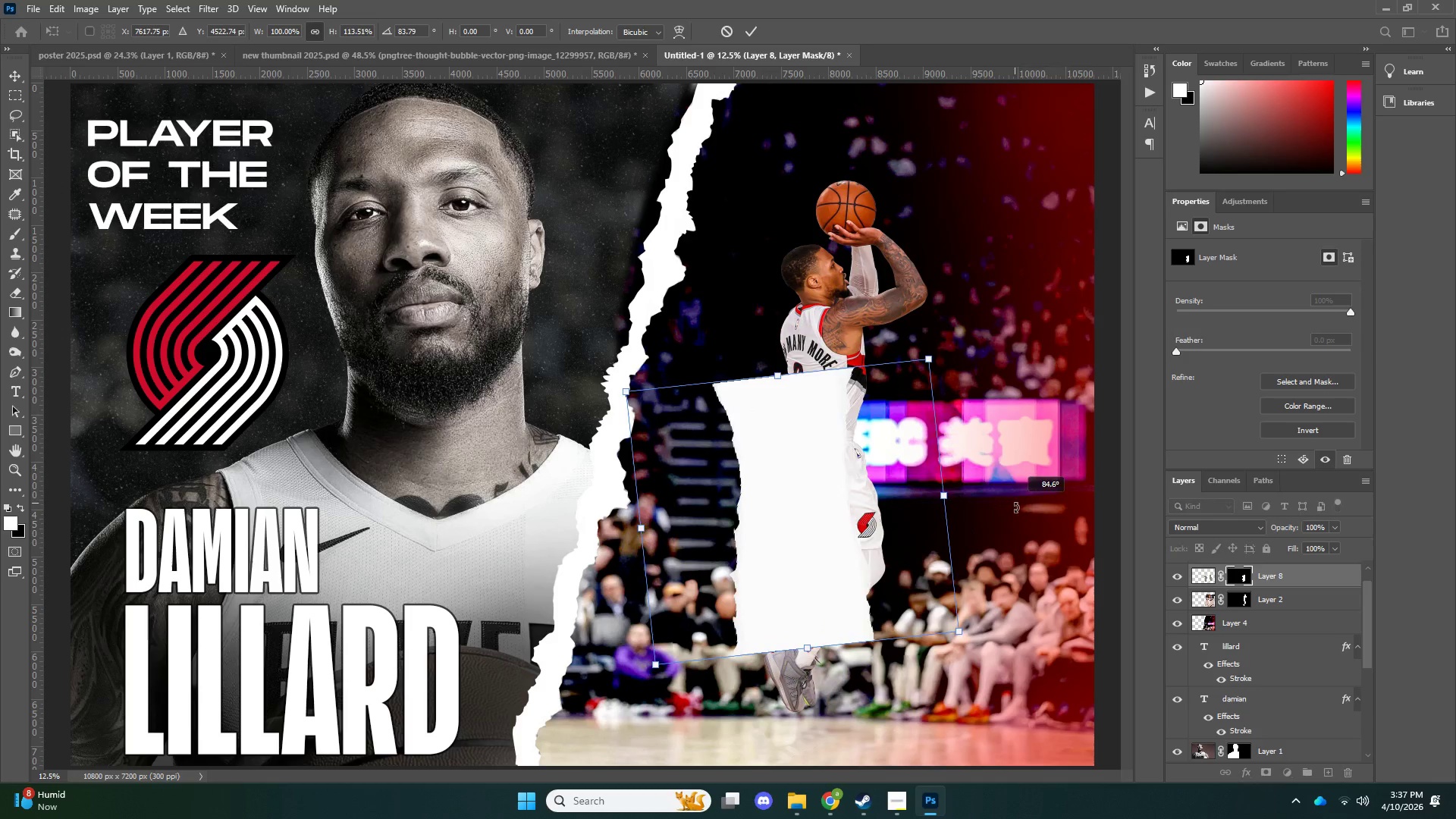 
left_click_drag(start_coordinate=[1016, 500], to_coordinate=[1012, 514])
 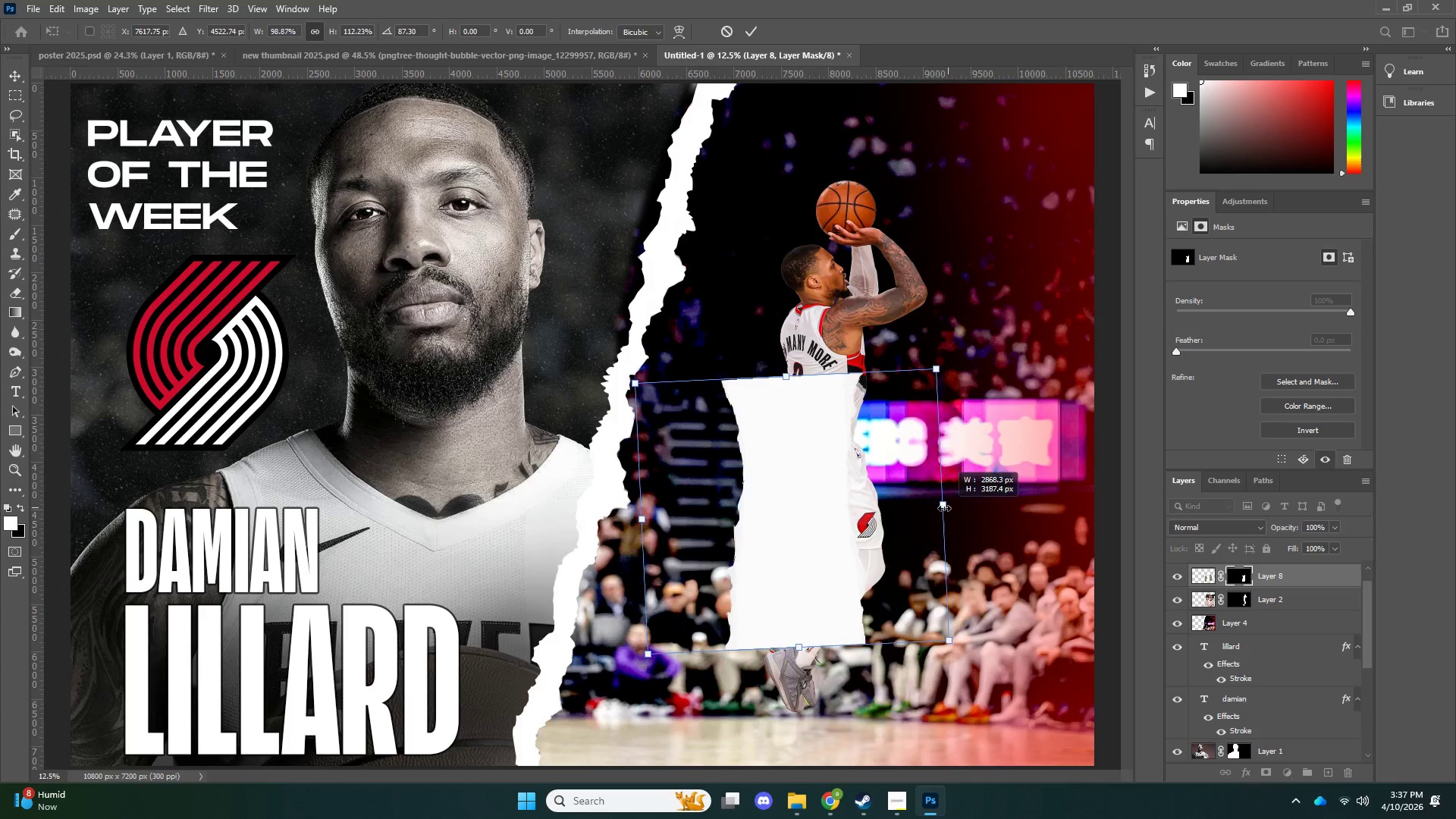 
hold_key(key=AltLeft, duration=0.61)
left_click_drag(start_coordinate=[949, 508], to_coordinate=[943, 507])
 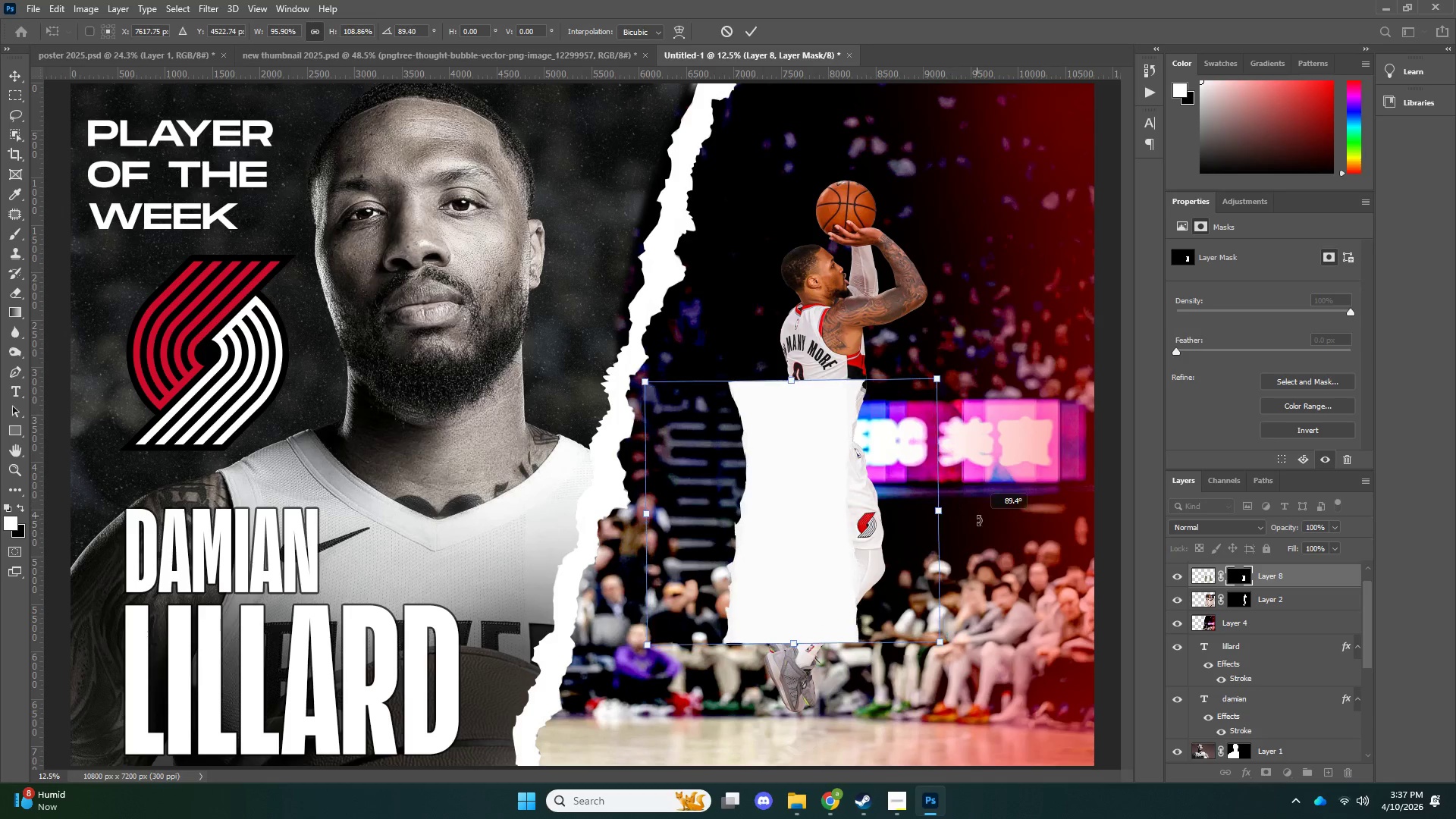 
left_click_drag(start_coordinate=[977, 513], to_coordinate=[978, 520])
 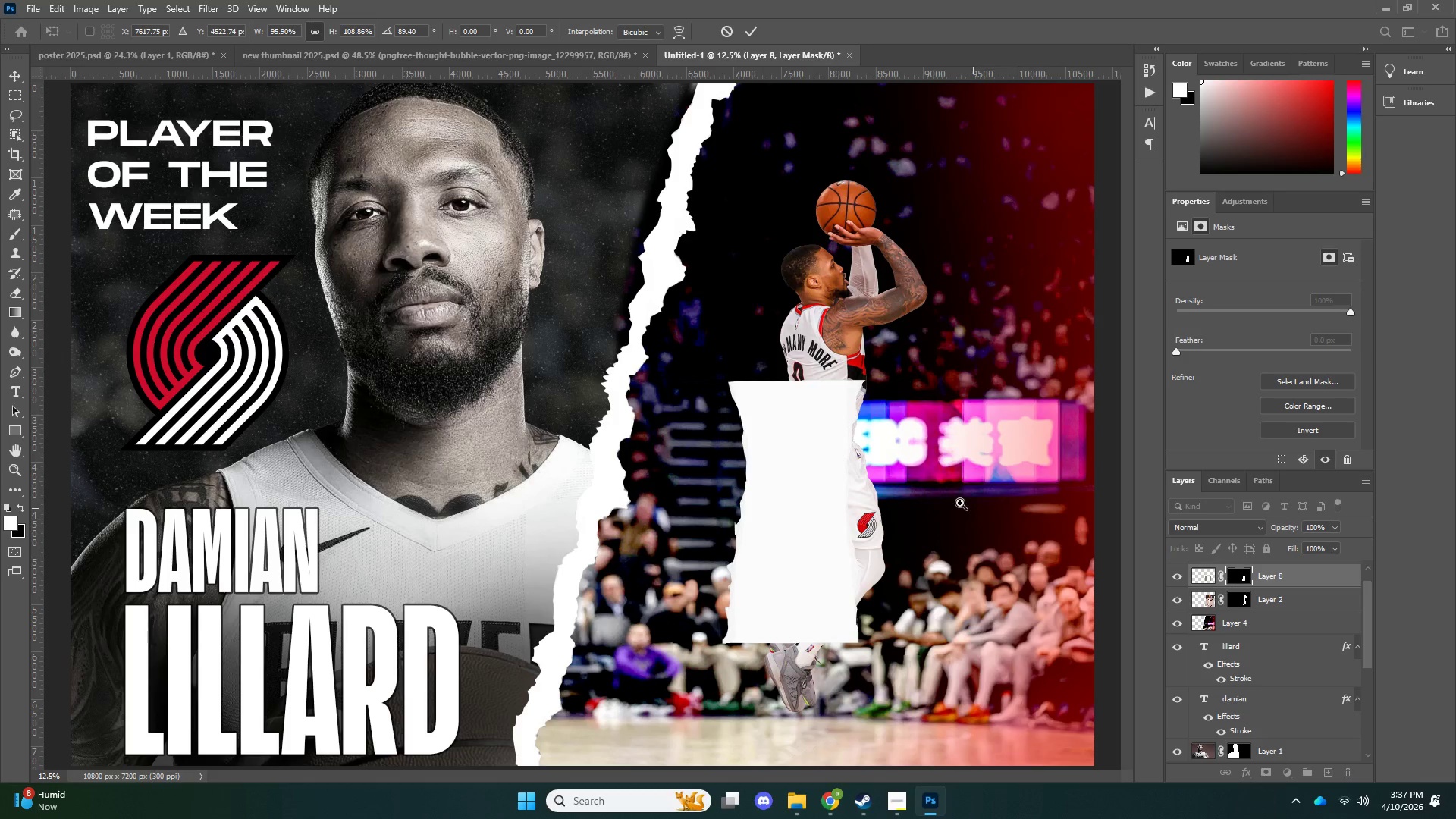 
left_click_drag(start_coordinate=[871, 501], to_coordinate=[788, 526])
 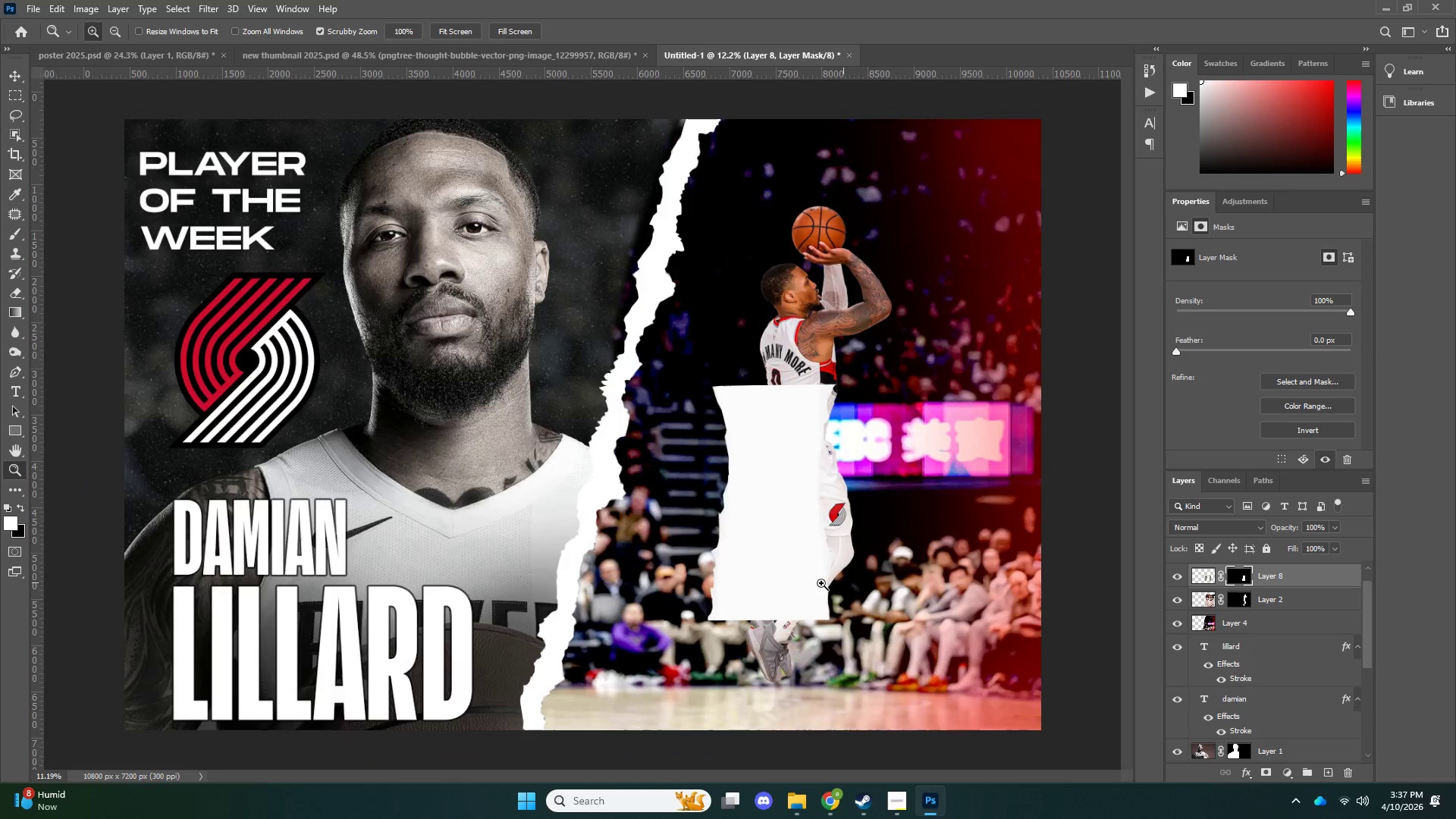 
left_click_drag(start_coordinate=[844, 583], to_coordinate=[817, 583])
 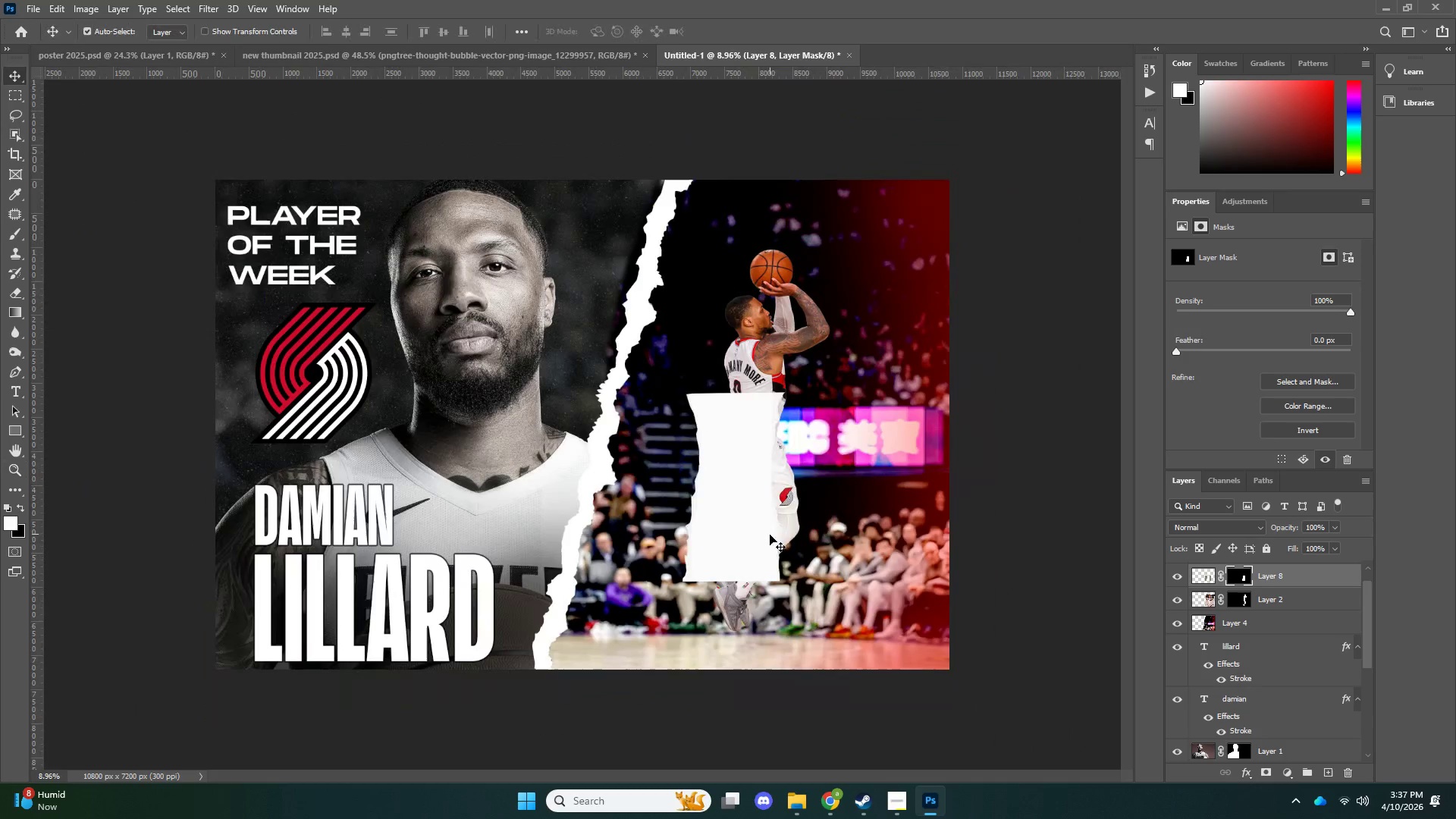 
left_click_drag(start_coordinate=[770, 535], to_coordinate=[904, 598])
 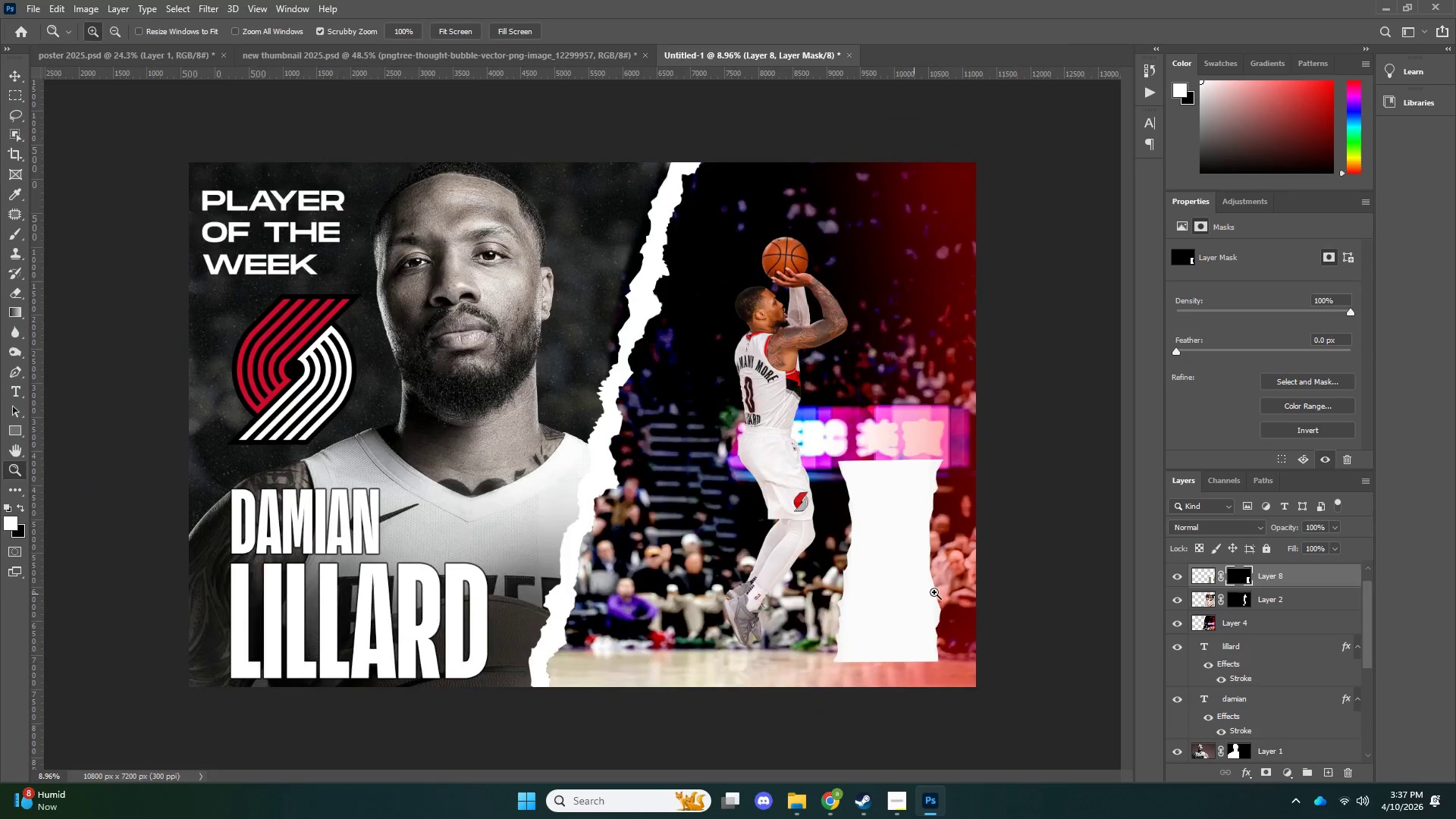 
left_click_drag(start_coordinate=[915, 595], to_coordinate=[951, 586])
 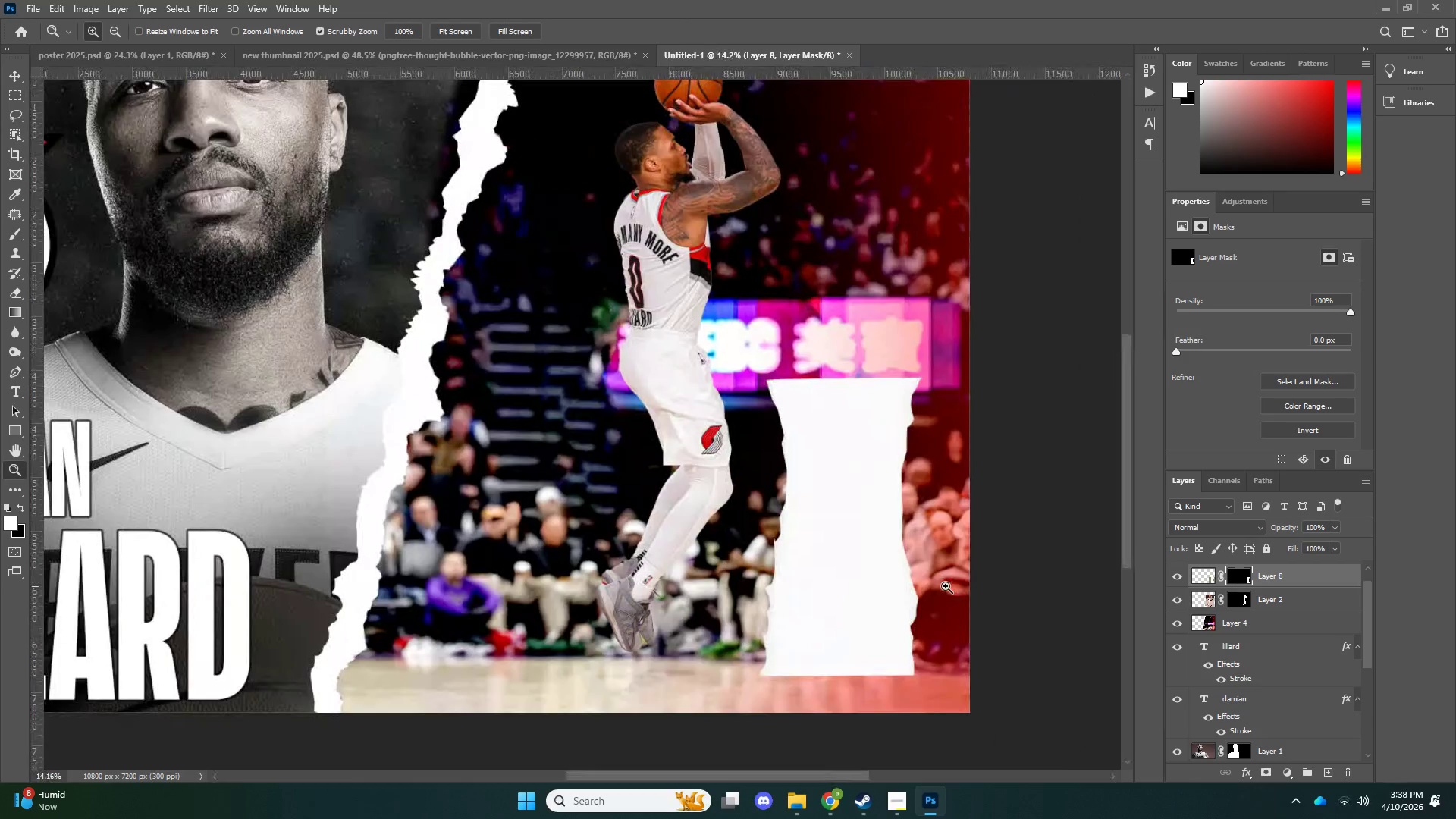 
key(Delete)
 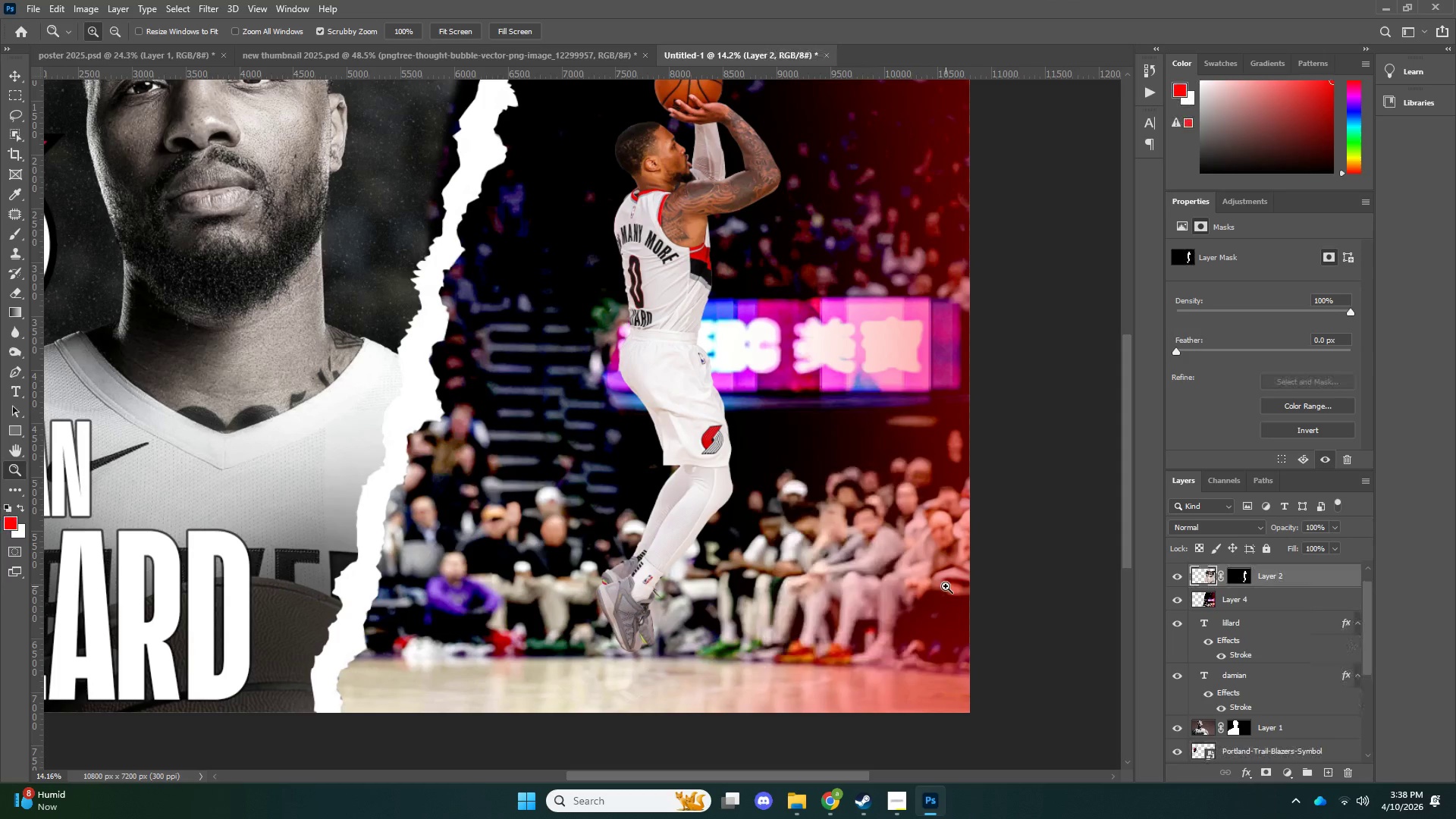 
key(Z)
 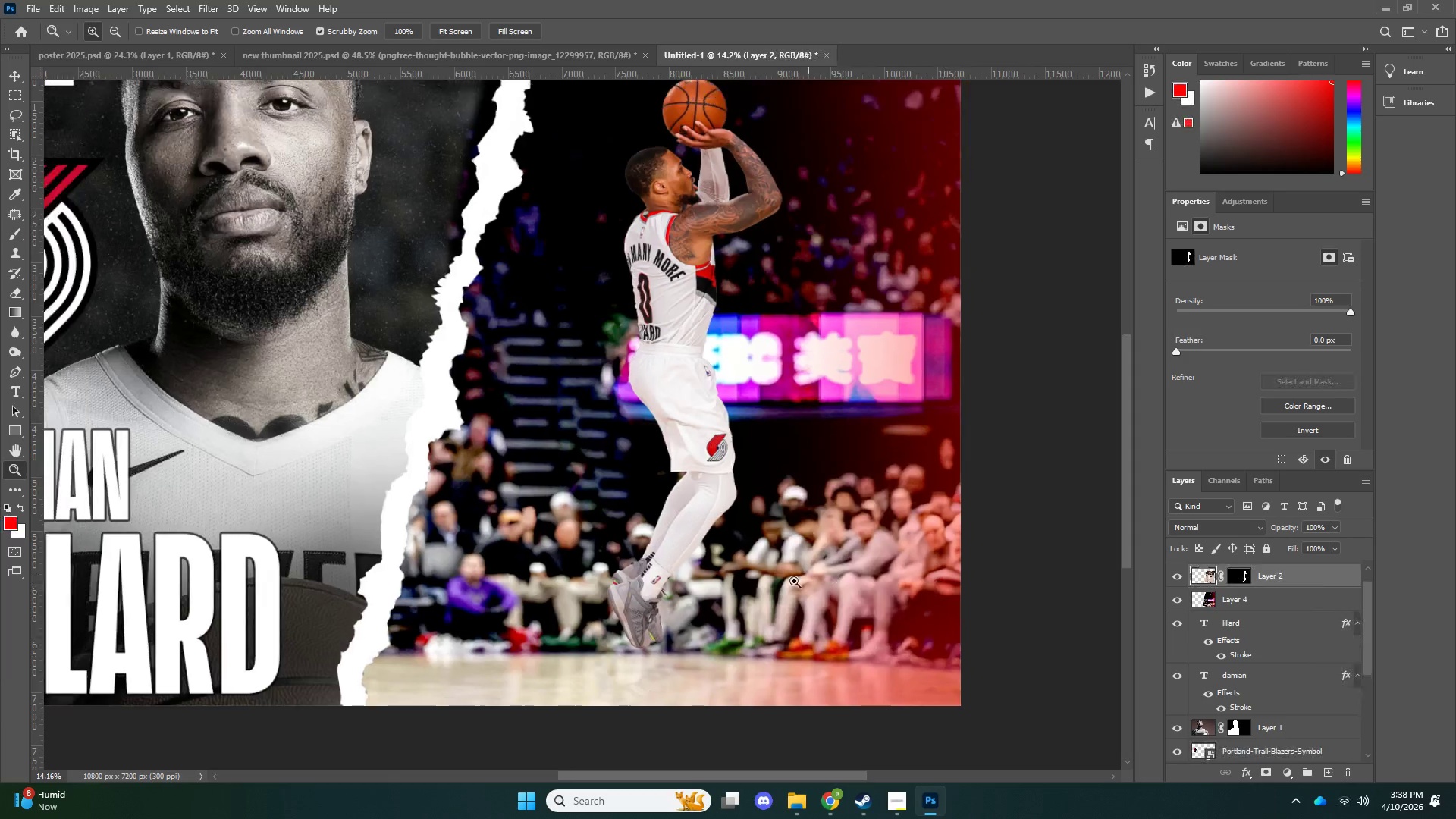 
left_click_drag(start_coordinate=[808, 576], to_coordinate=[761, 583])
 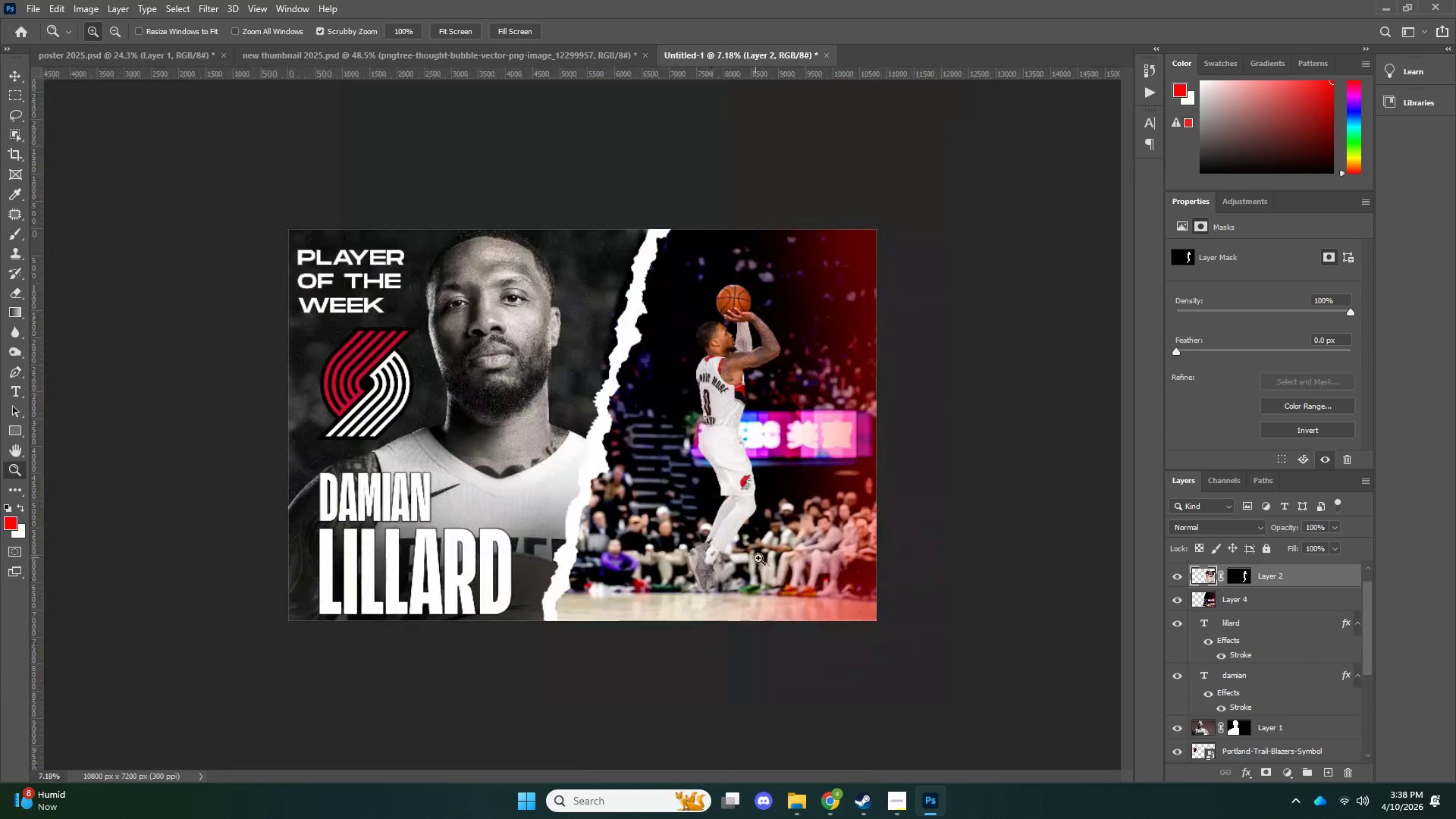 
left_click_drag(start_coordinate=[765, 558], to_coordinate=[800, 561])
 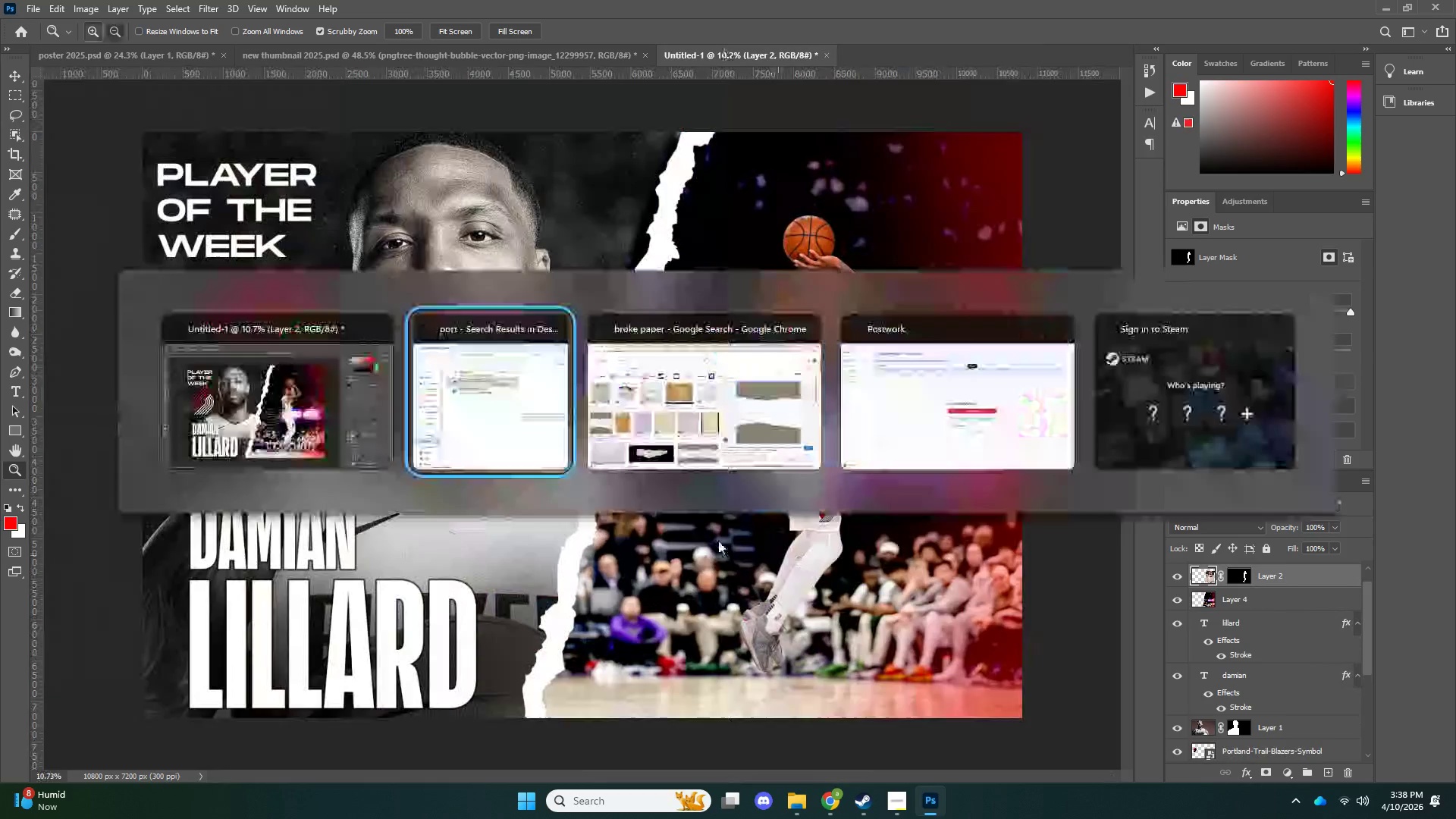 
key(Alt+AltLeft)
 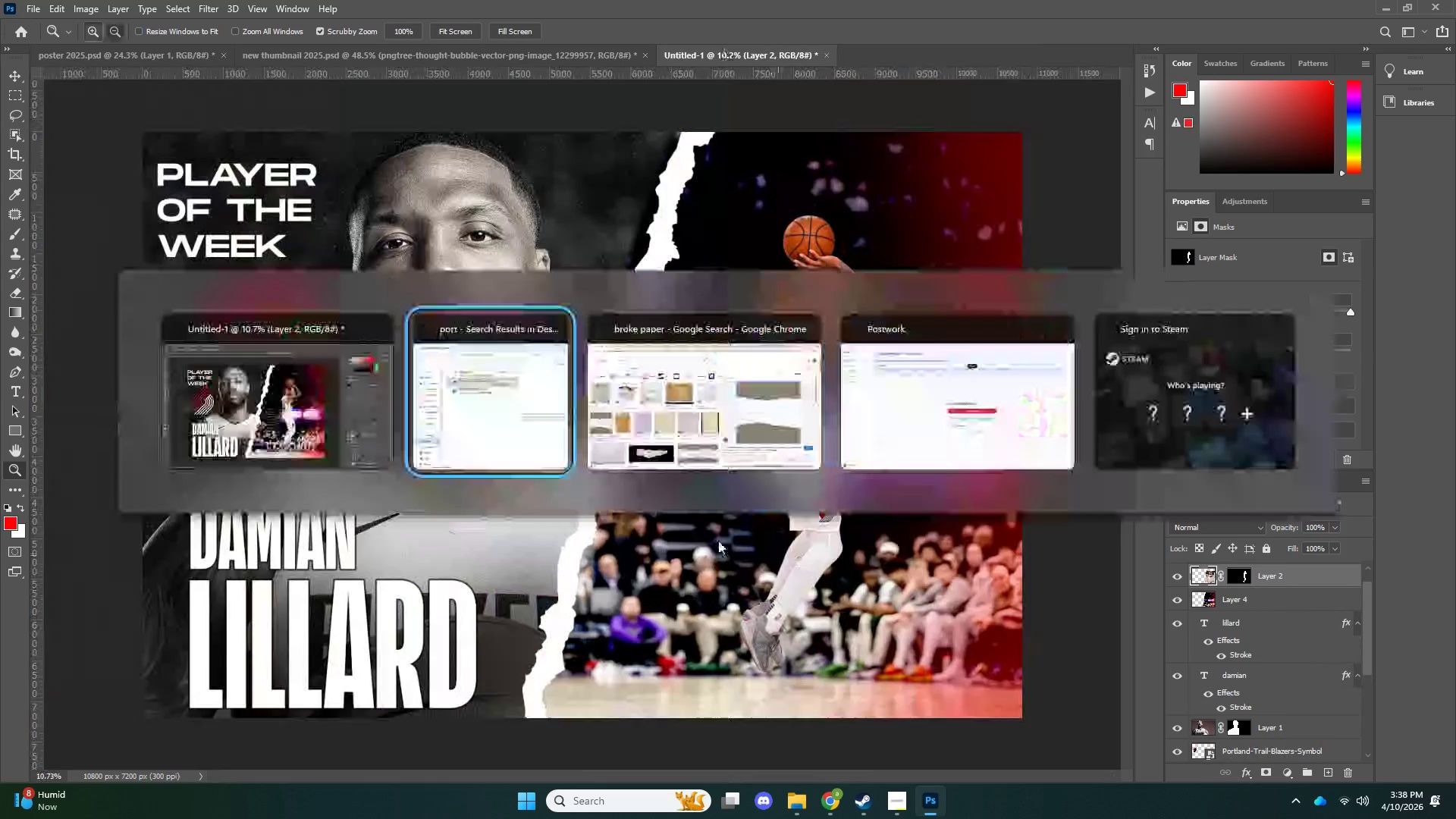 
key(Alt+Tab)
 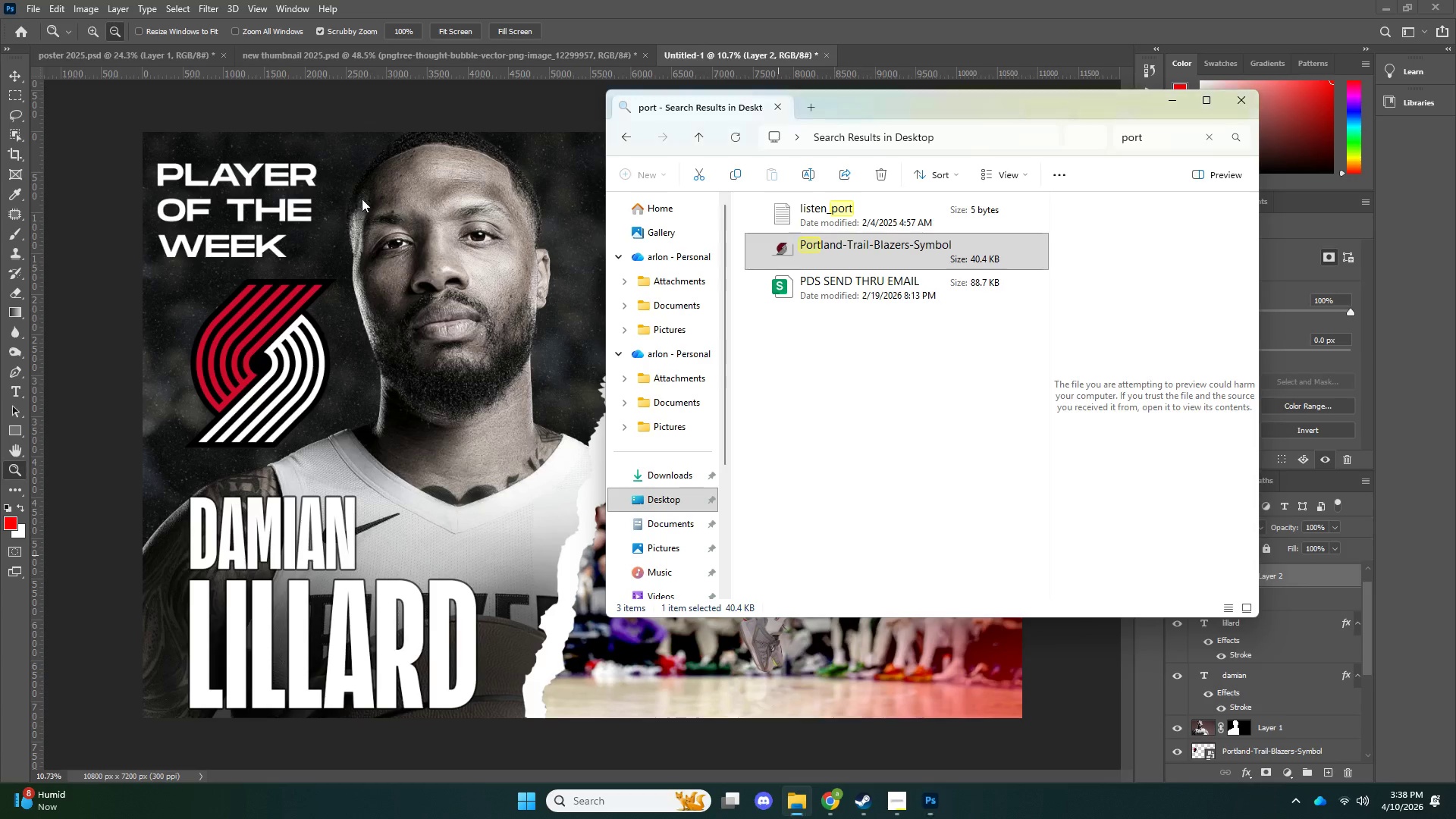 
key(Alt+AltLeft)
 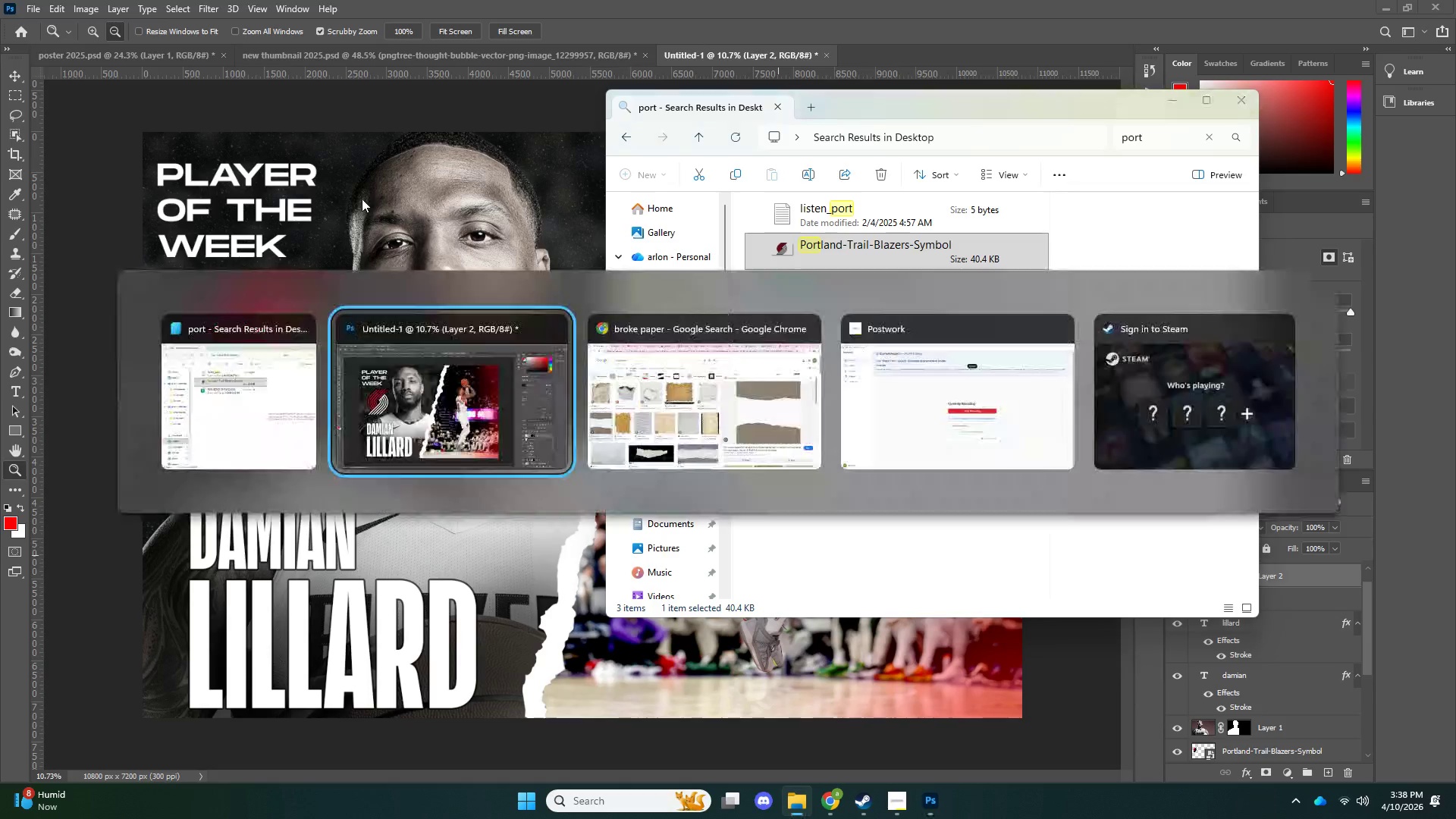 
key(Tab)
key(Tab)
type(solid bac)
 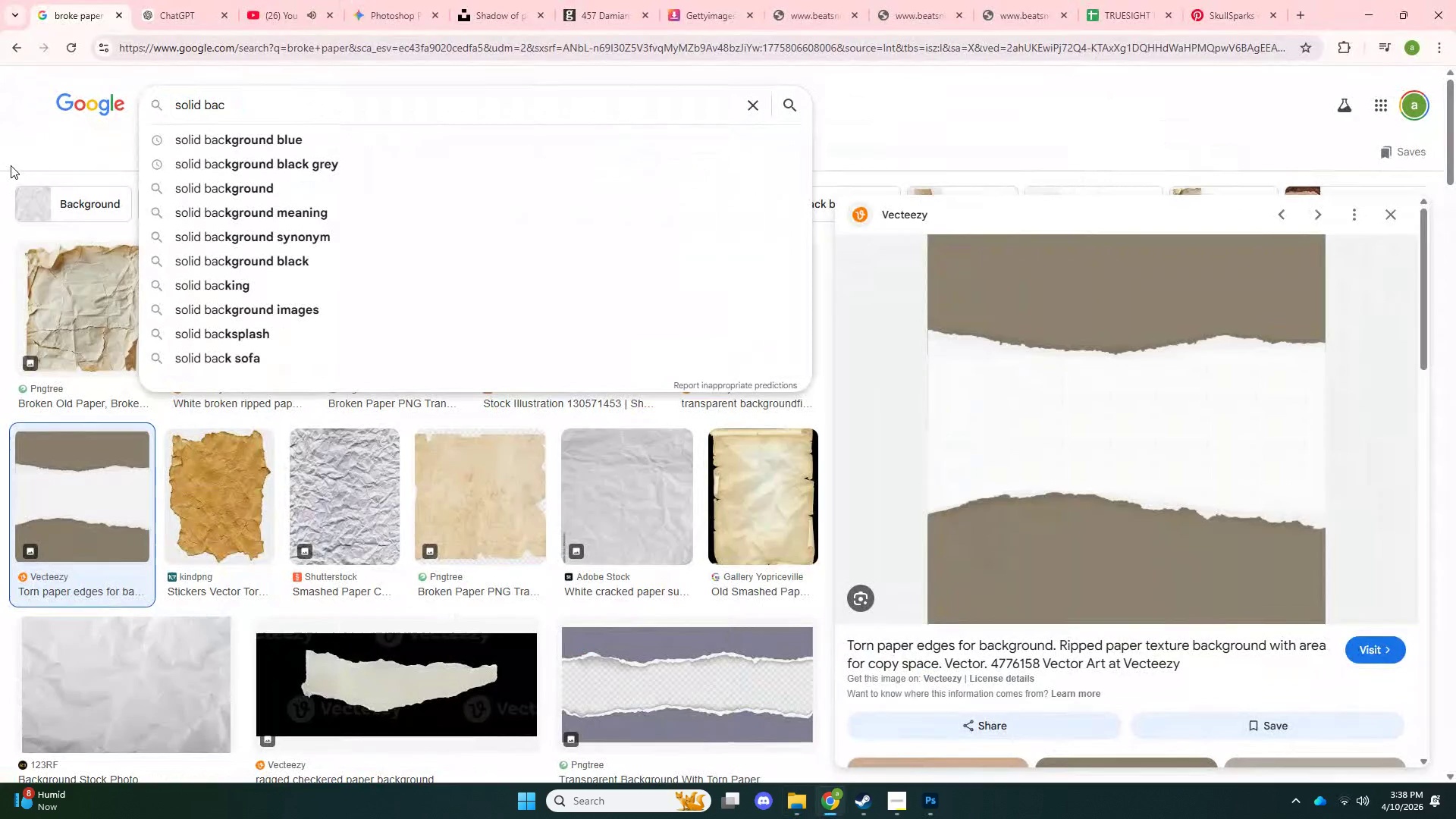 
left_click_drag(start_coordinate=[291, 111], to_coordinate=[28, 159])
 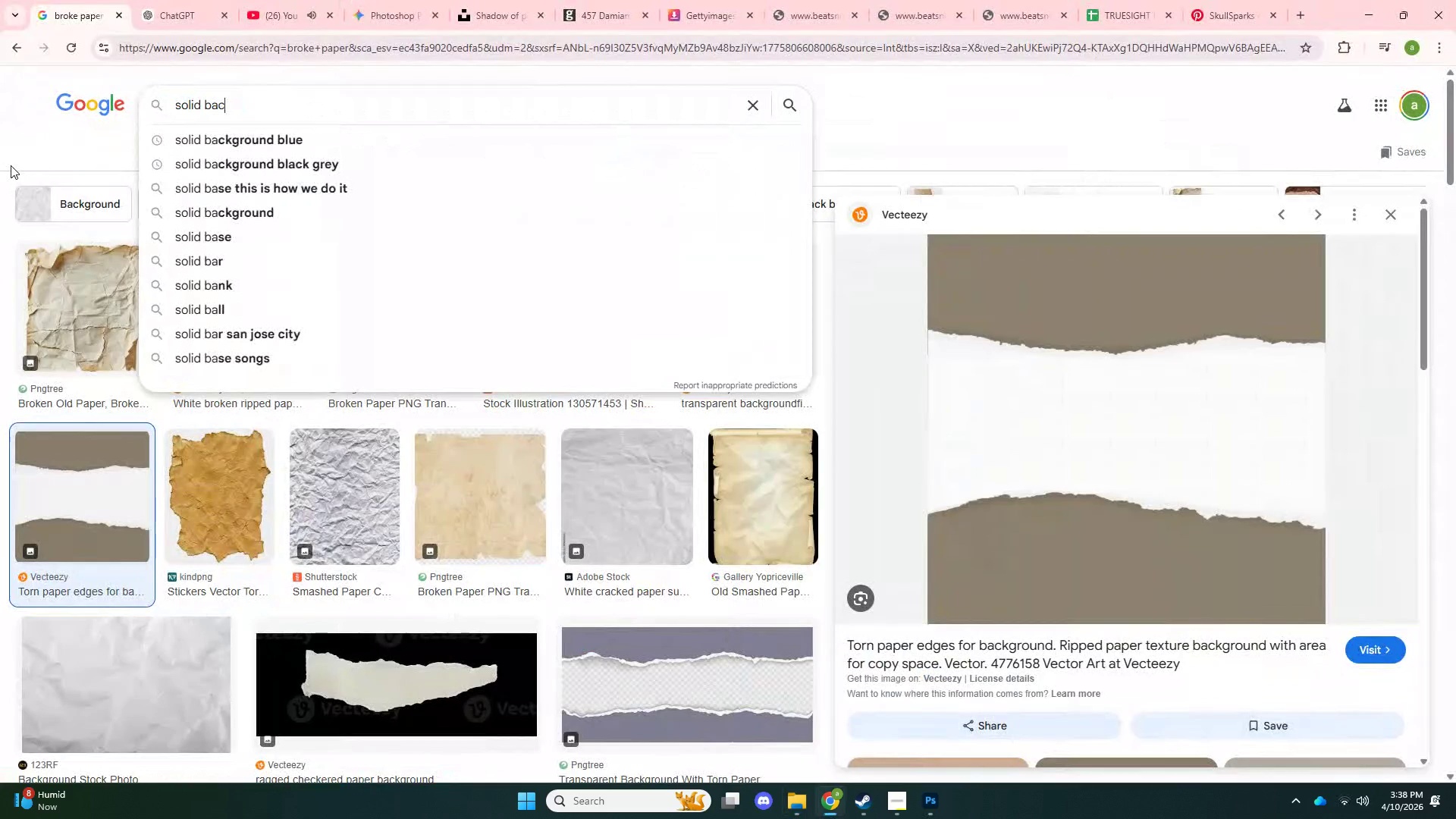 
key(ArrowDown)
 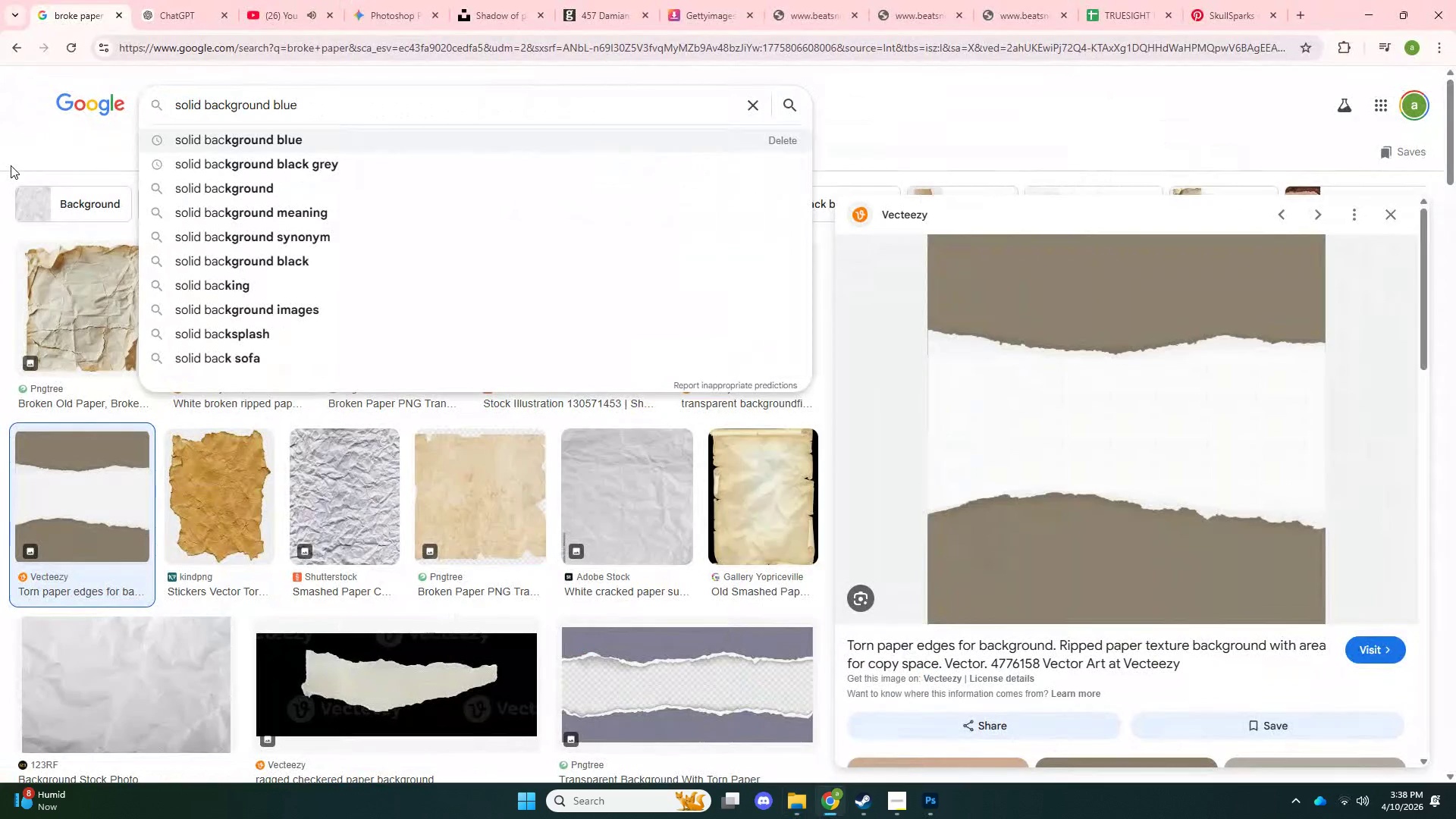 
key(ArrowDown)
 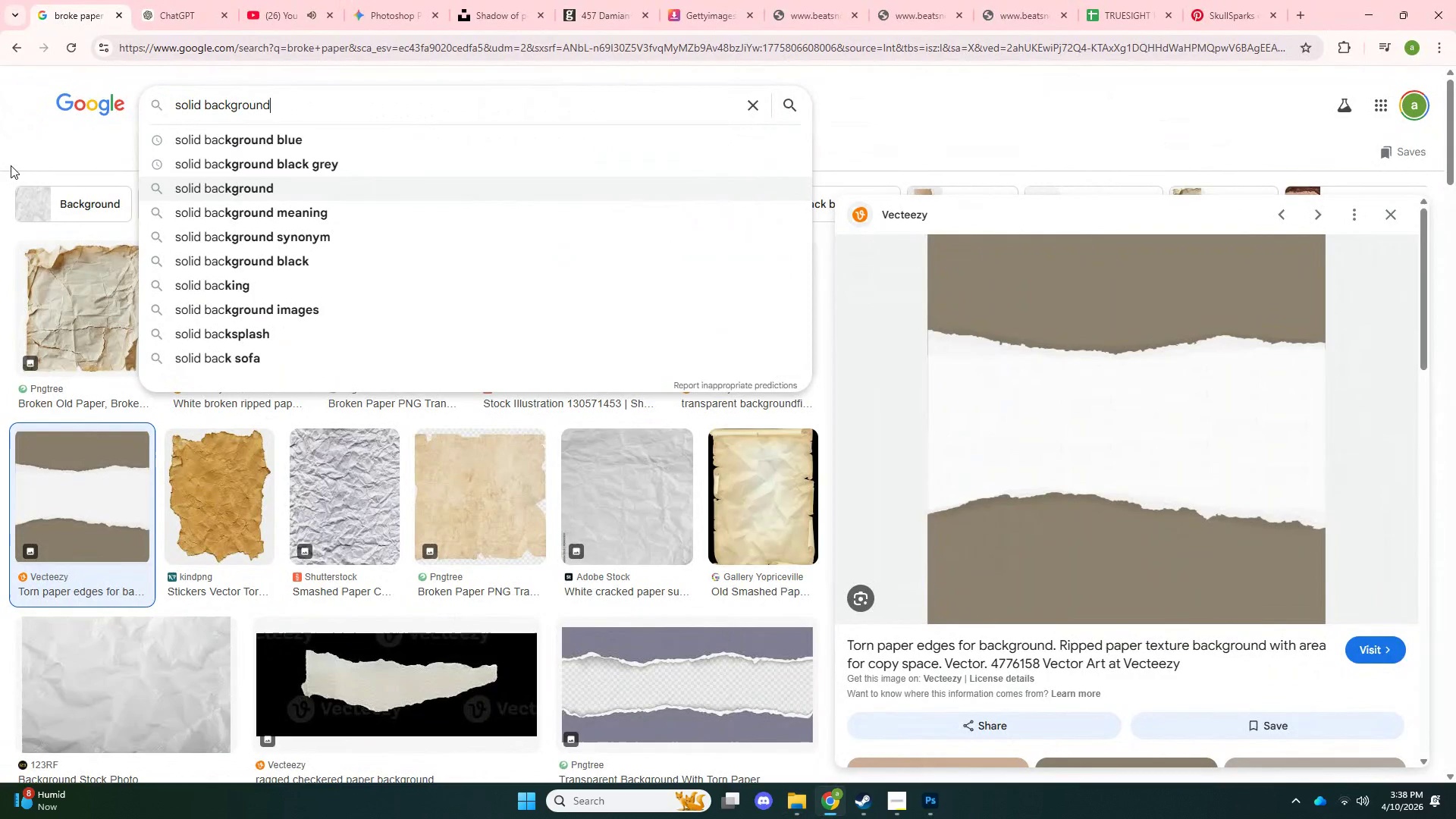 
key(ArrowDown)
 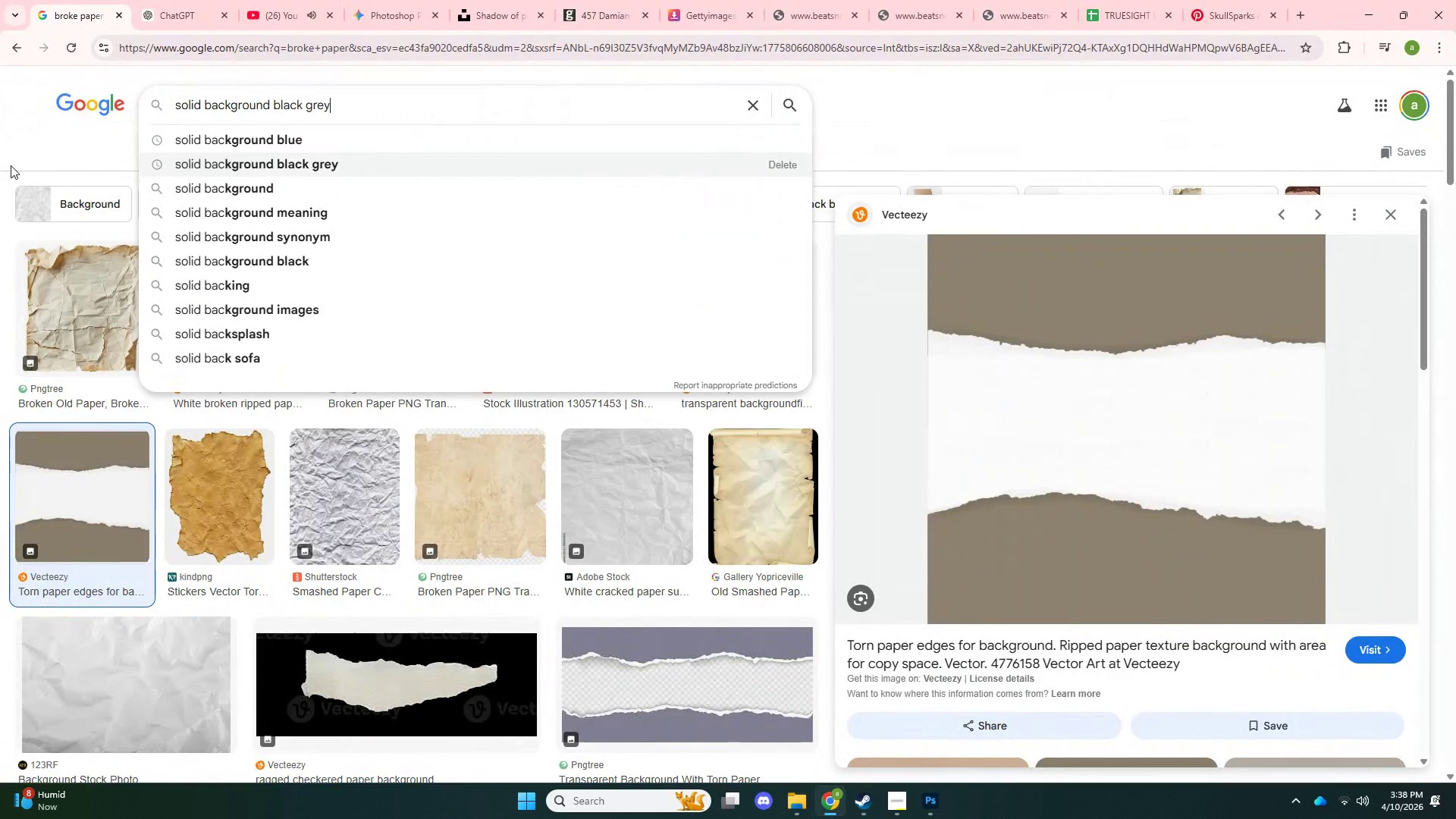 
key(ArrowUp)
 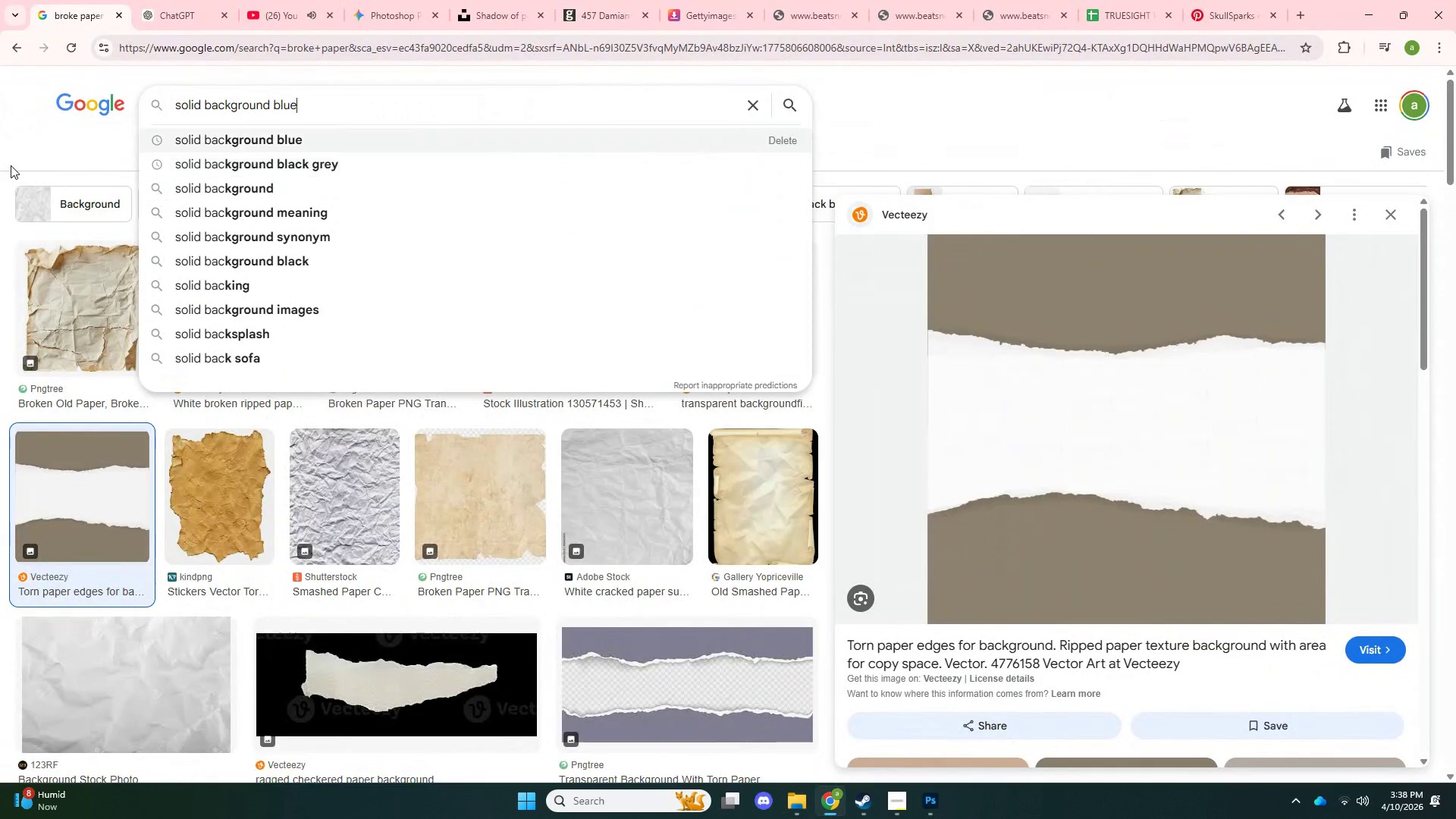 
key(ArrowUp)
 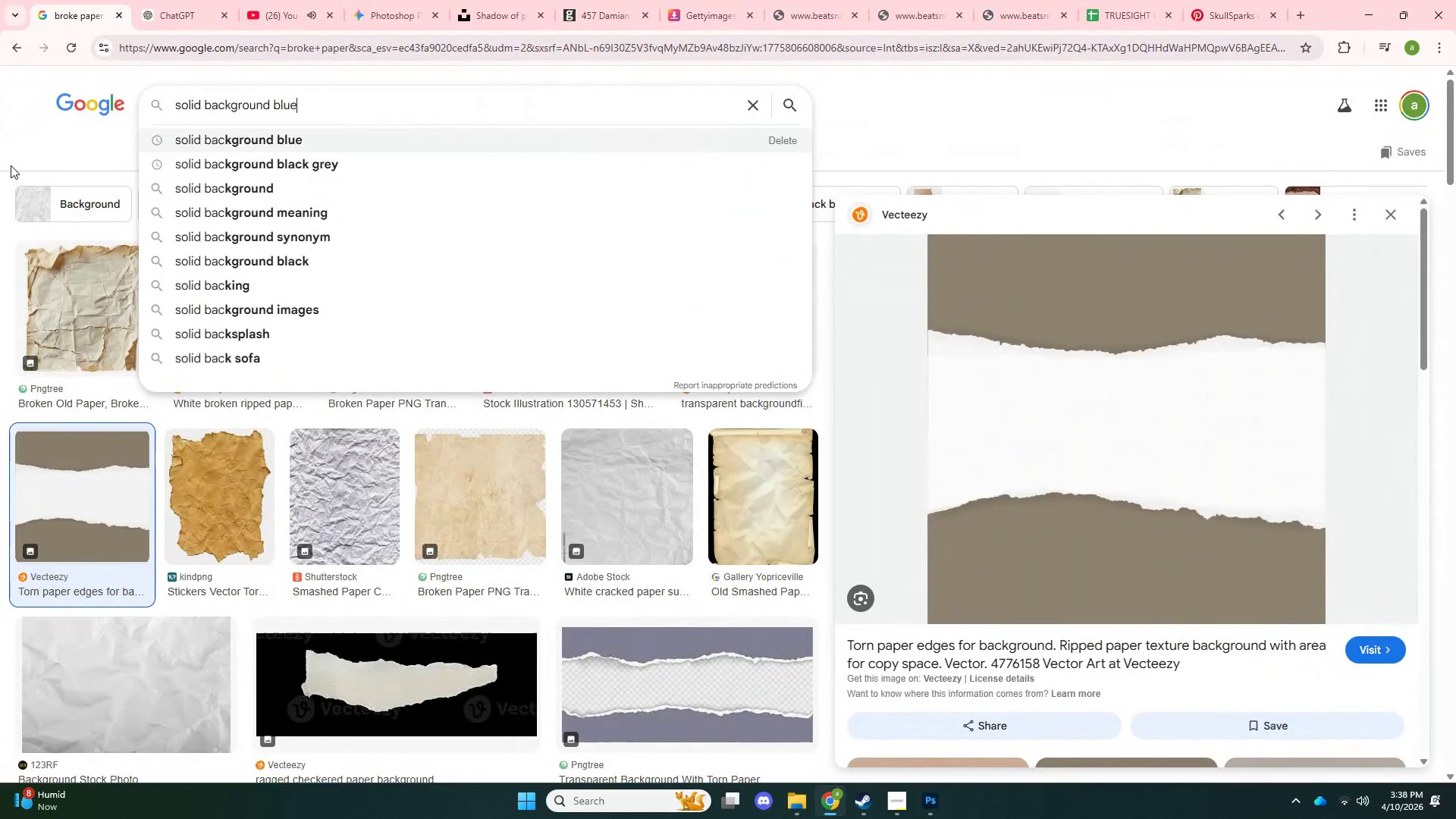 
key(Enter)
 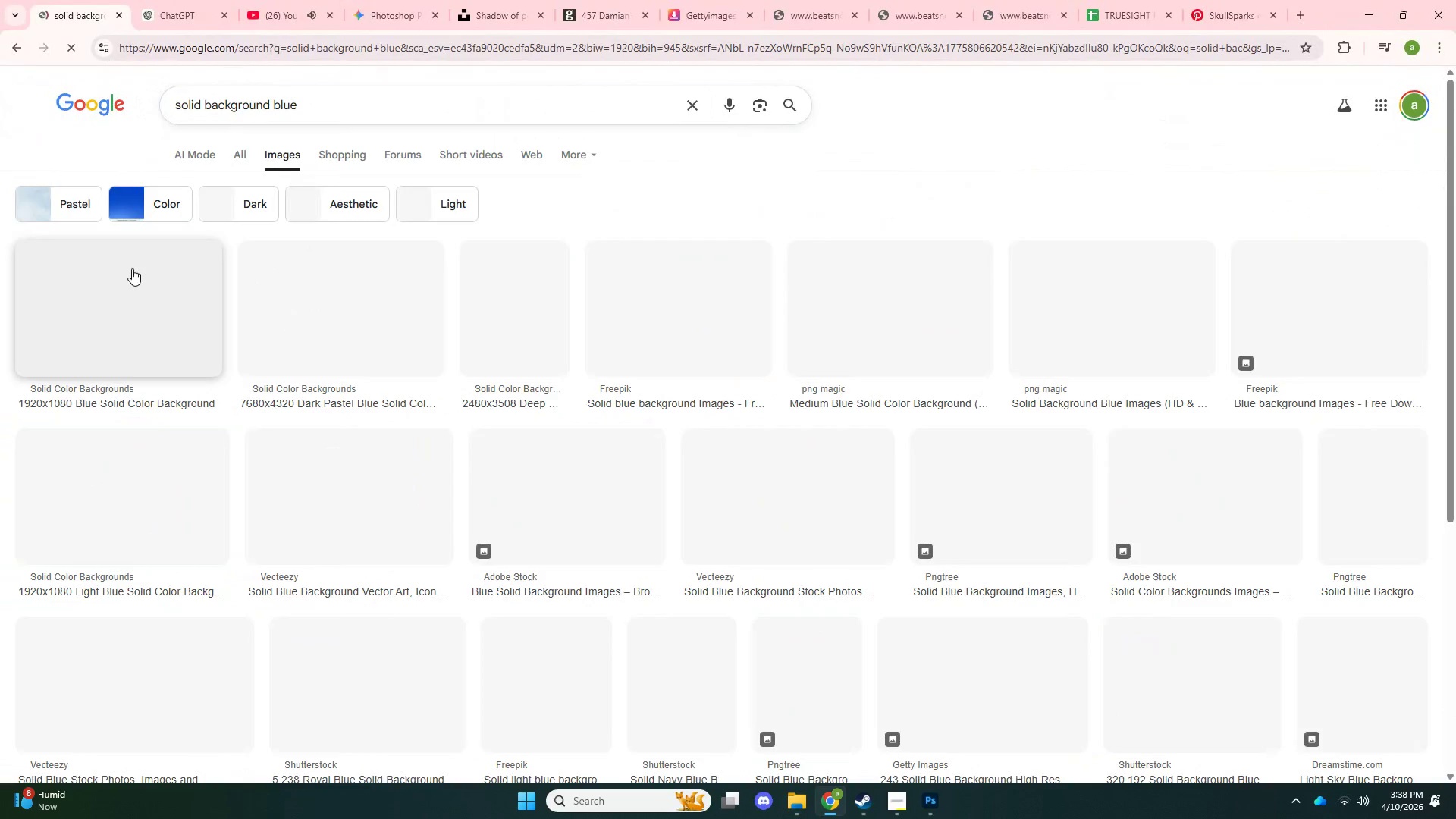 
left_click([175, 288])
 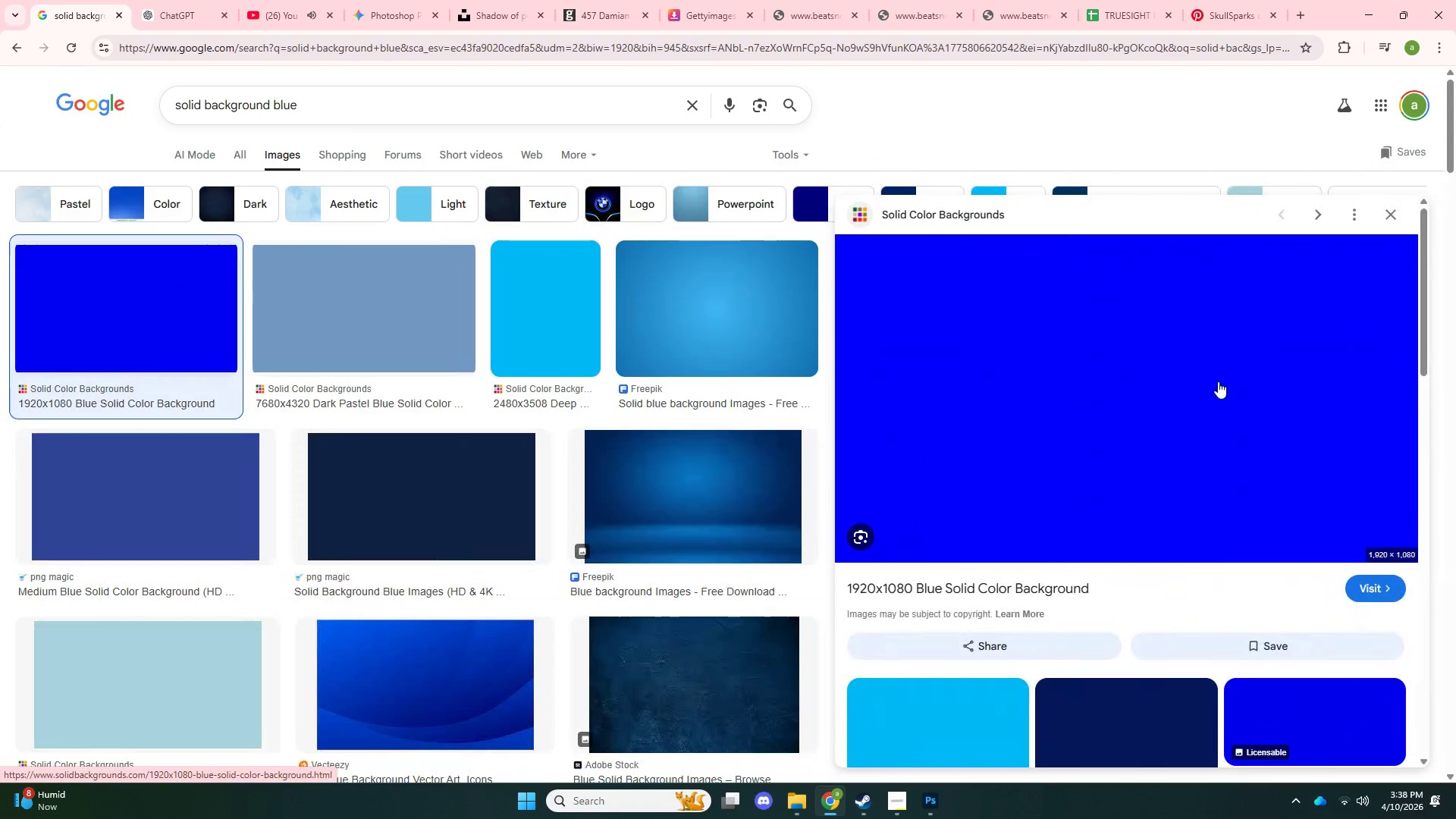 
left_click([39, 652])
 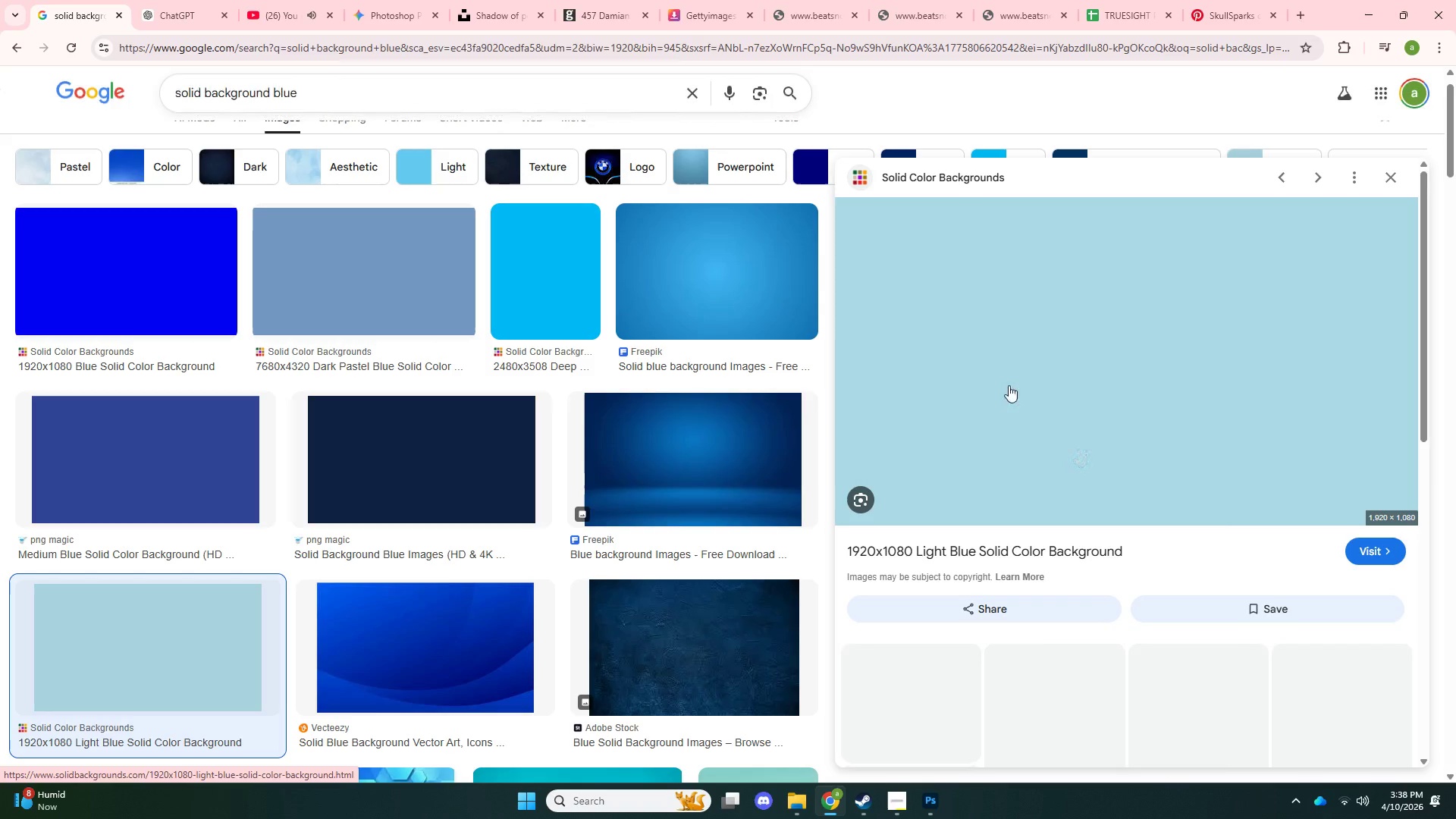 
right_click([1017, 340])
 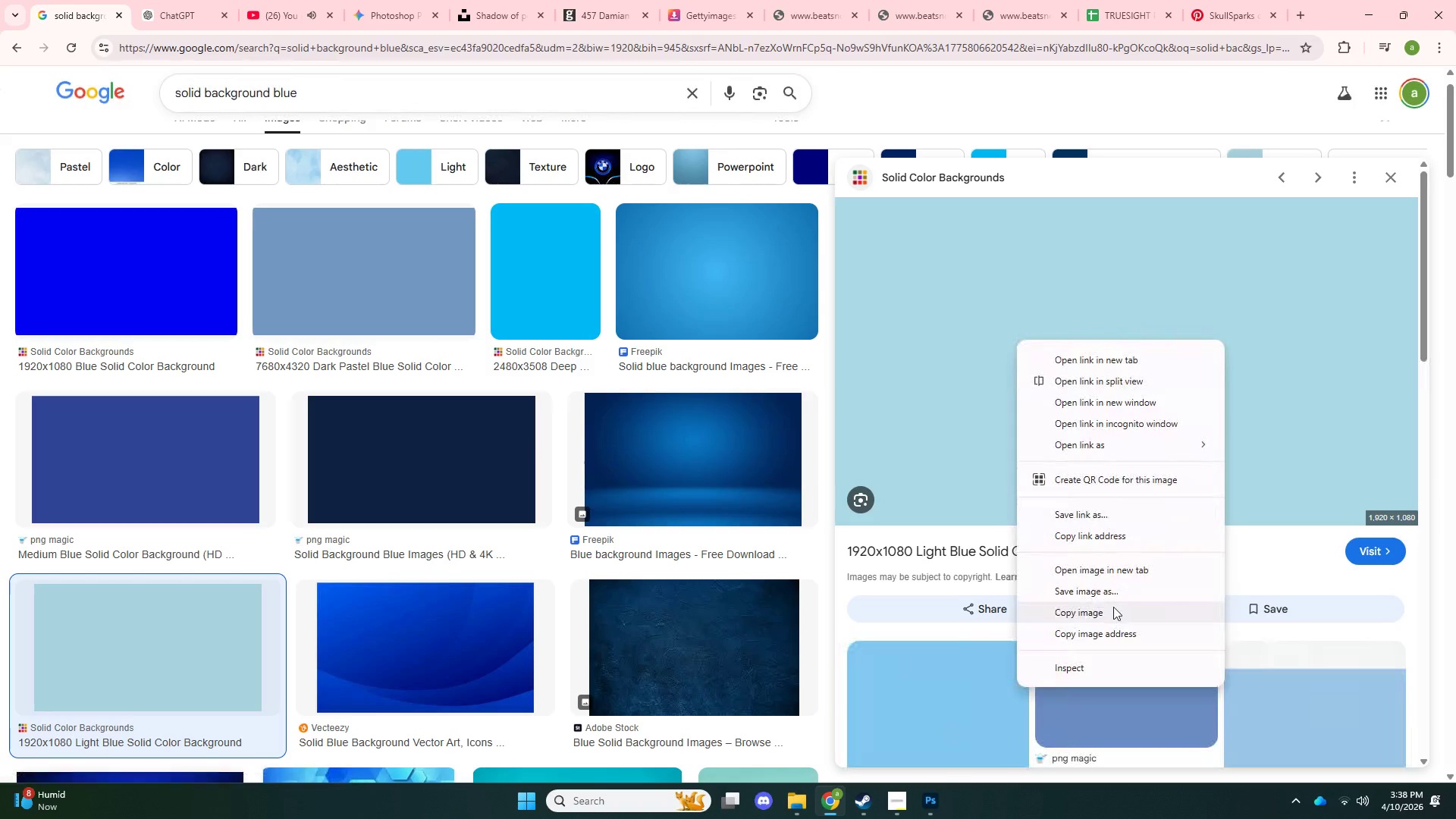 
left_click([1113, 607])
 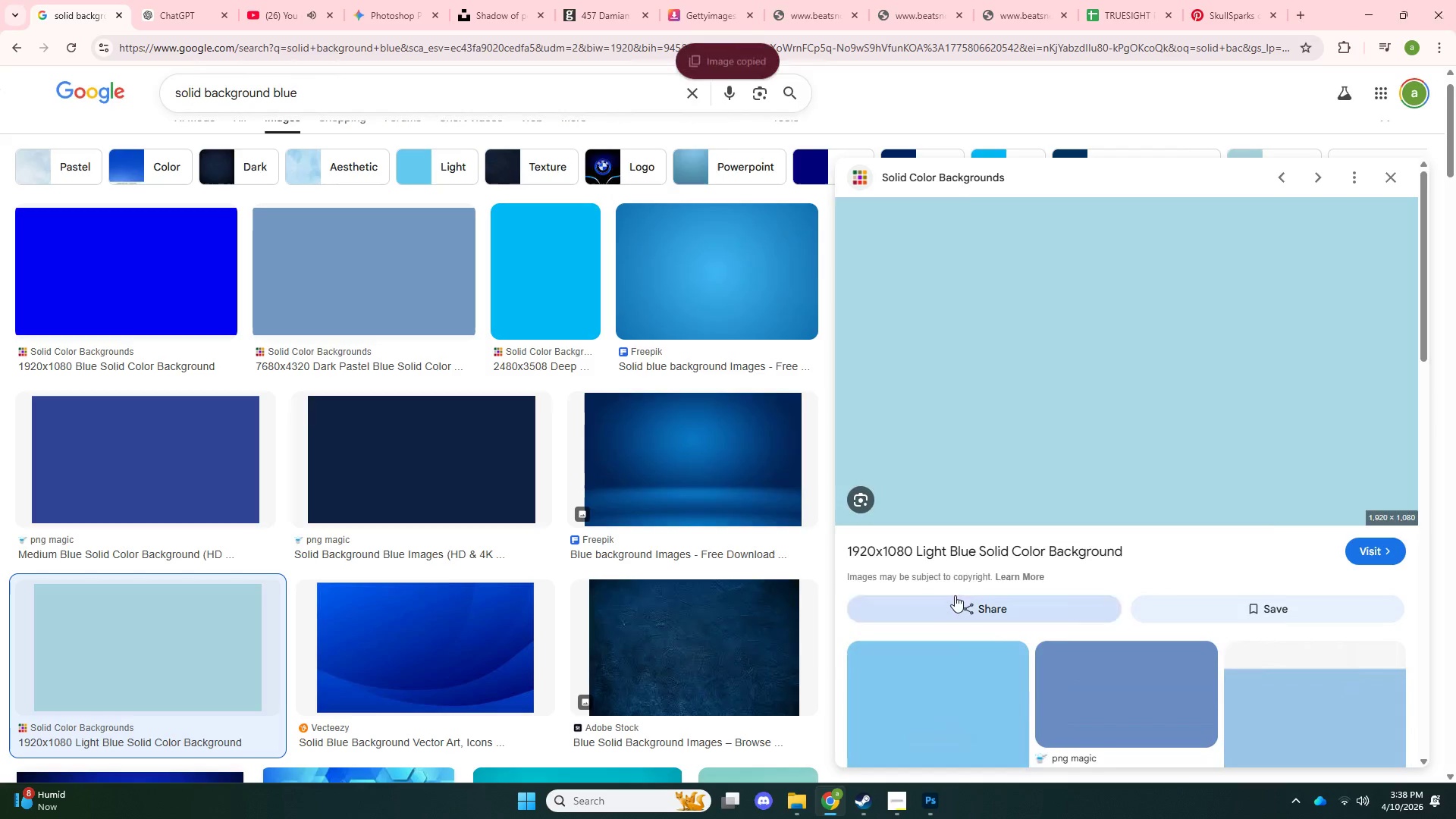 
key(Alt+AltLeft)
 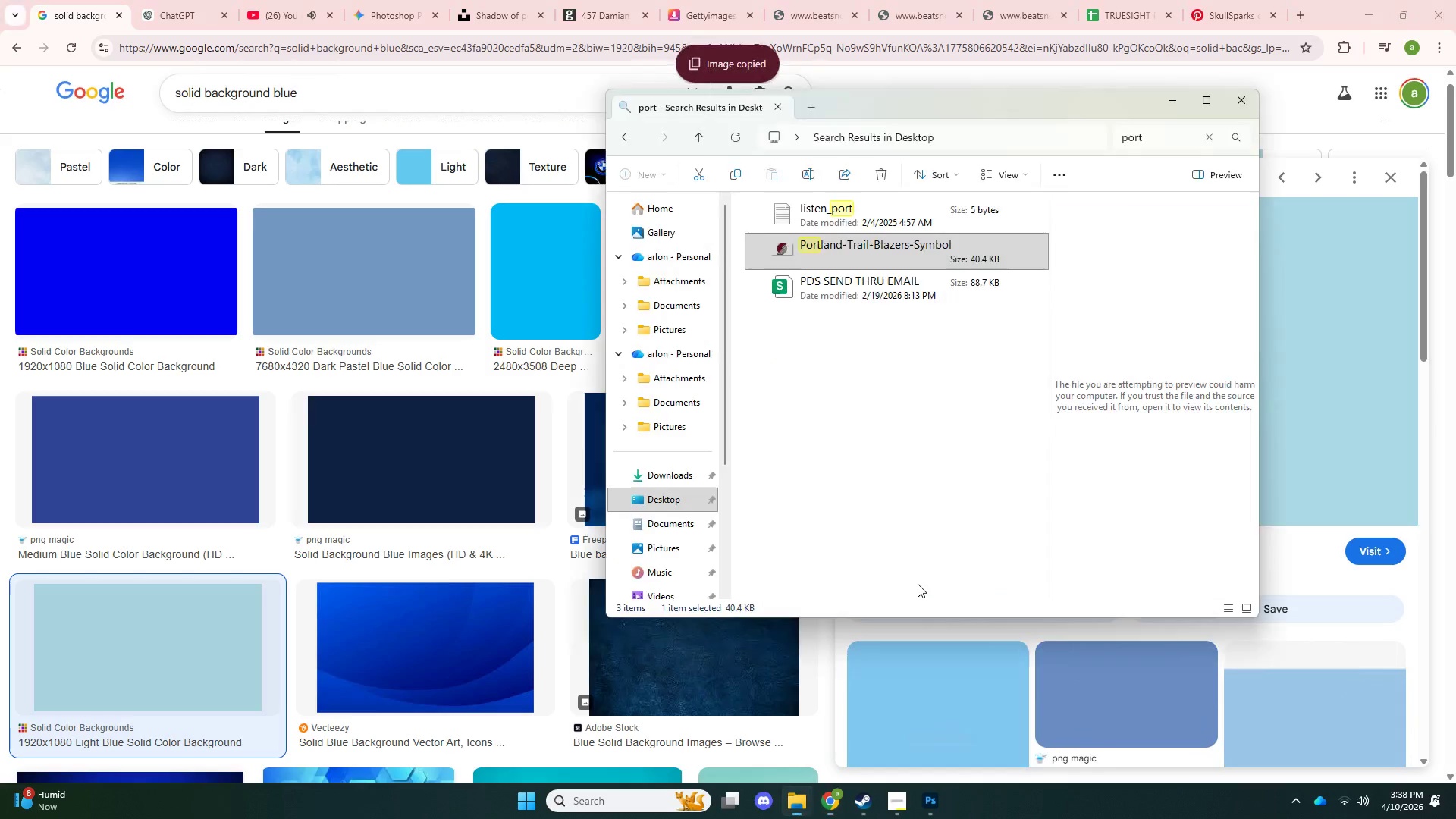 
key(Alt+Tab)
 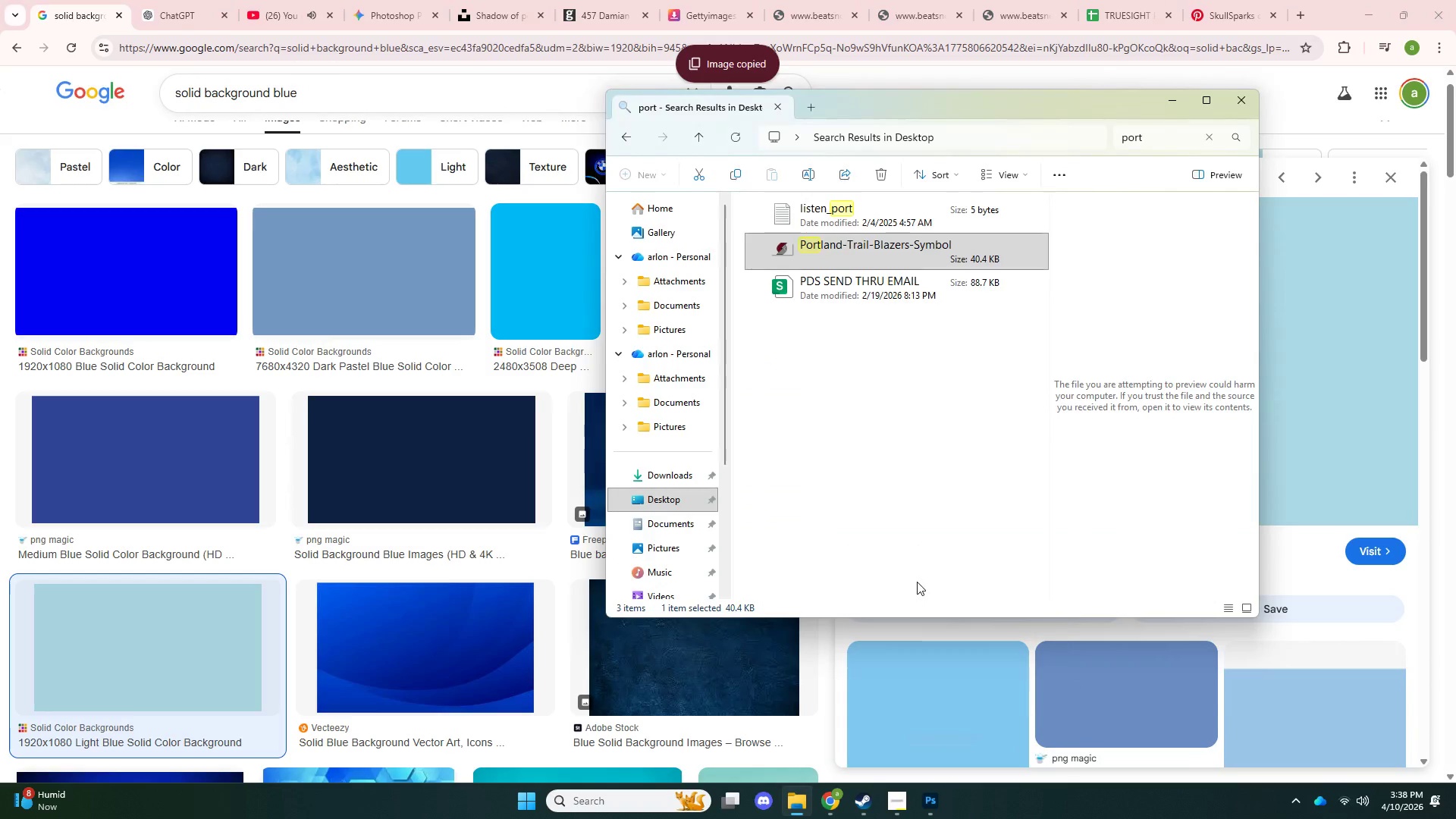 
key(Alt+Tab)
 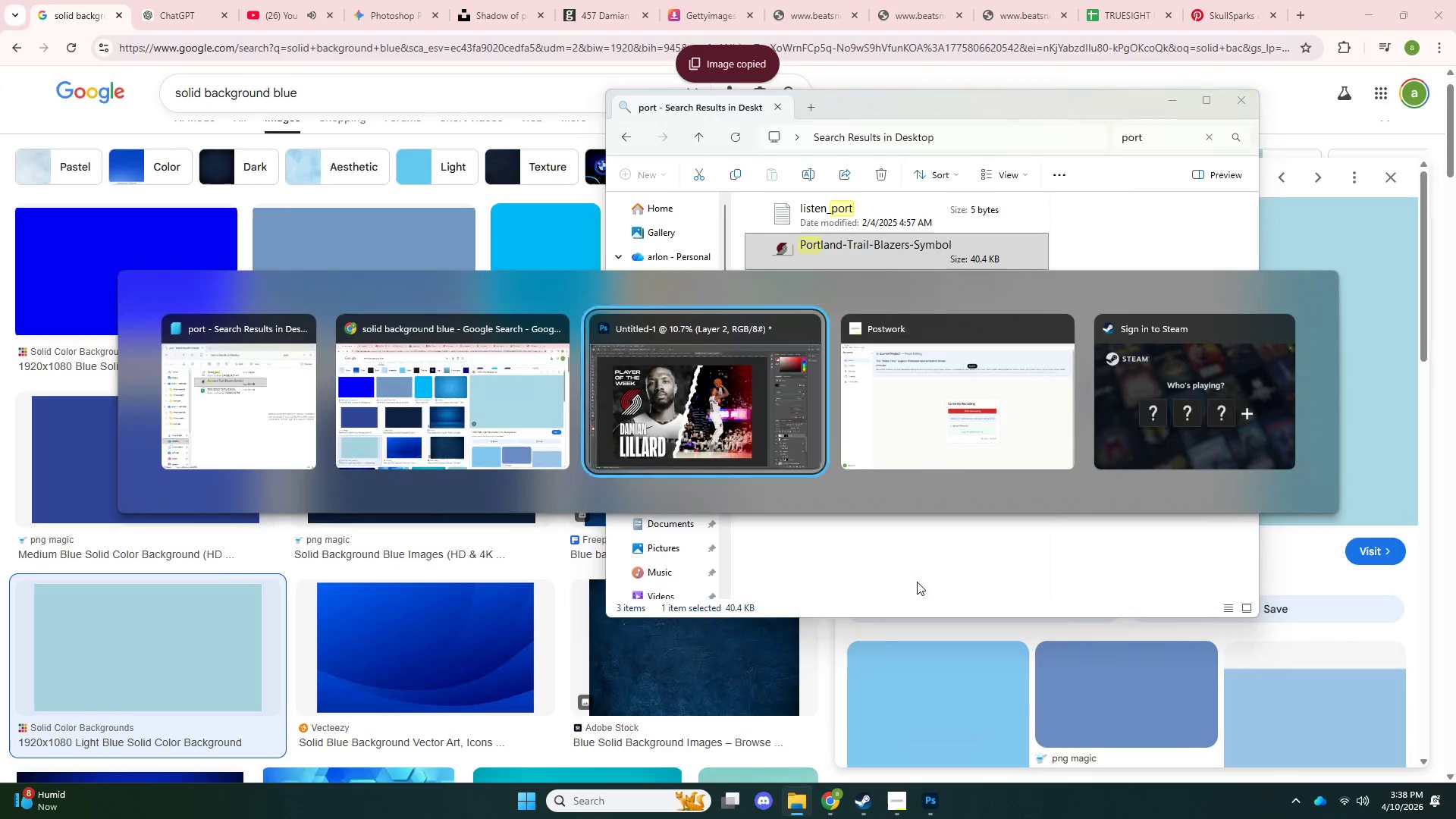 
key(Alt+Tab)
 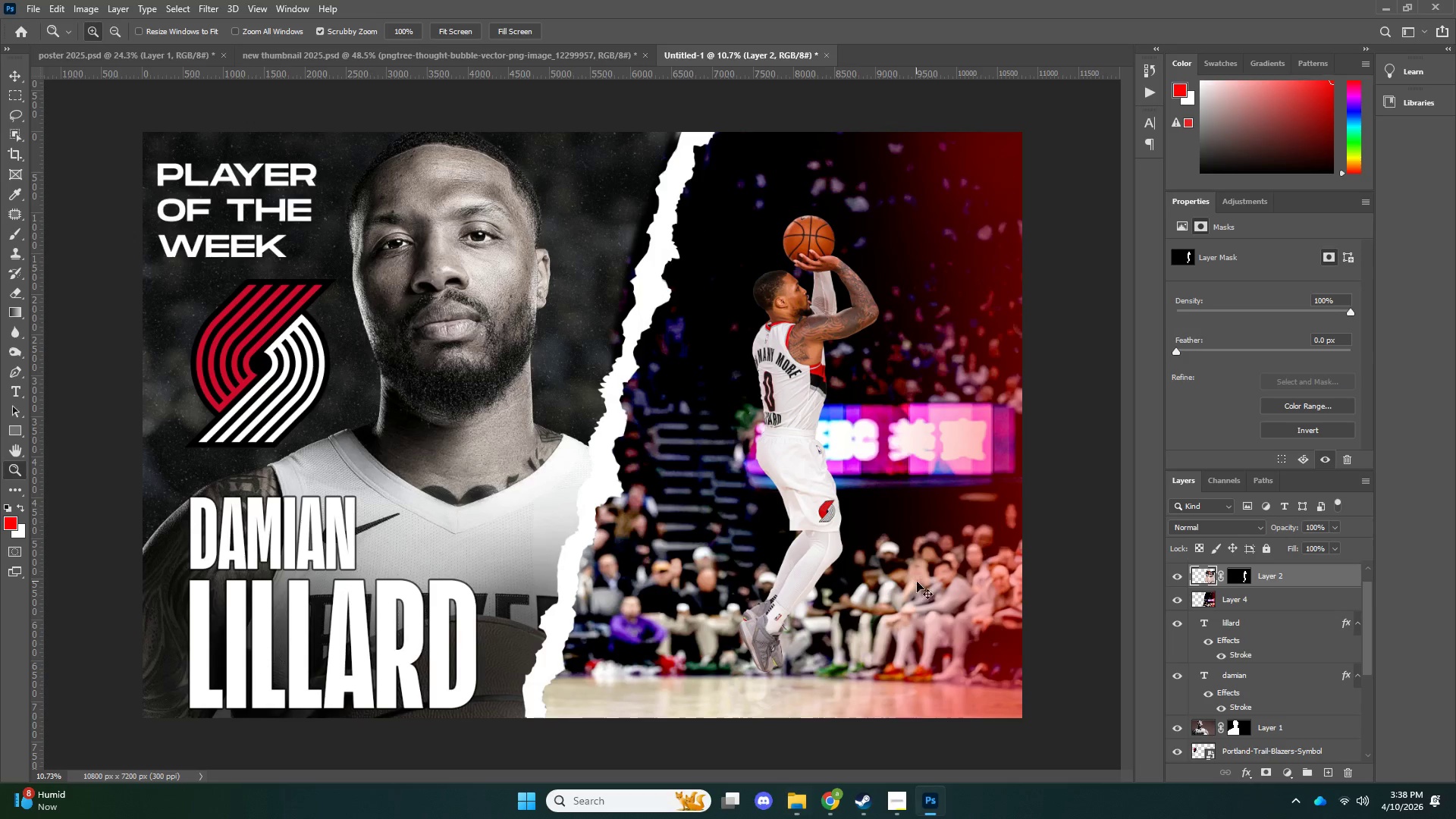 
key(Control+V)
 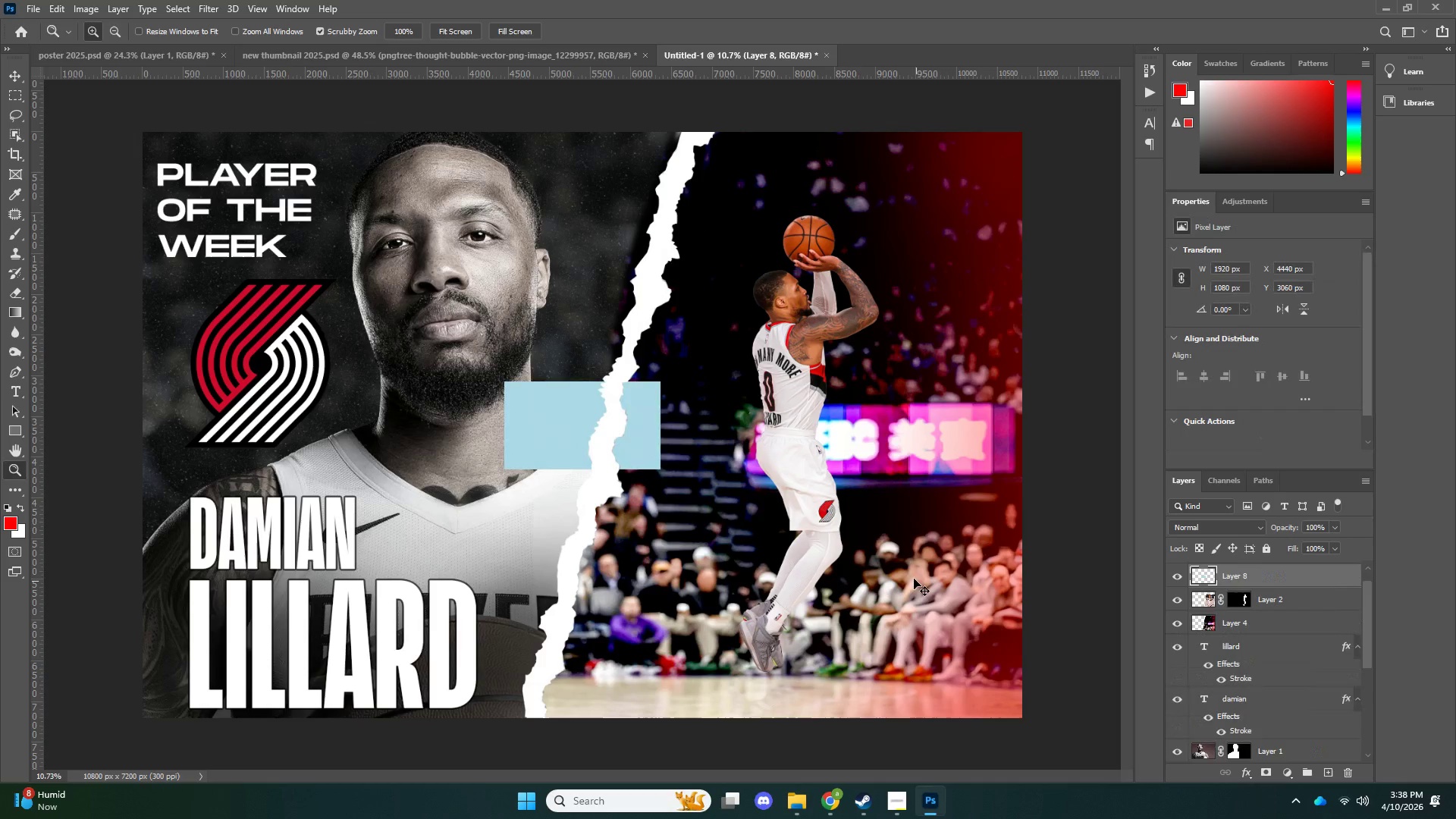 
key(Control+T)
 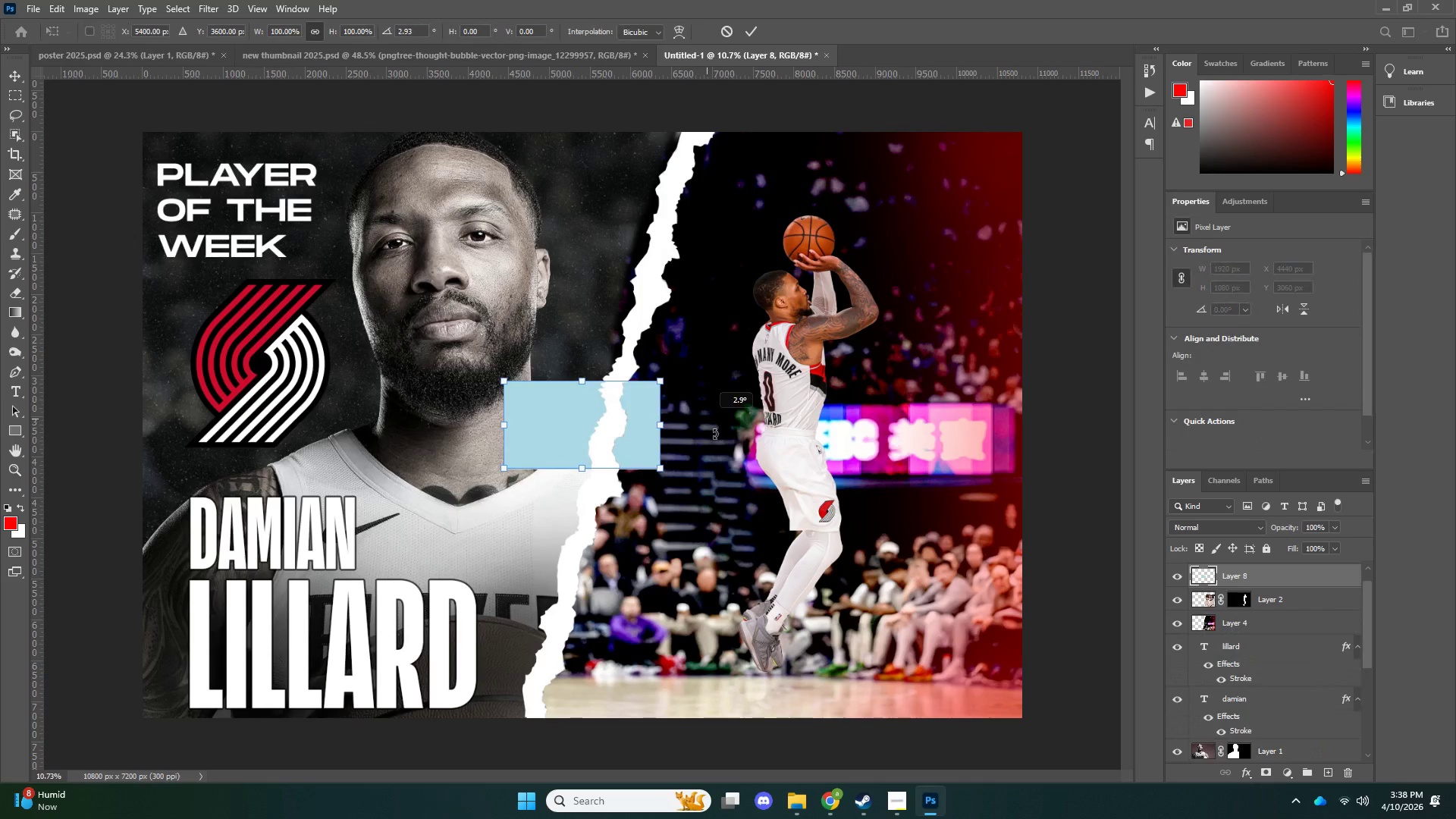 
left_click_drag(start_coordinate=[704, 413], to_coordinate=[600, 622])
 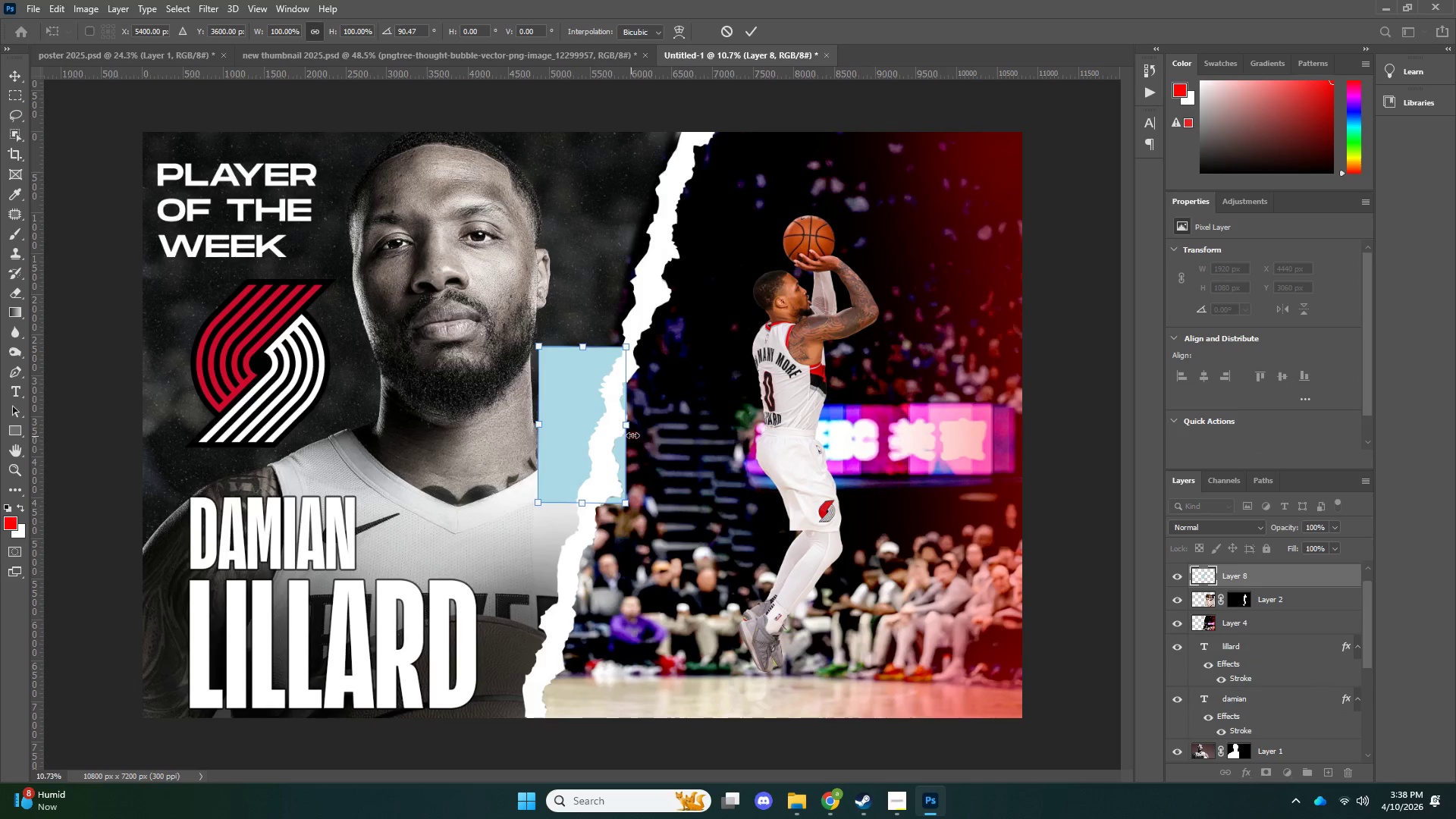 
key(Shift+ShiftLeft)
 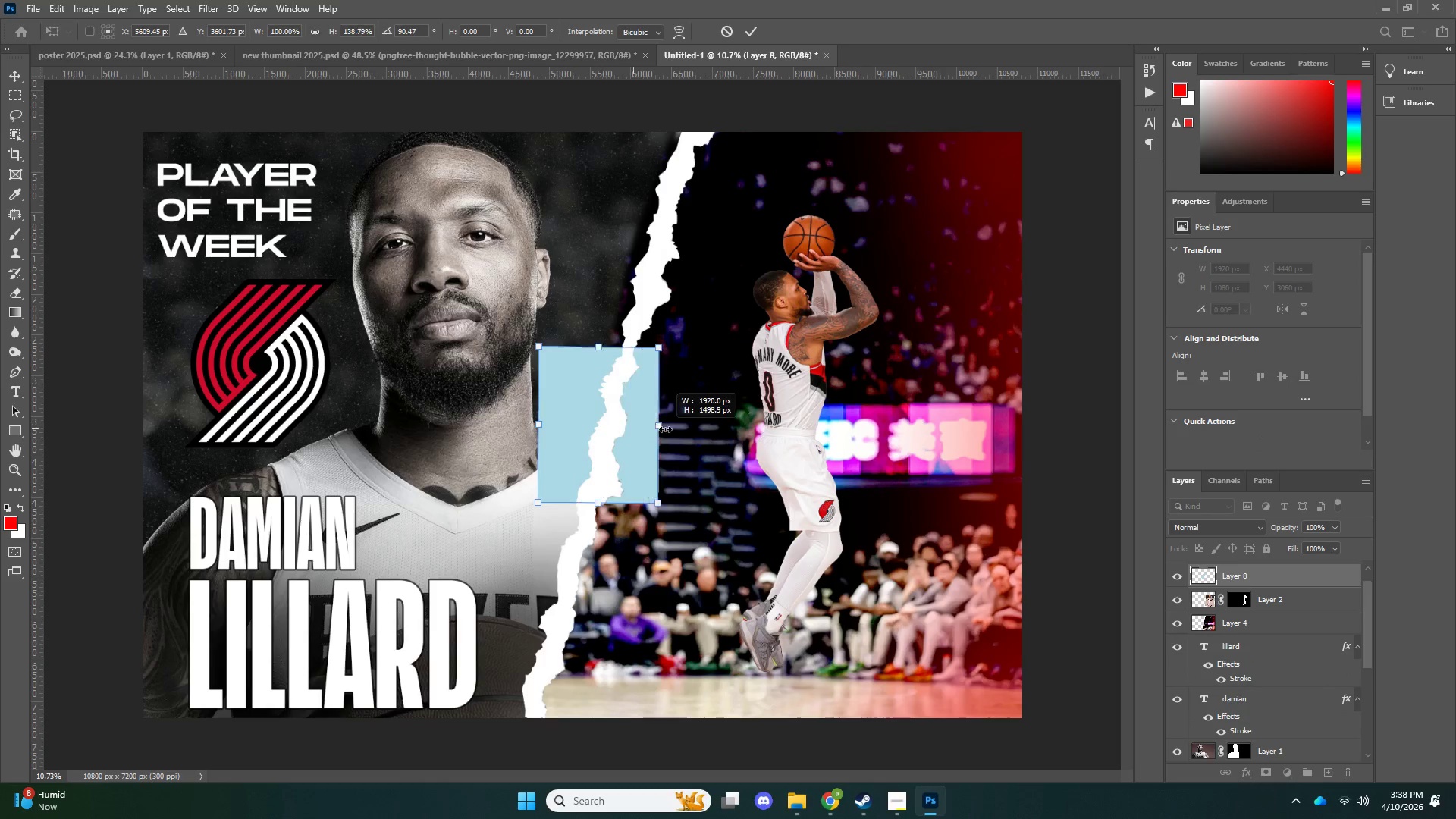 
left_click_drag(start_coordinate=[630, 430], to_coordinate=[665, 429])
 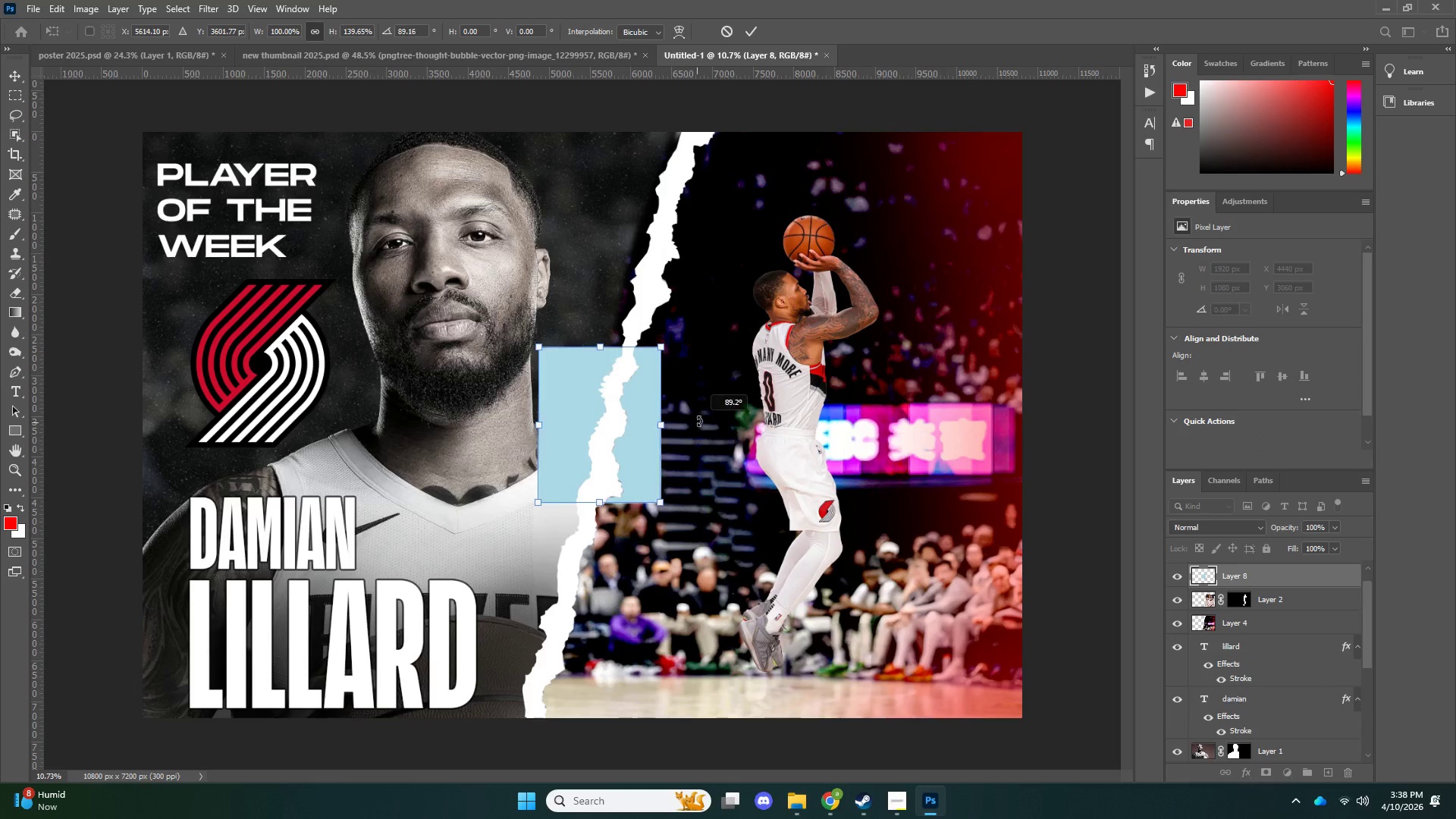 
left_click_drag(start_coordinate=[698, 424], to_coordinate=[700, 419])
 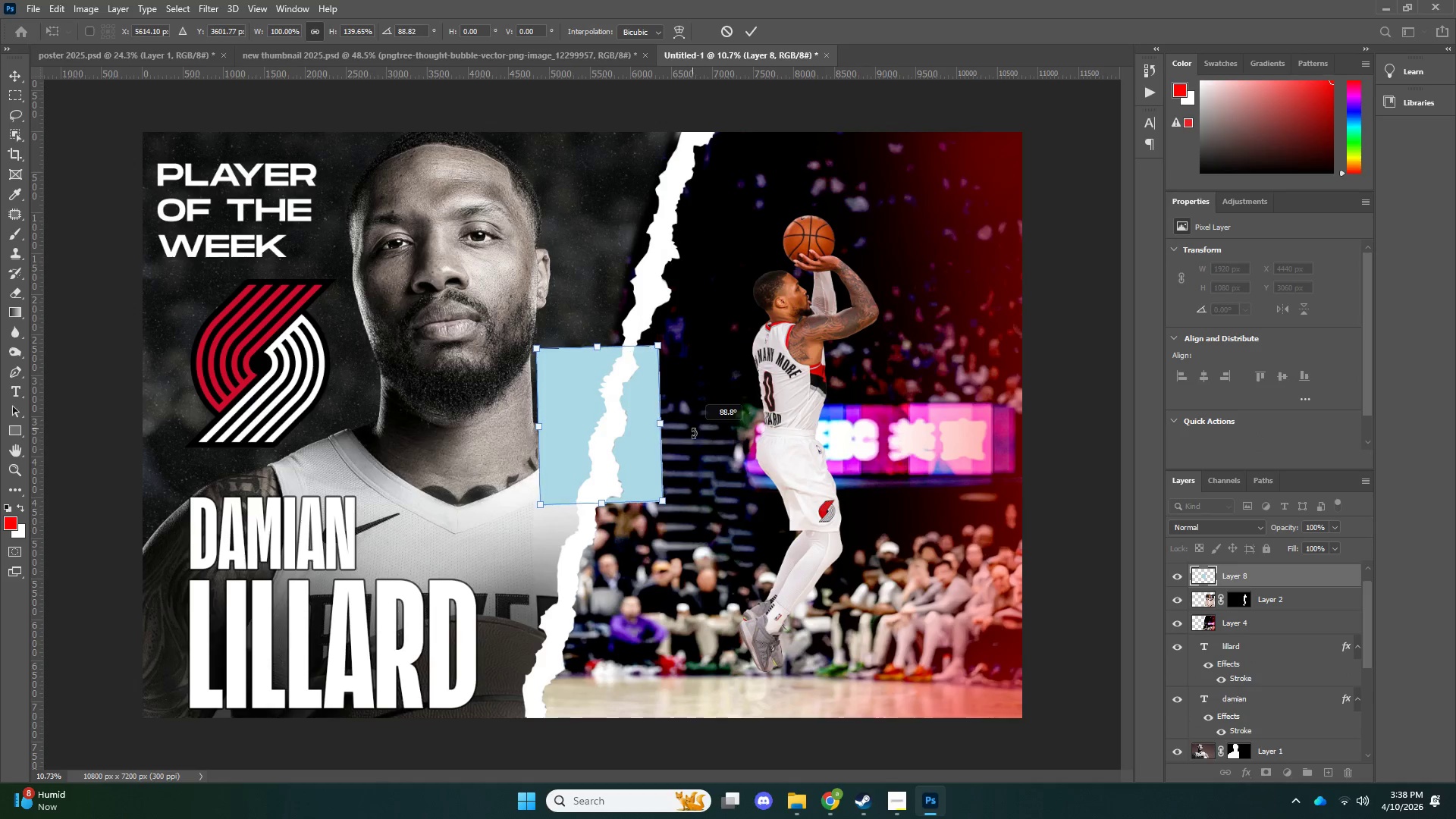 
left_click_drag(start_coordinate=[693, 429], to_coordinate=[693, 434])
 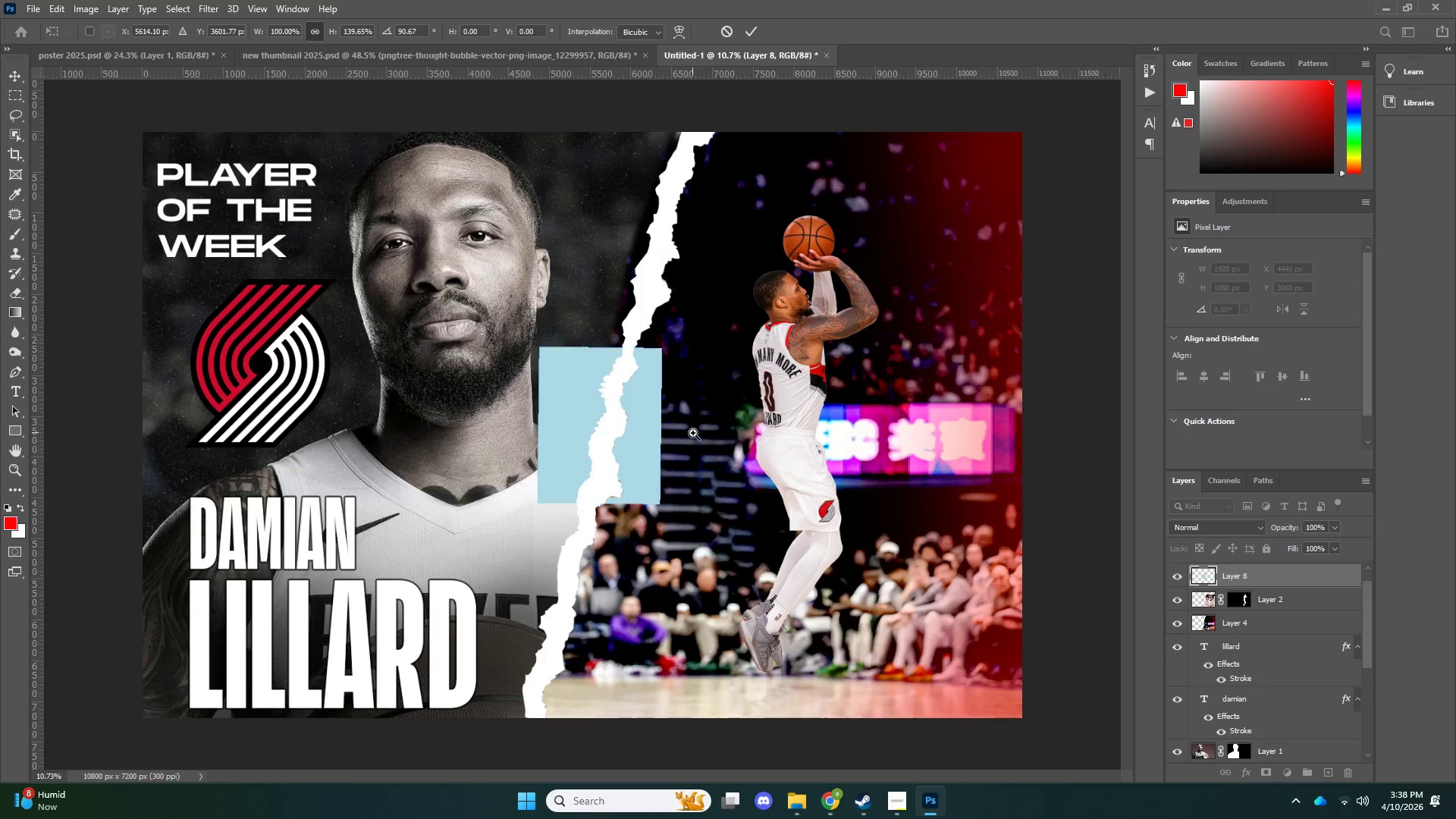 
key(NumpadEnter)
 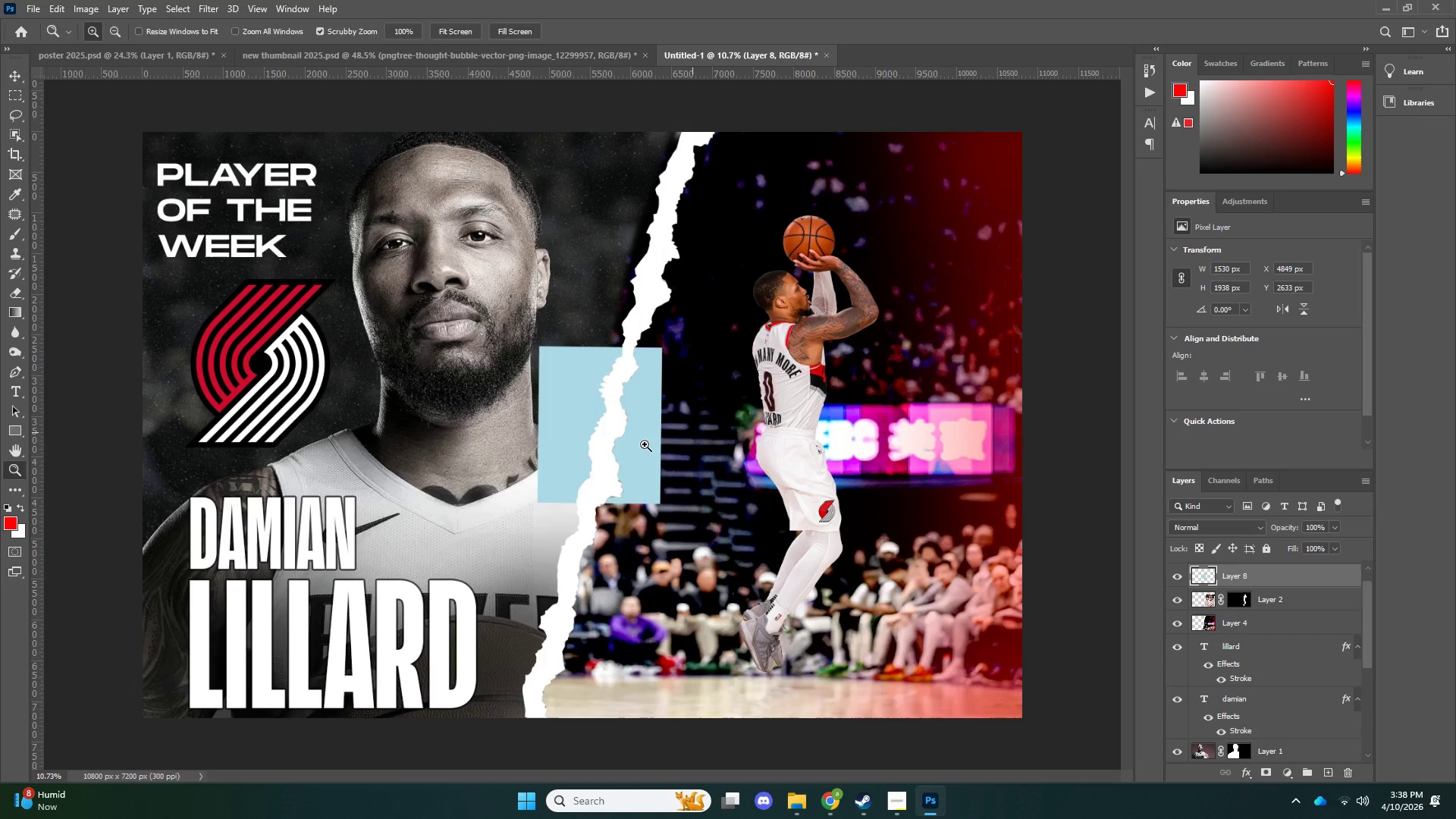 
key(V)
 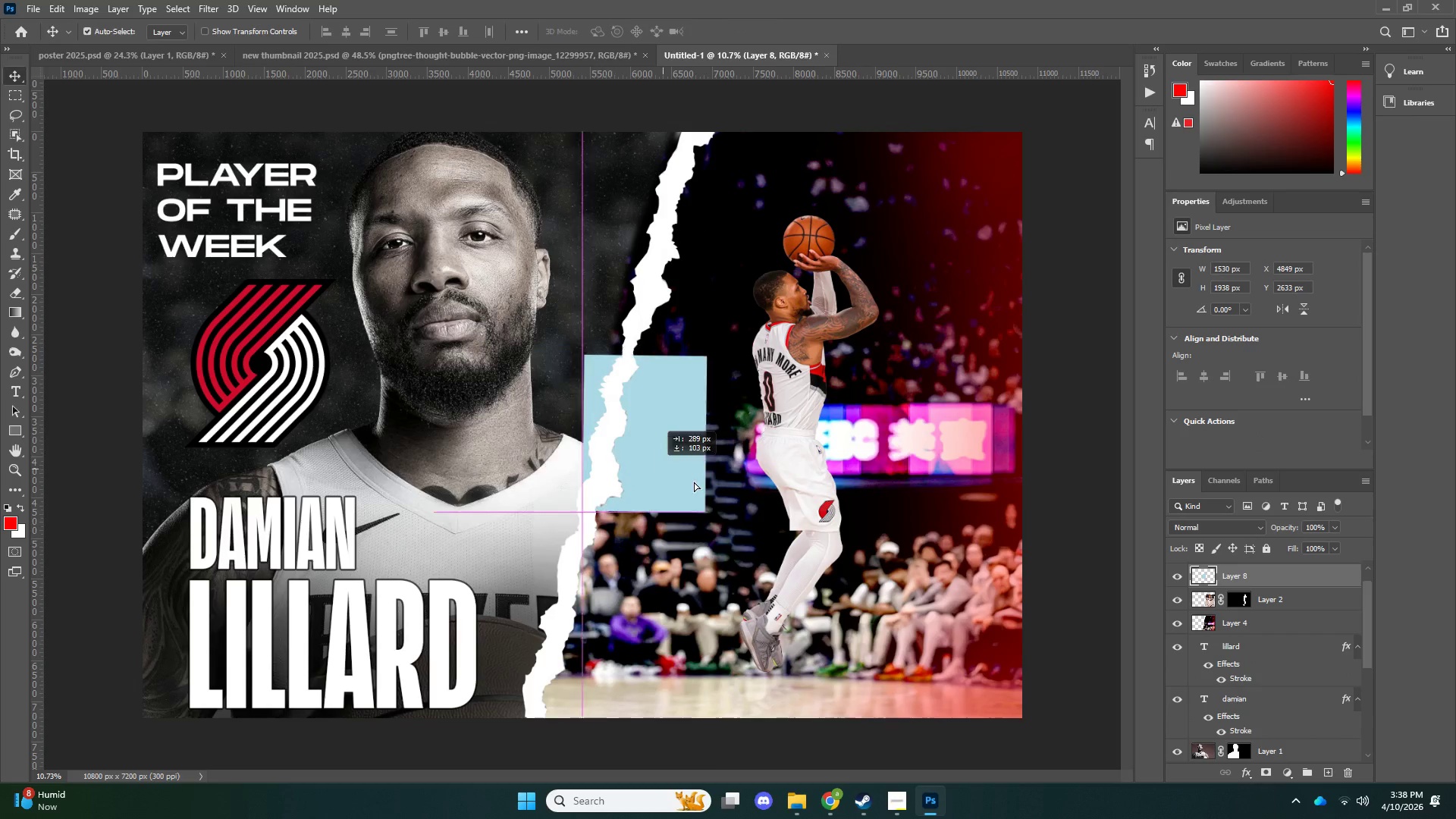 
left_click_drag(start_coordinate=[617, 457], to_coordinate=[929, 616])
 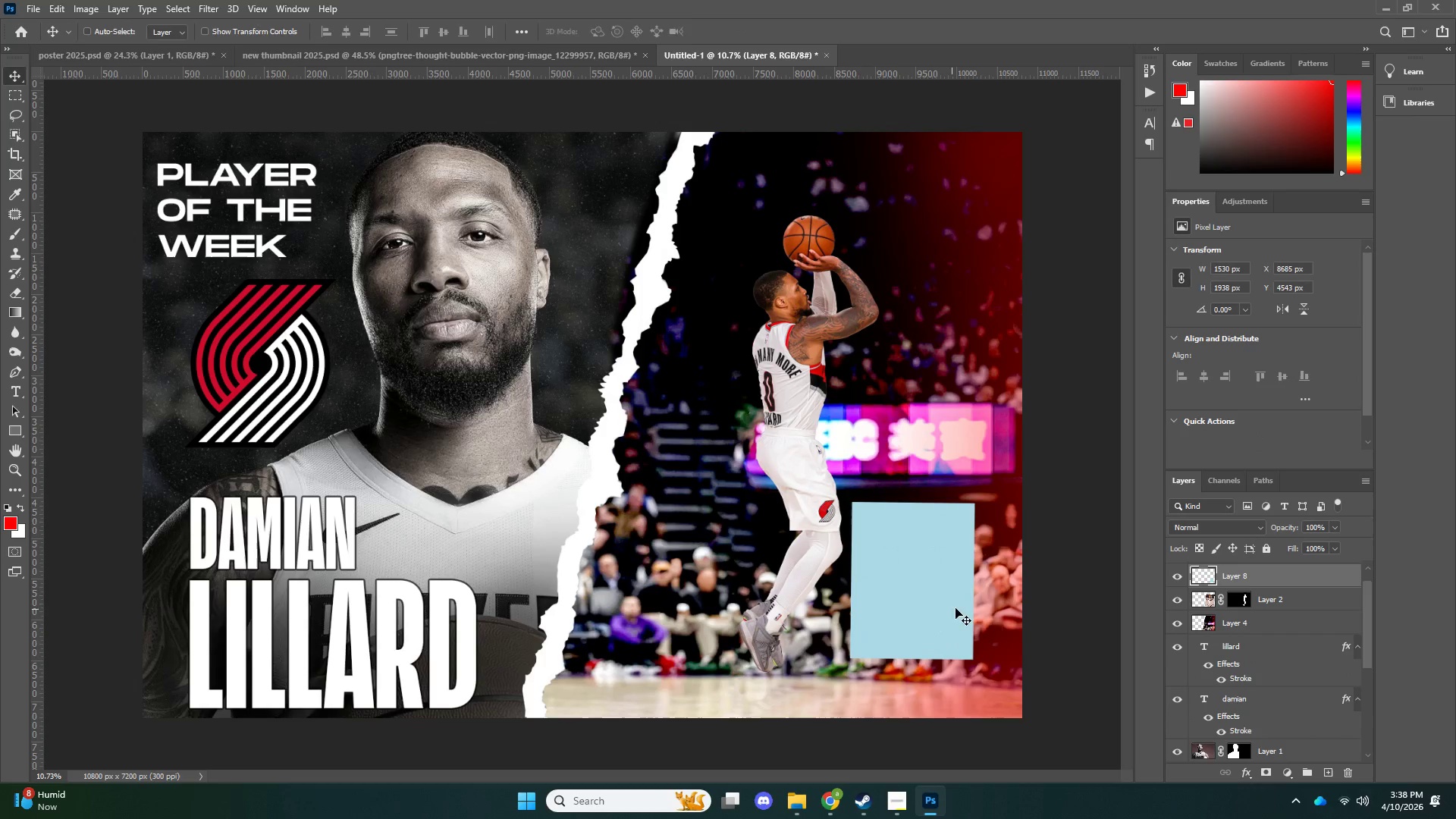 
key(Control+ControlLeft)
 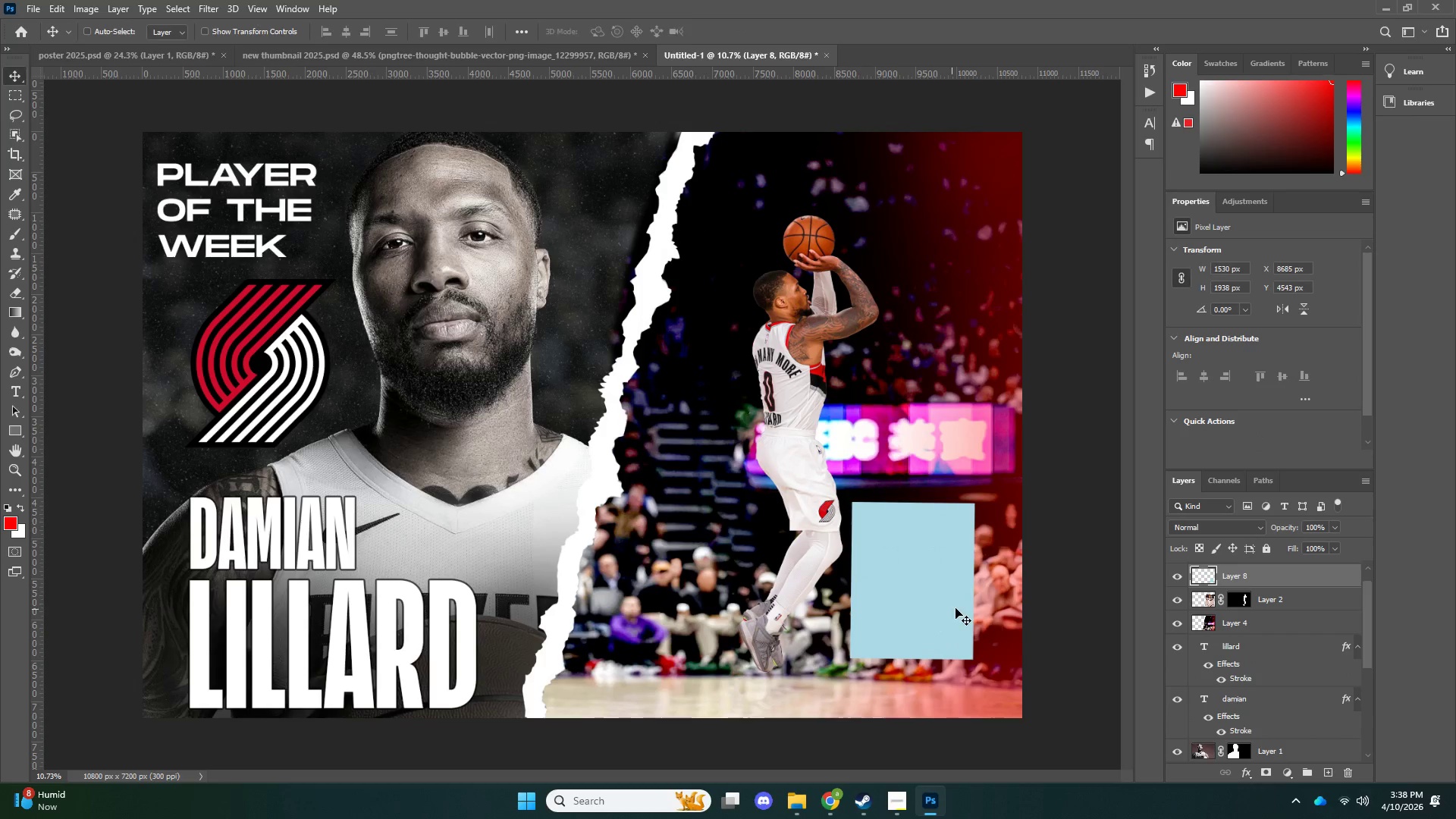 
key(Control+T)
 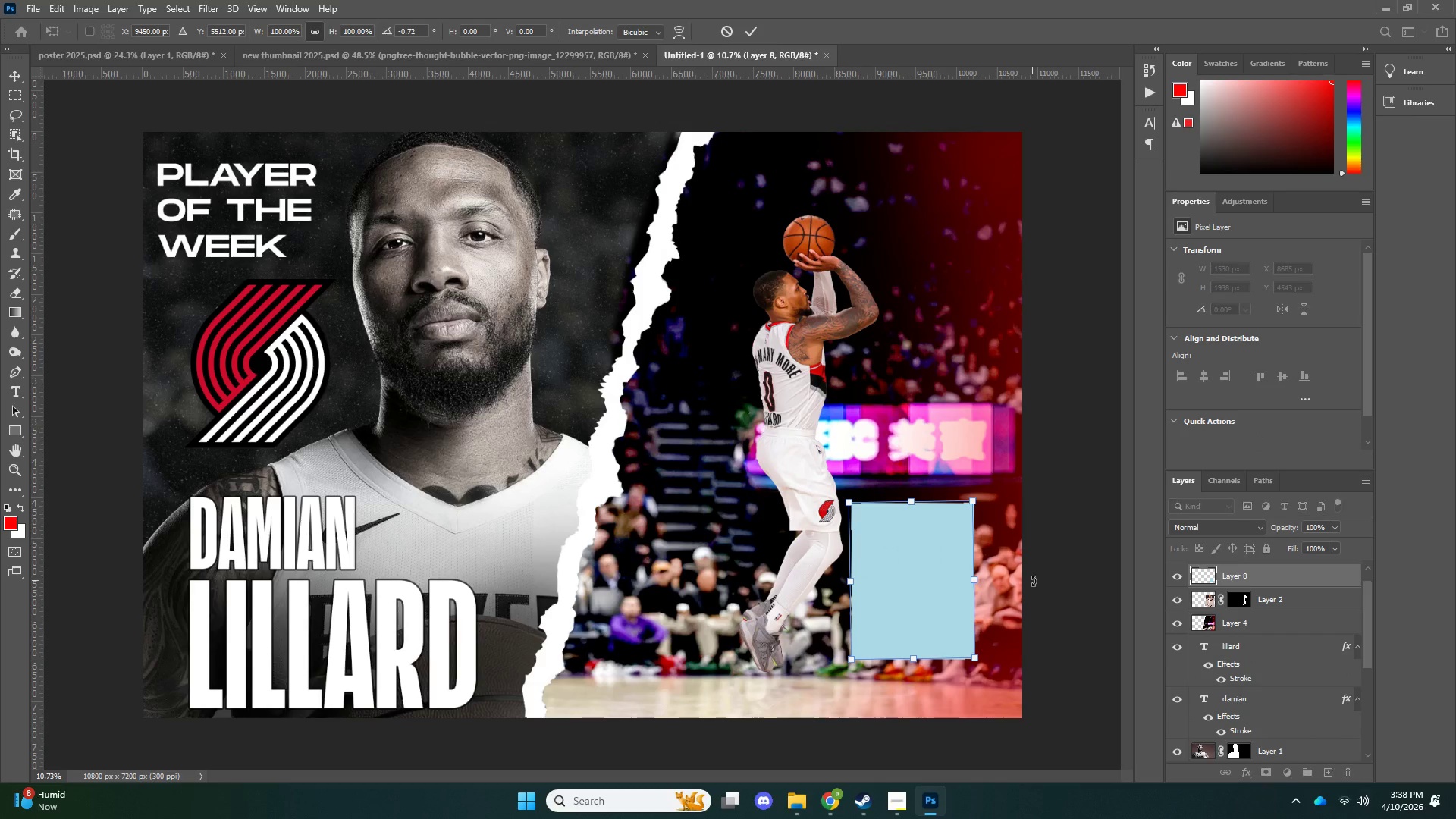 
key(NumpadEnter)
 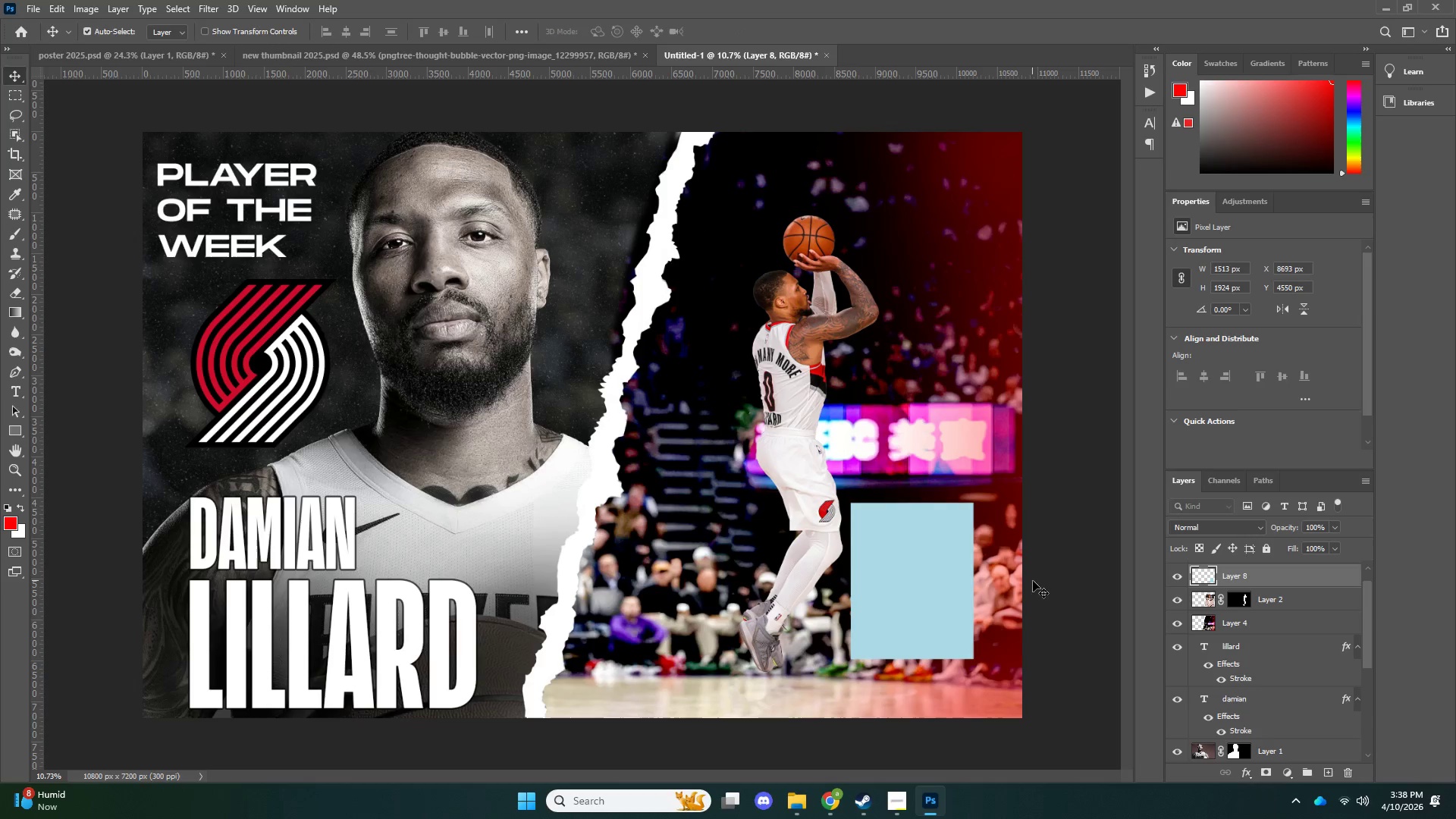 
key(Control+U)
 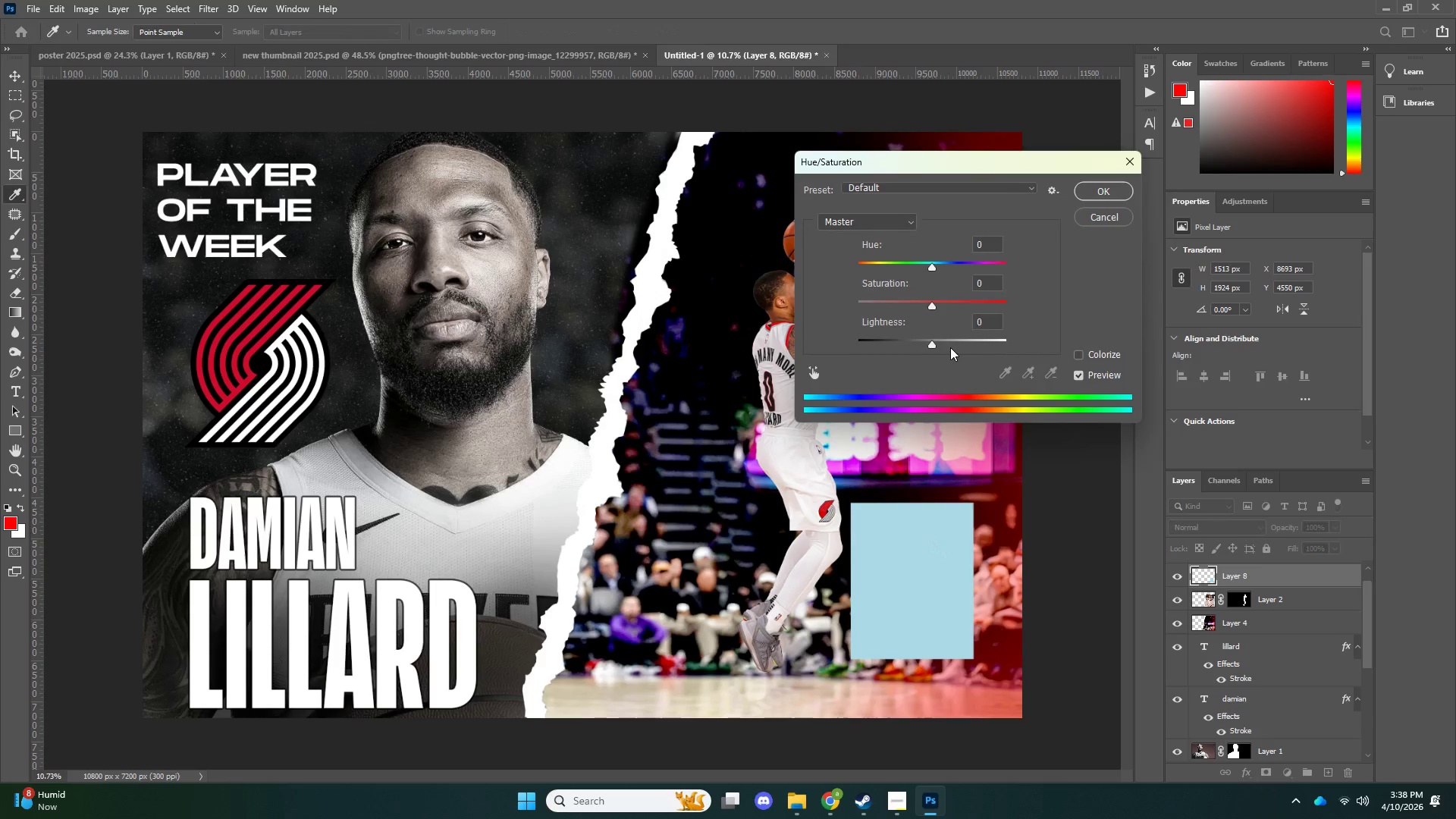 
left_click_drag(start_coordinate=[961, 344], to_coordinate=[1091, 349])
 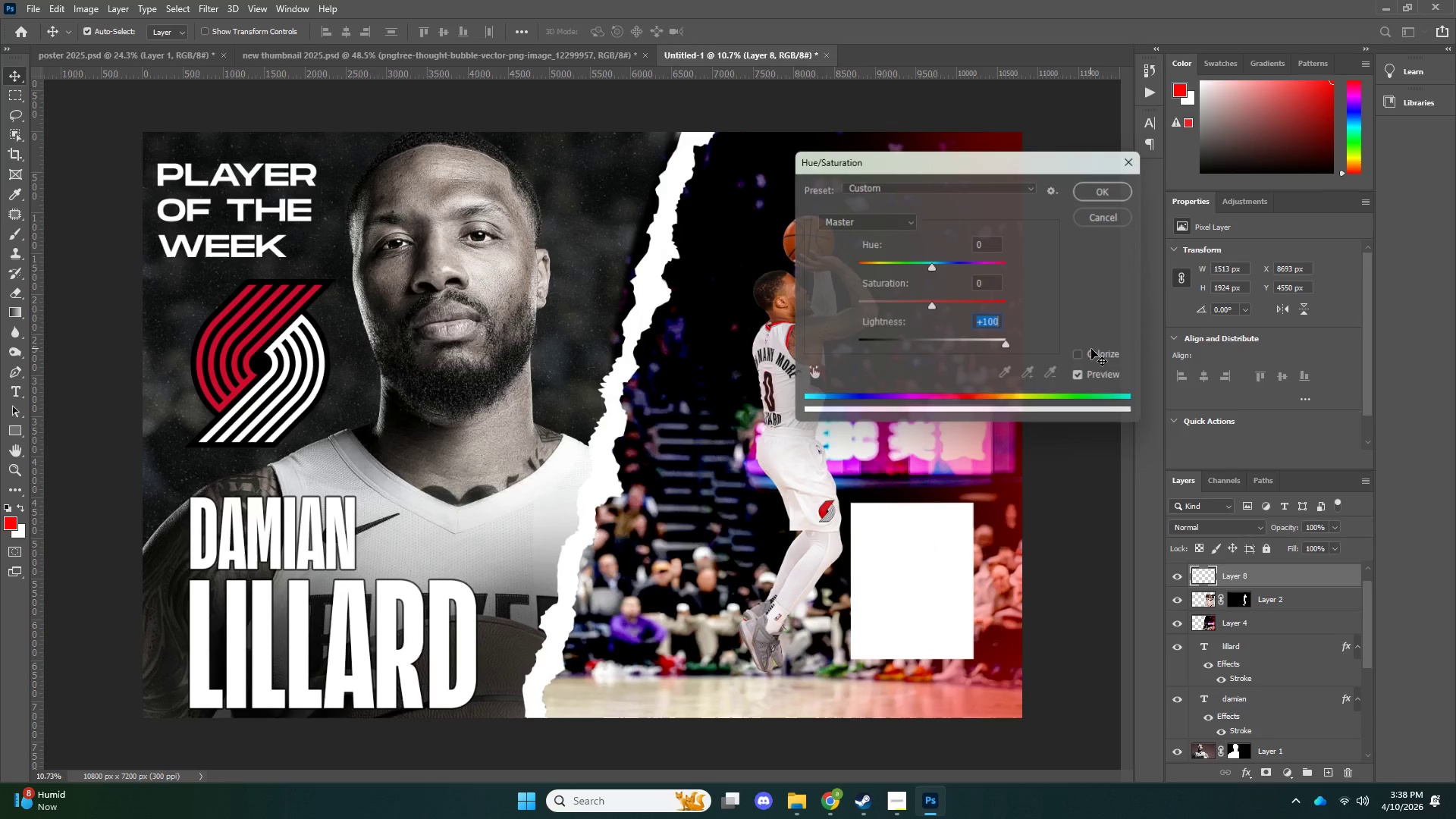 
key(NumpadEnter)
 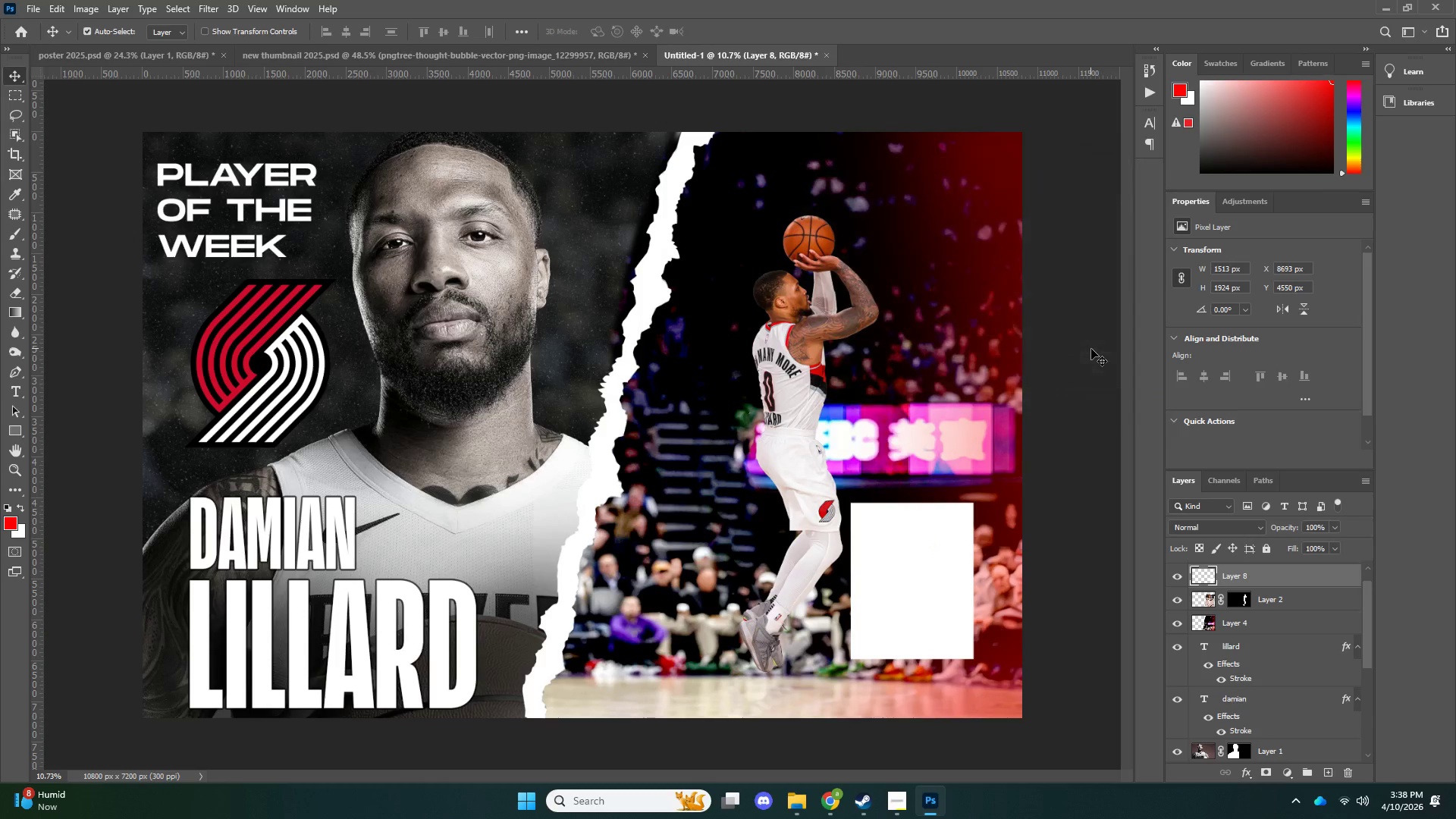 
key(Control+ControlLeft)
 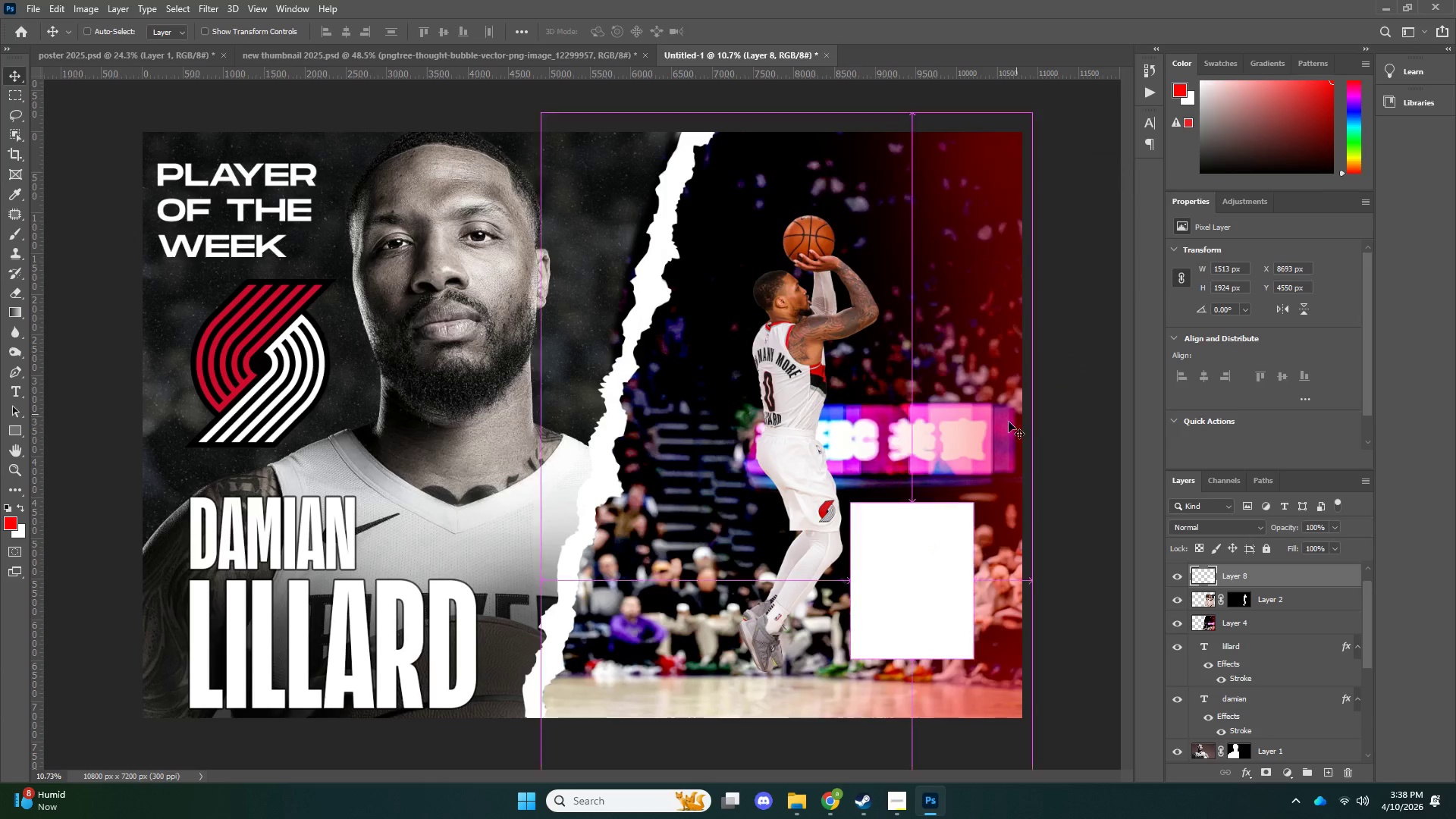 
key(Control+T)
 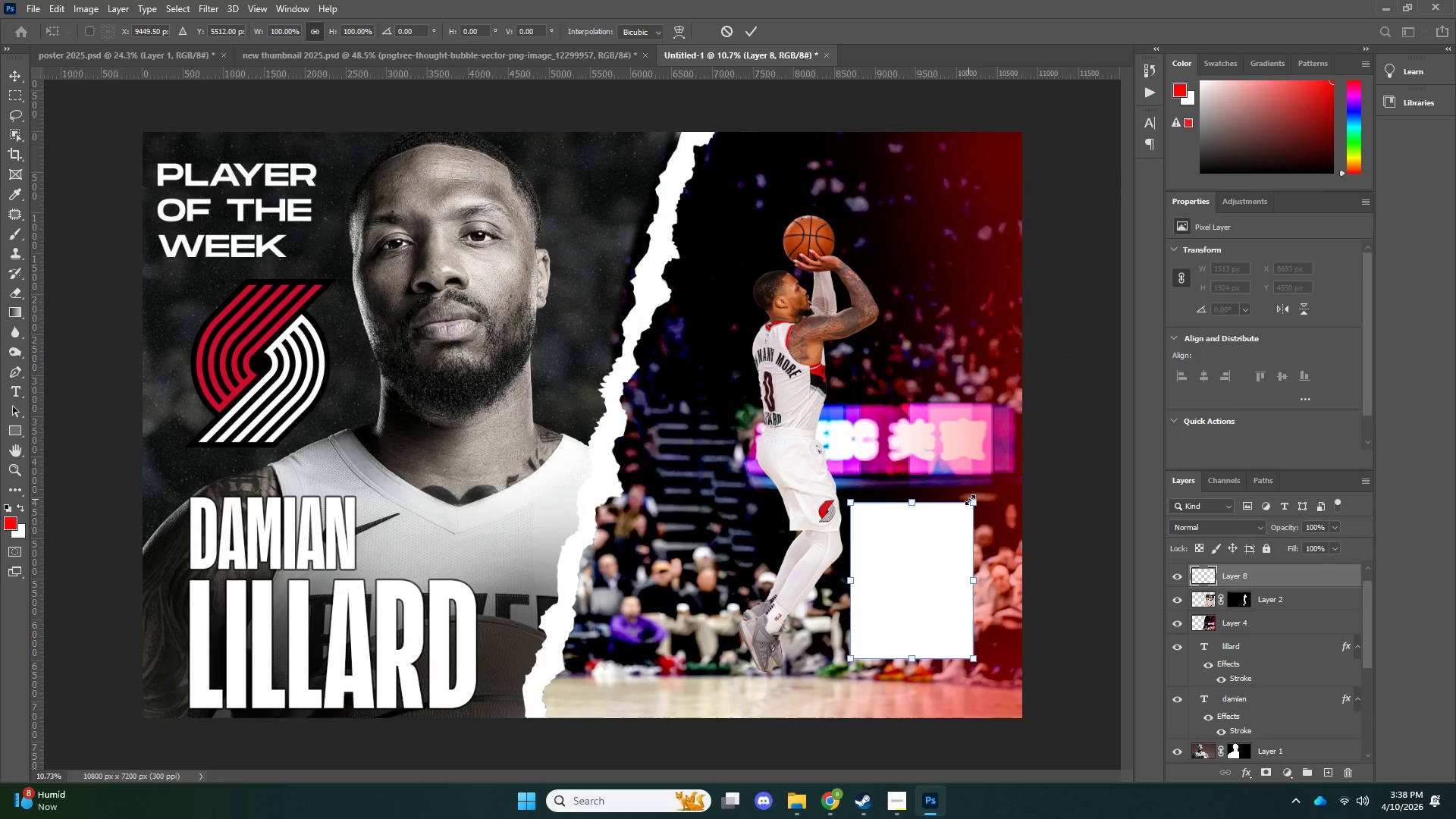 
key(Alt+AltLeft)
 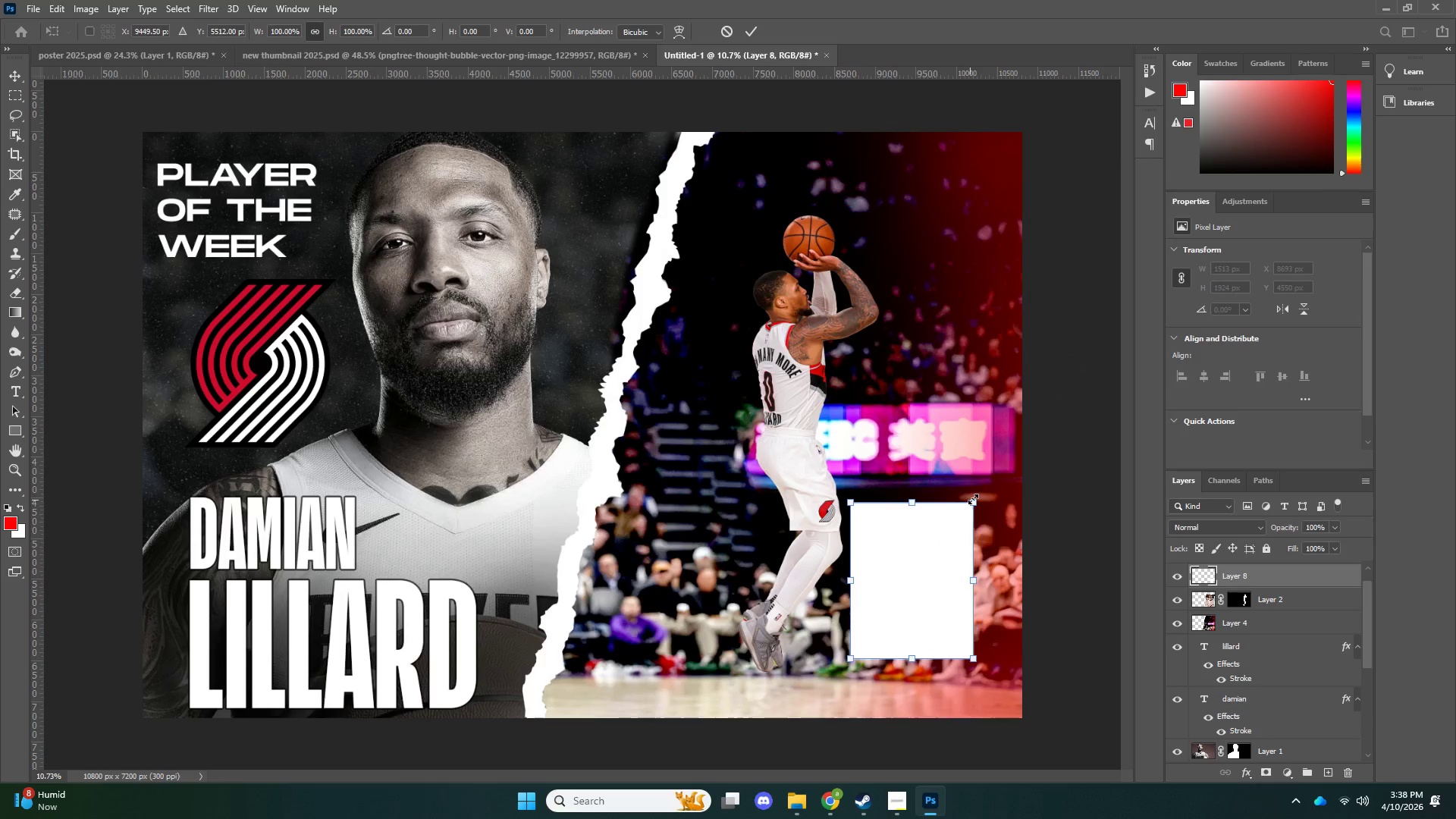 
left_click_drag(start_coordinate=[971, 500], to_coordinate=[985, 484])
 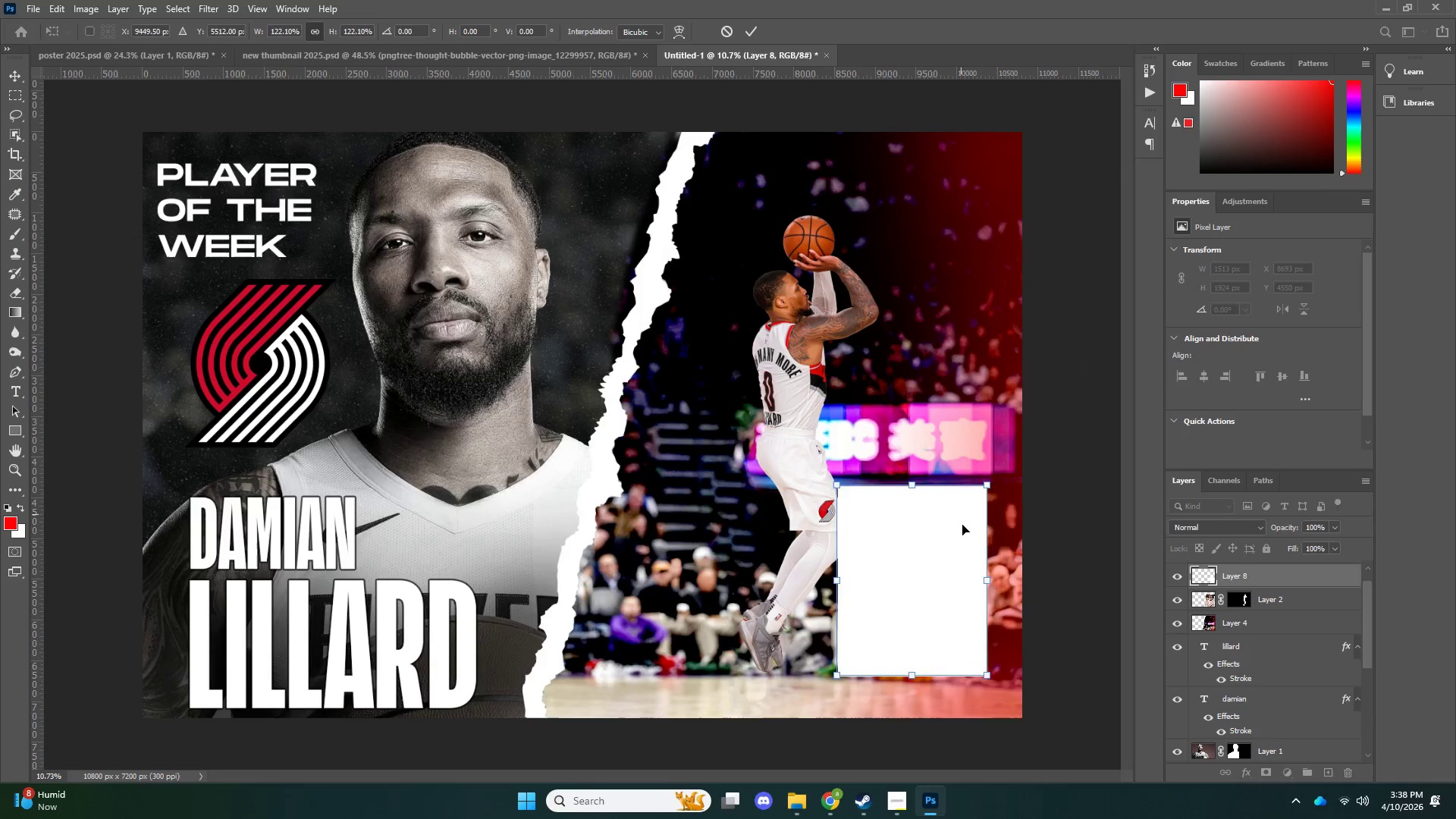 
left_click_drag(start_coordinate=[963, 525], to_coordinate=[984, 538])
 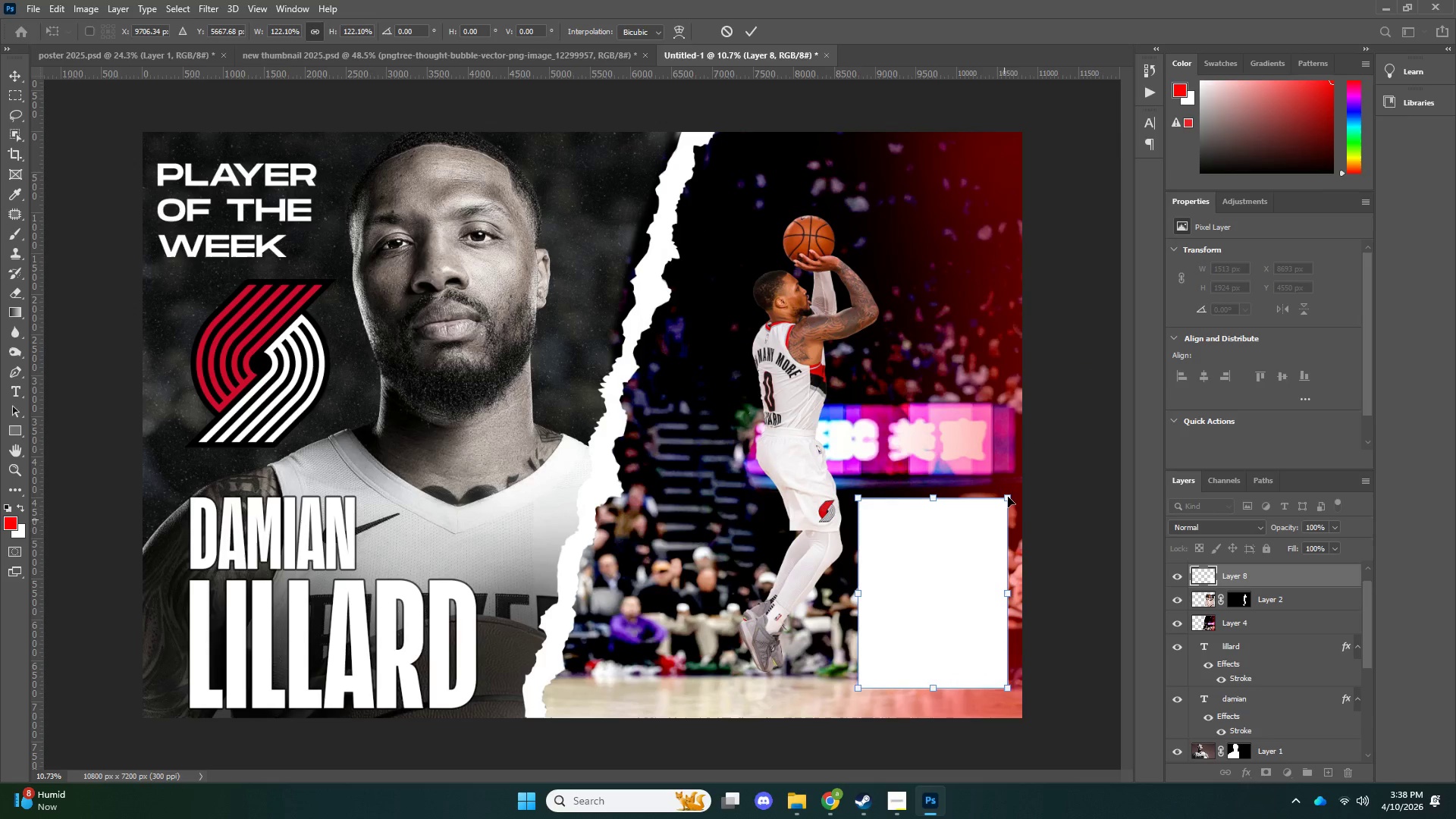 
hold_key(key=AltLeft, duration=0.56)
left_click_drag(start_coordinate=[1006, 497], to_coordinate=[1001, 497])
 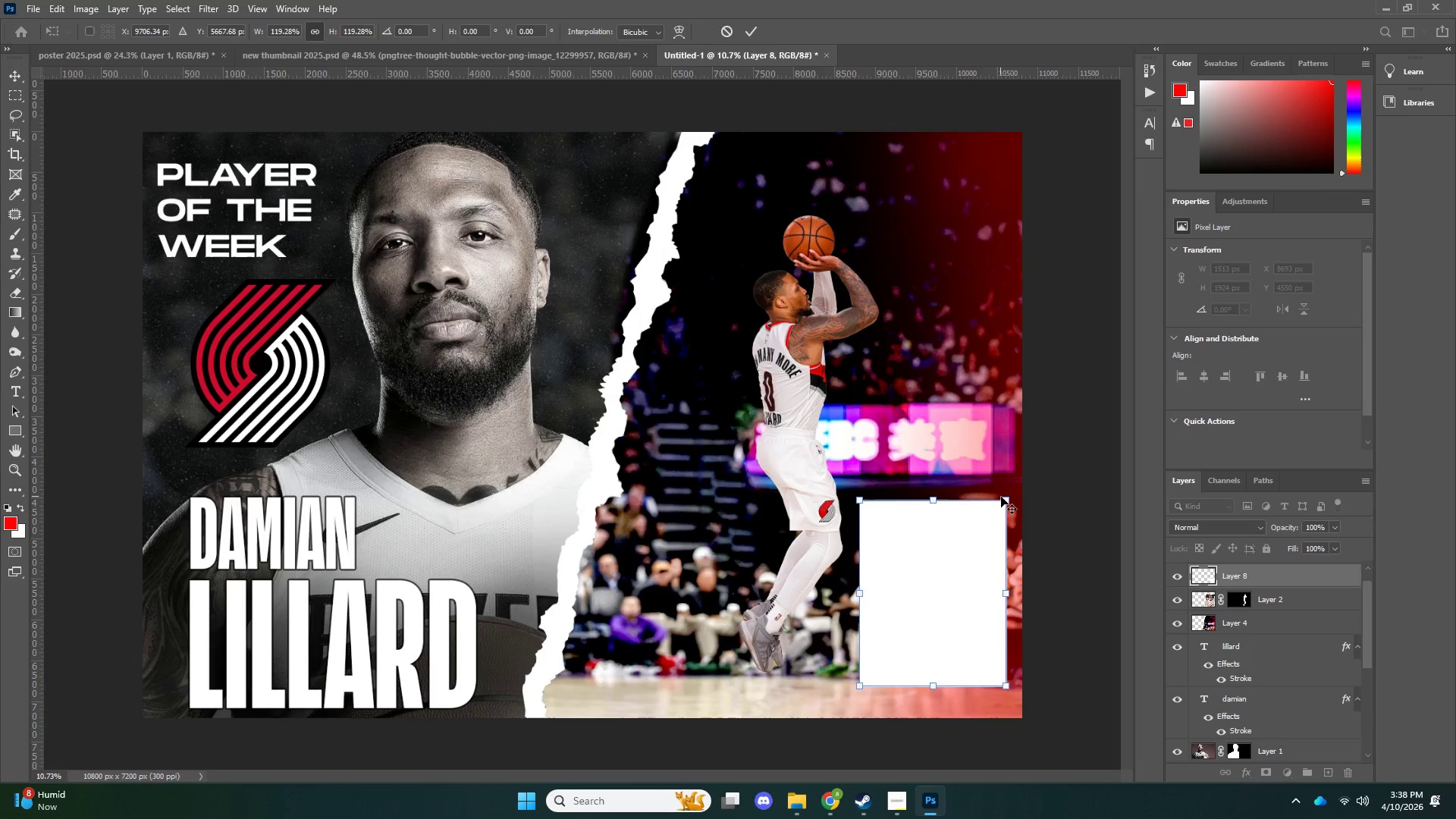 
key(NumpadEnter)
 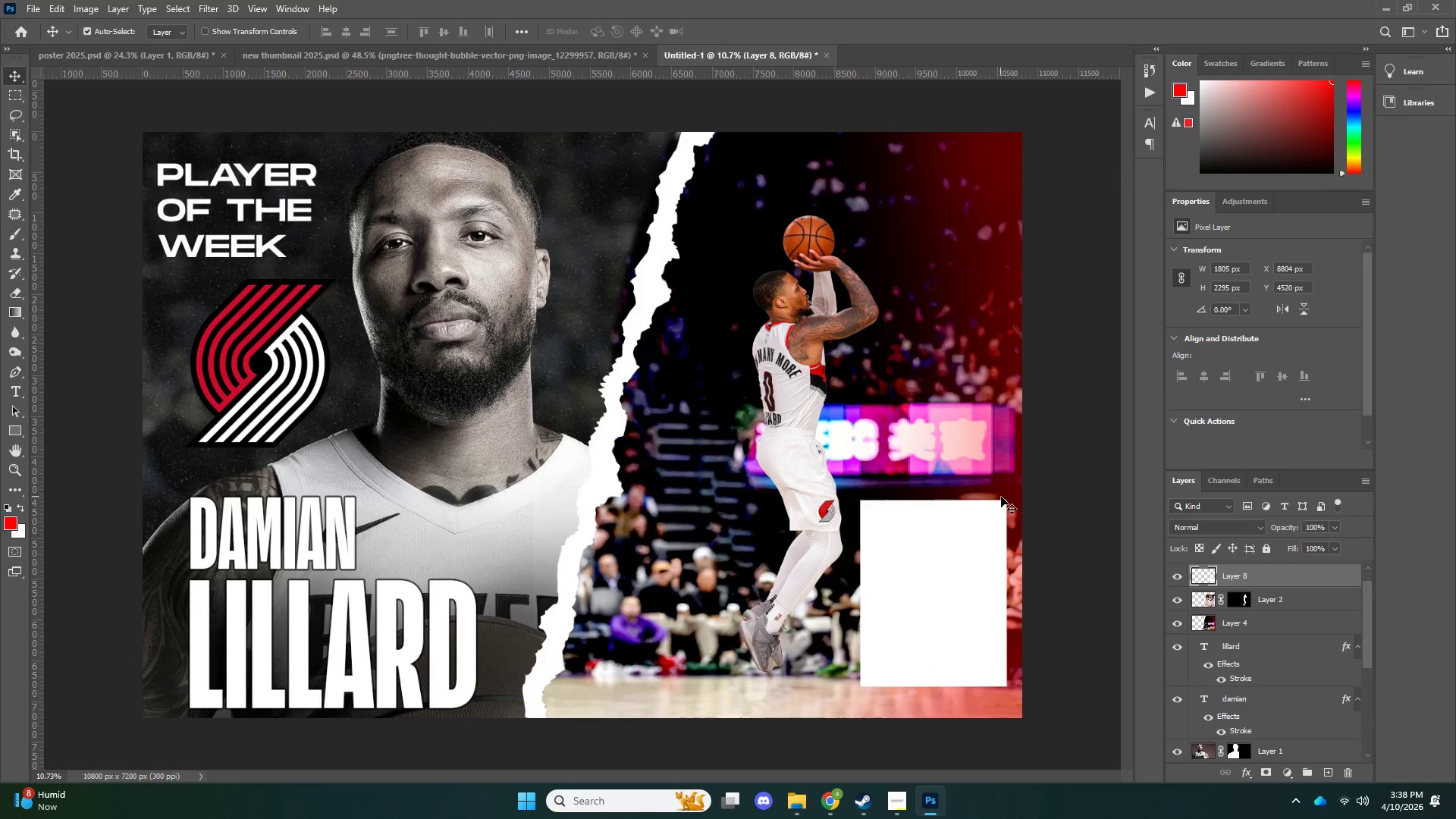 
key(Control+ControlLeft)
 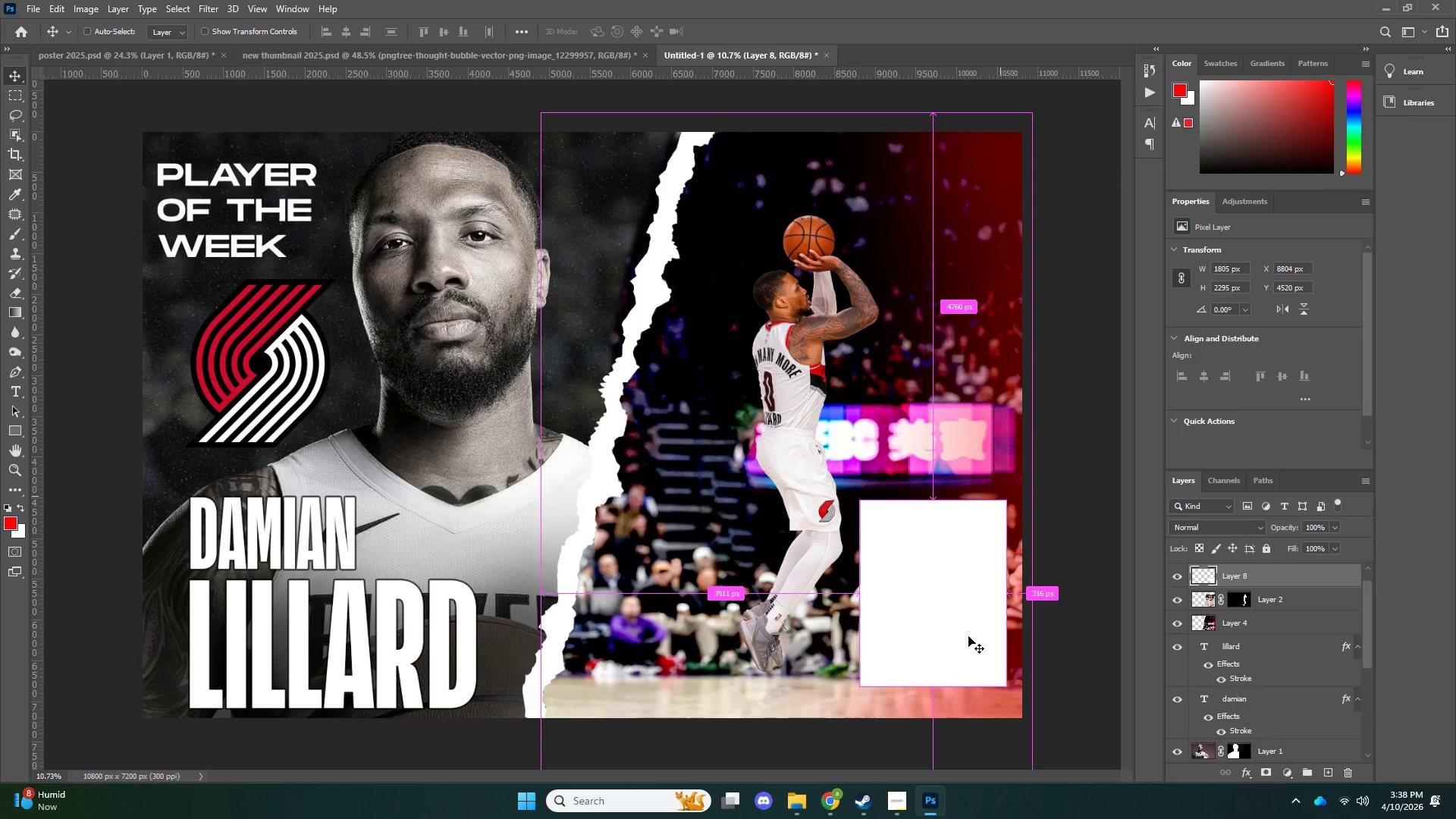 
key(Control+T)
 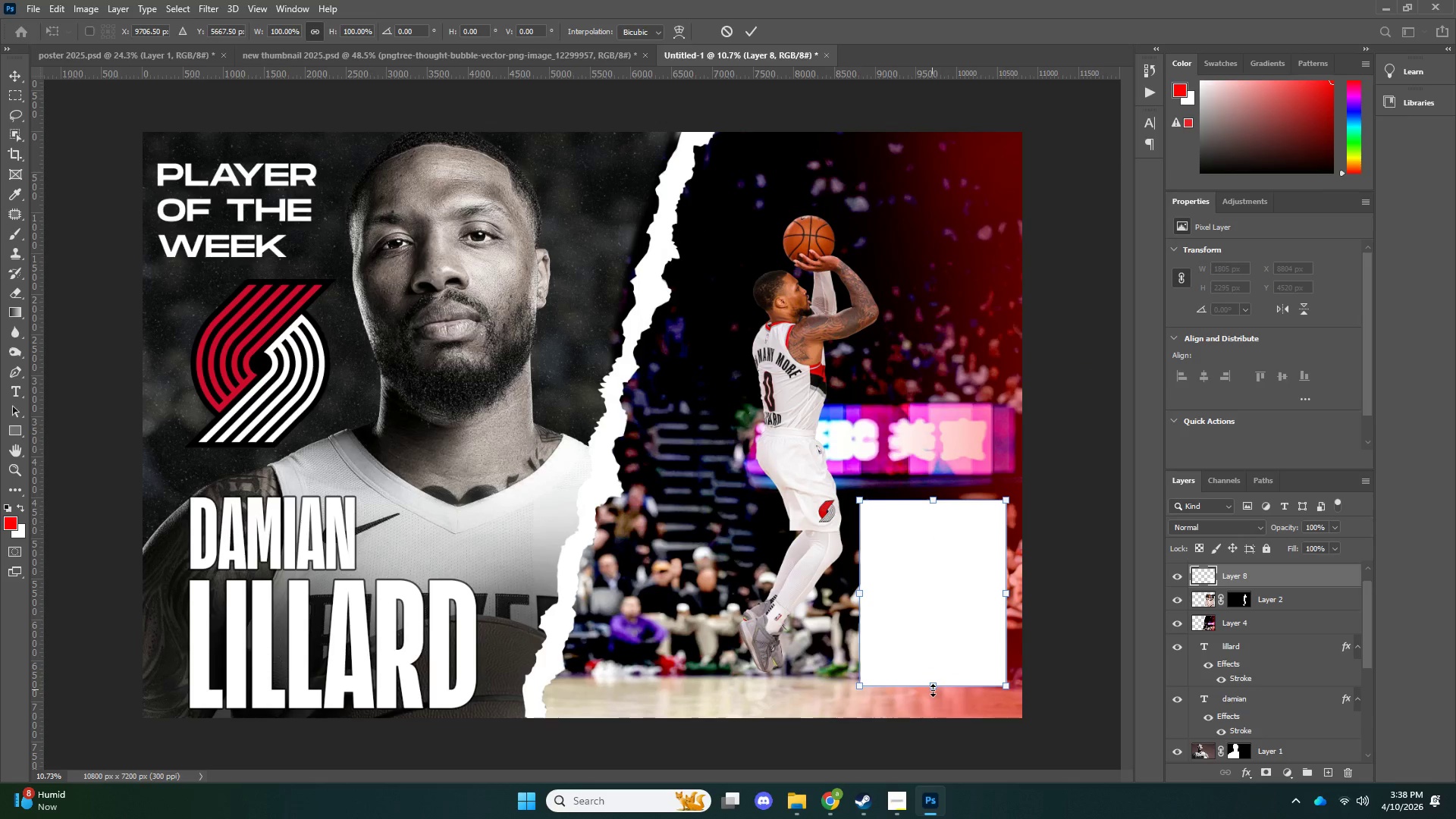 
hold_key(key=ShiftLeft, duration=3.89)
left_click_drag(start_coordinate=[933, 687], to_coordinate=[948, 731])
 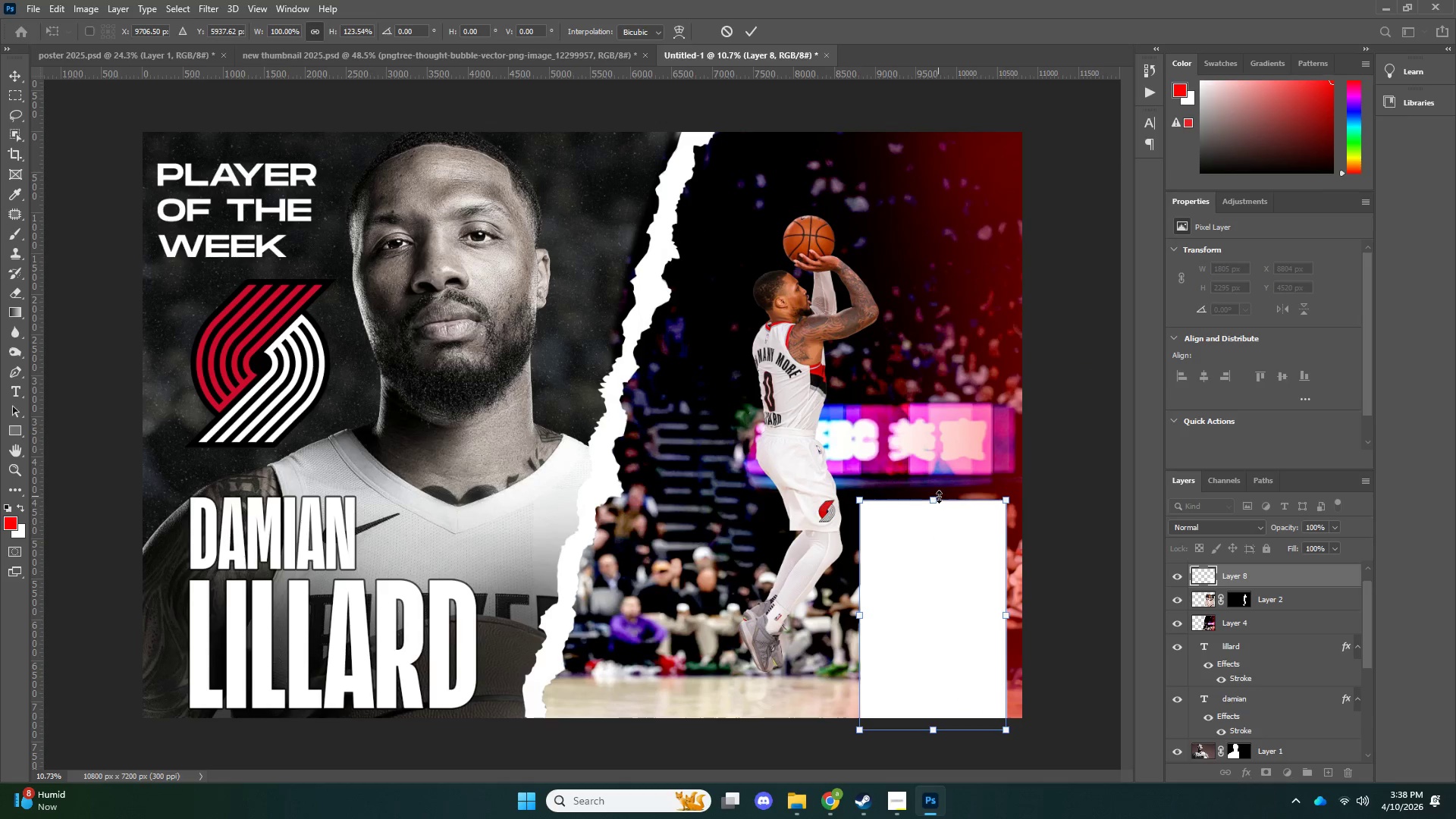 
left_click_drag(start_coordinate=[939, 497], to_coordinate=[943, 463])
 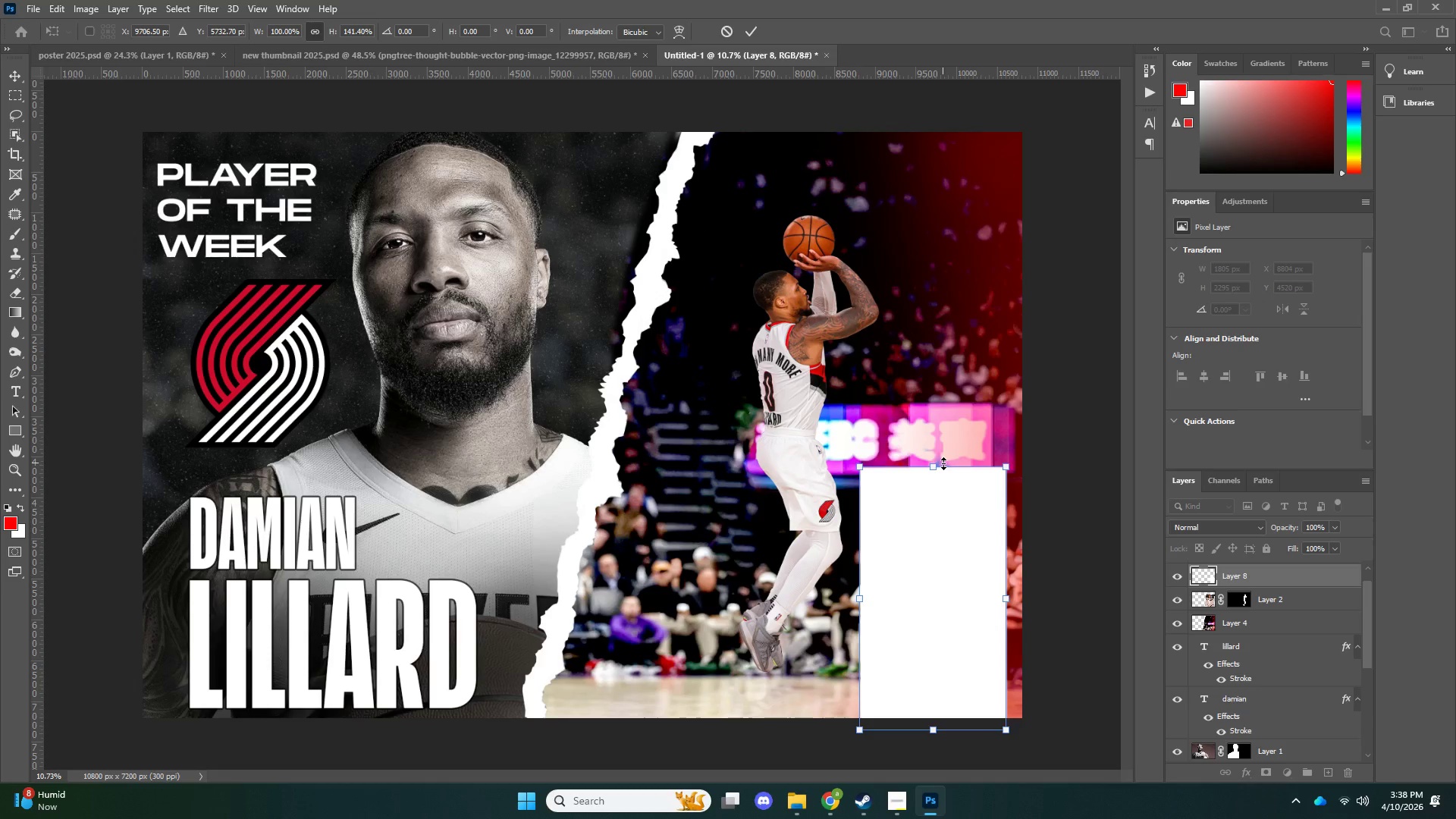 
key(NumpadEnter)
 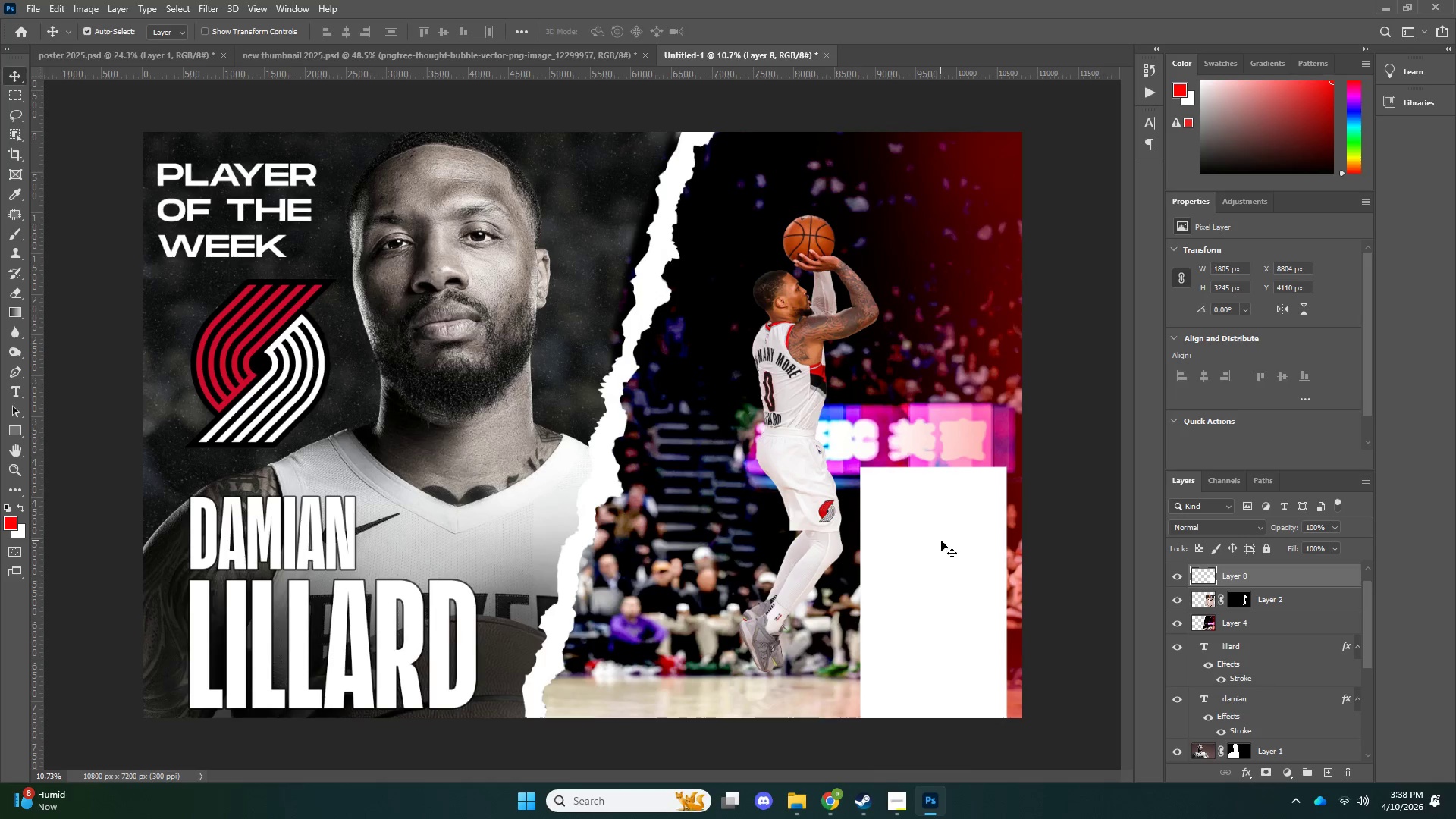 
key(V)
 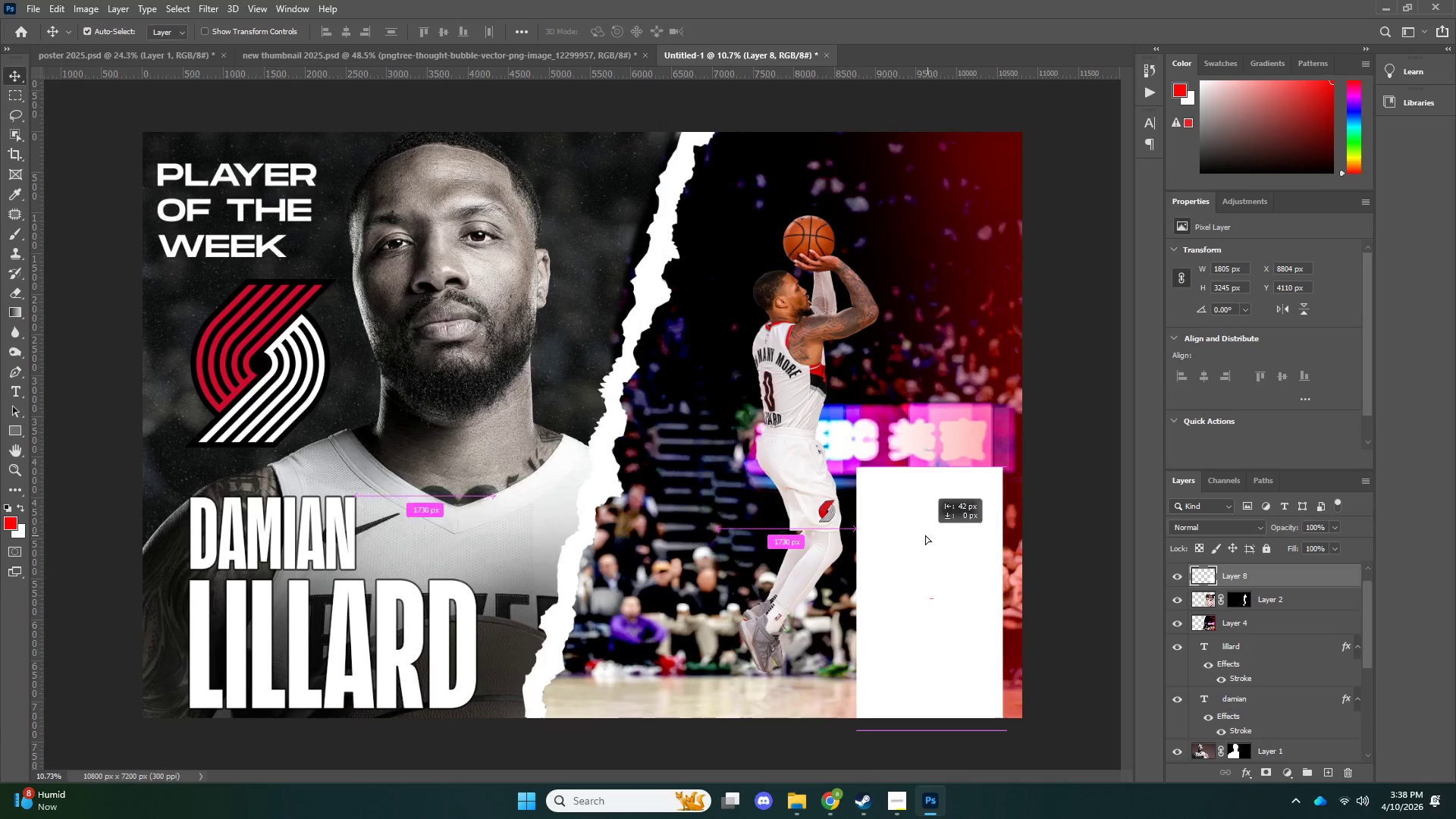 
left_click_drag(start_coordinate=[931, 536], to_coordinate=[908, 503])
 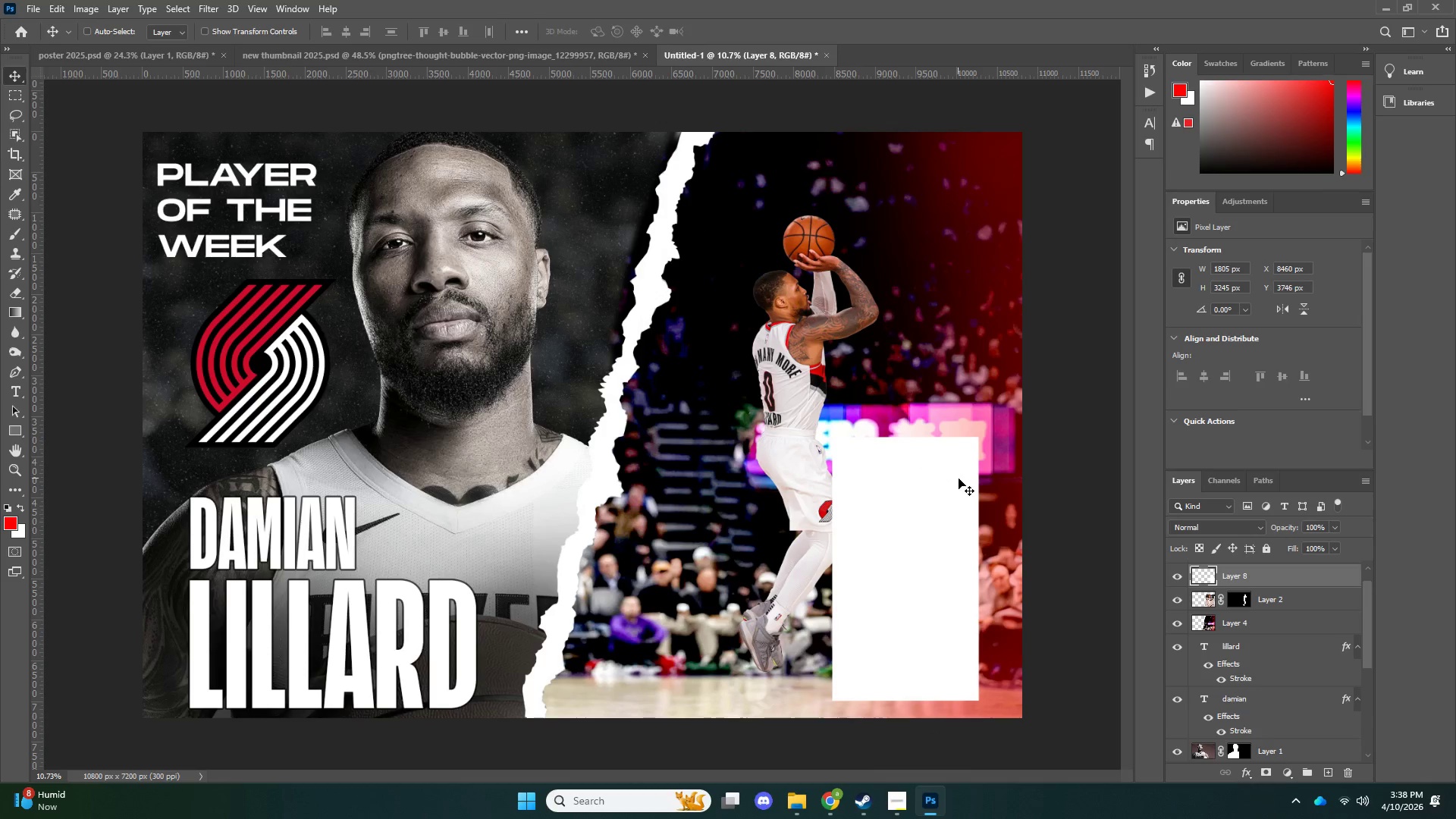 
key(Control+ControlLeft)
 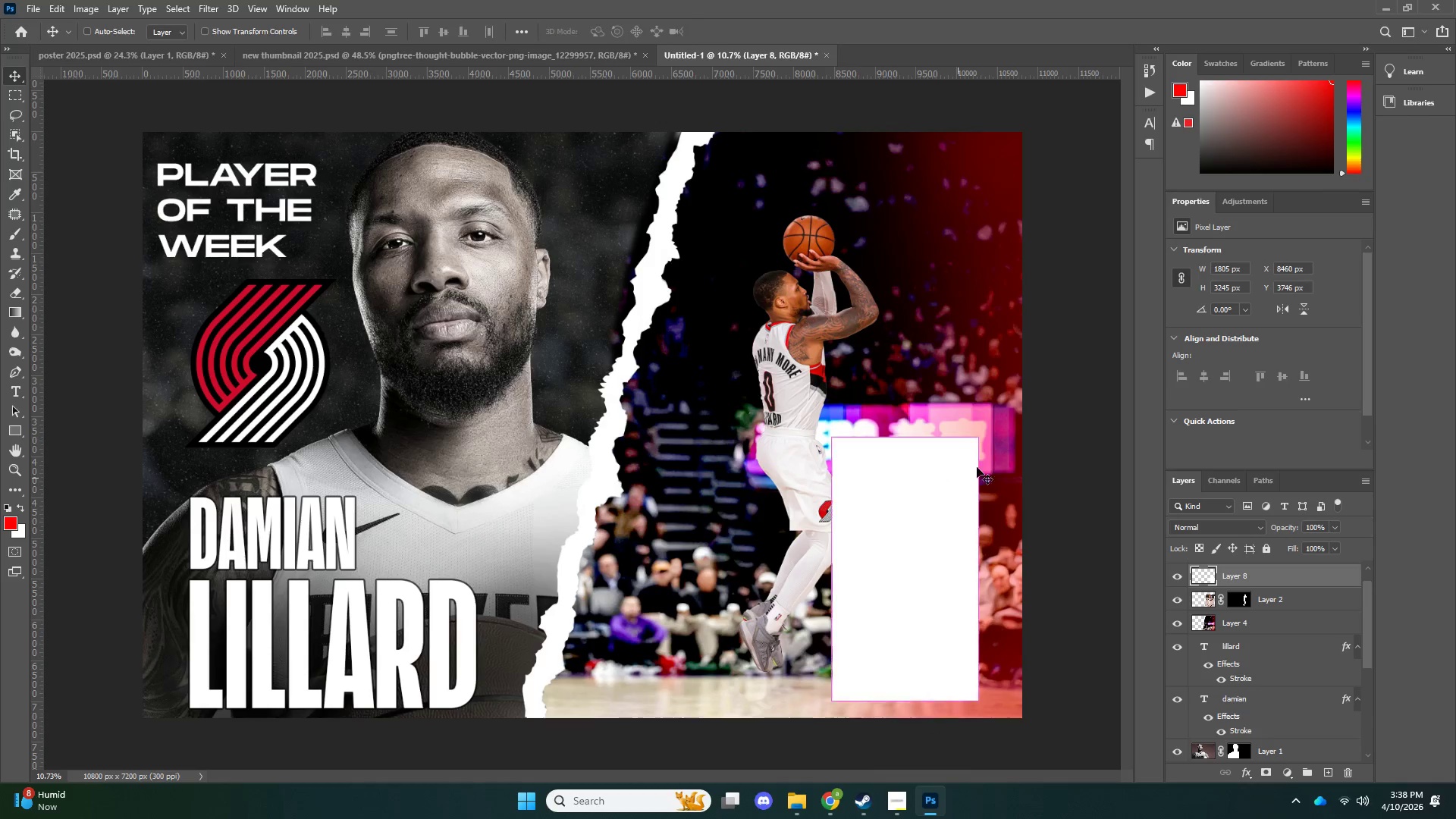 
key(Control+T)
 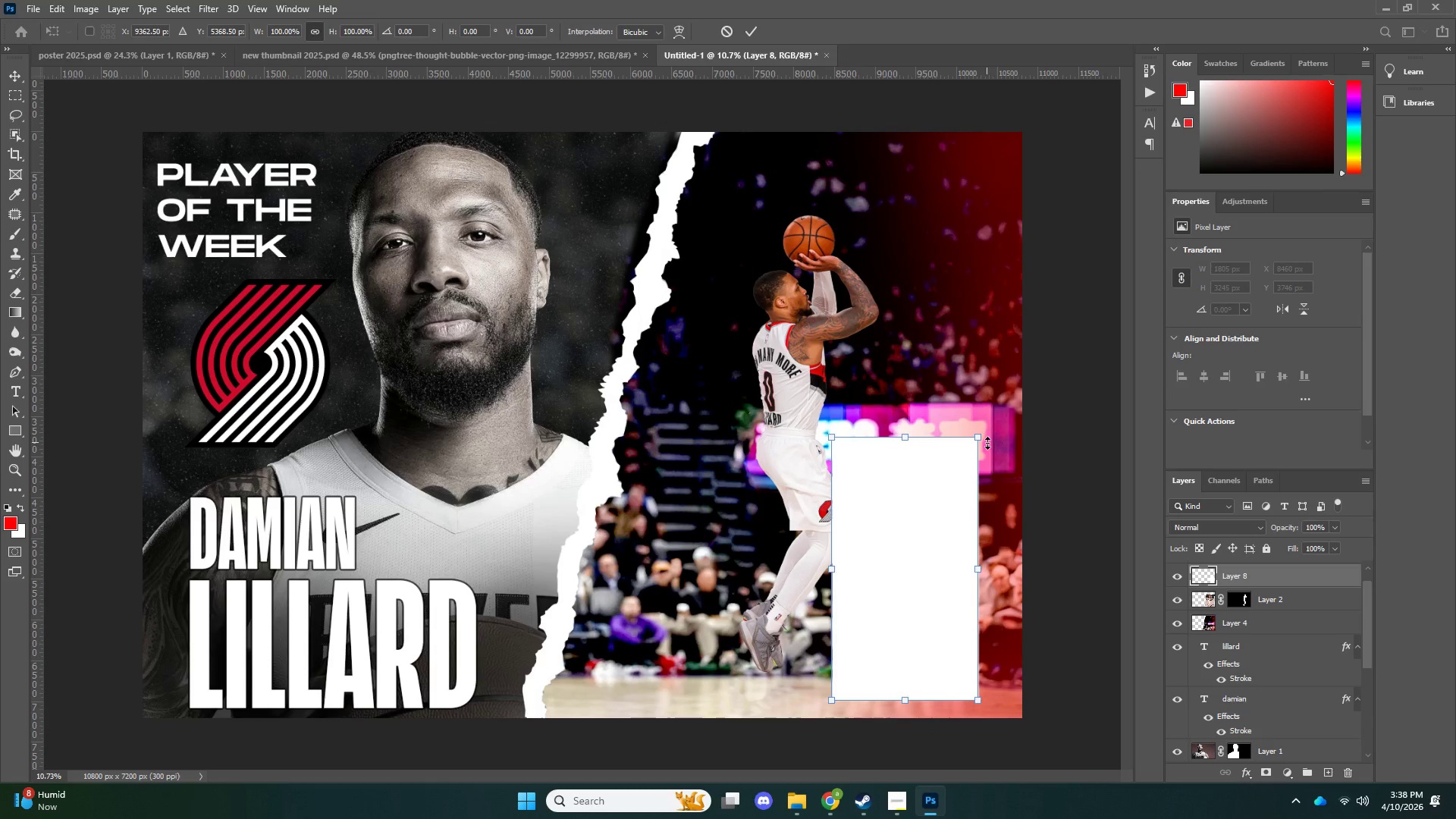 
hold_key(key=AltLeft, duration=0.44)
left_click_drag(start_coordinate=[986, 443], to_coordinate=[969, 444])
 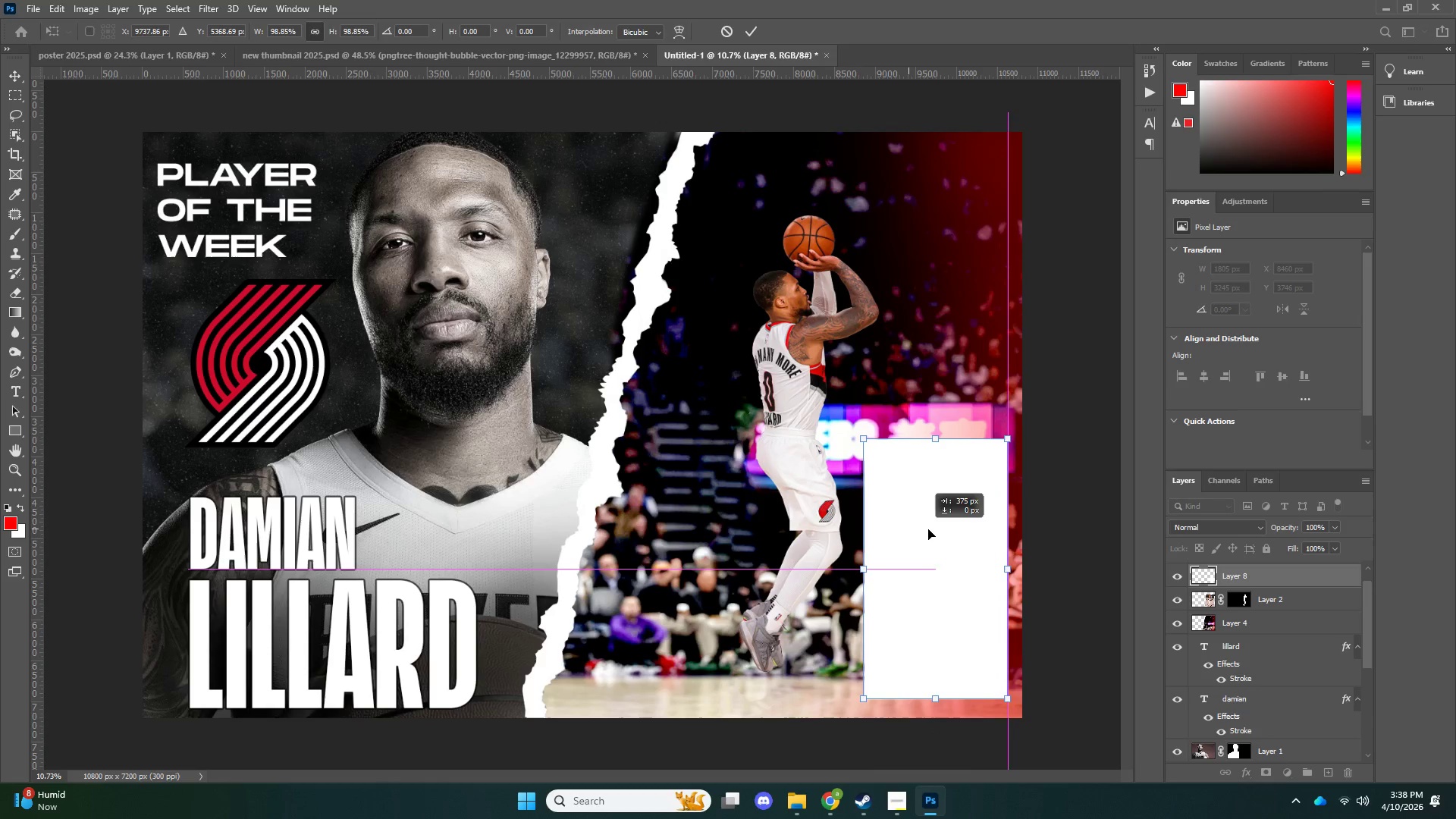 
left_click_drag(start_coordinate=[896, 529], to_coordinate=[919, 532])
 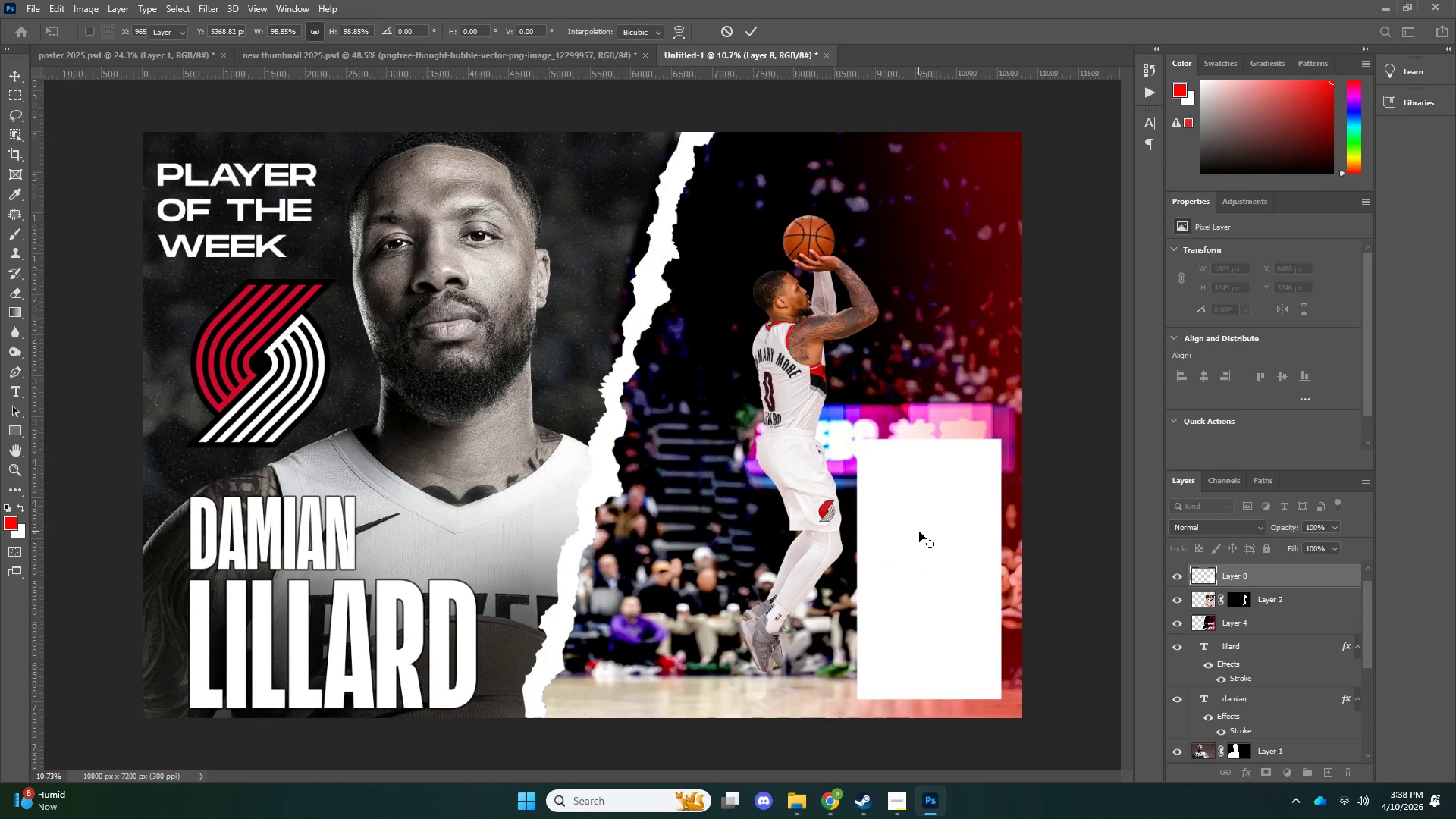 
key(NumpadEnter)
 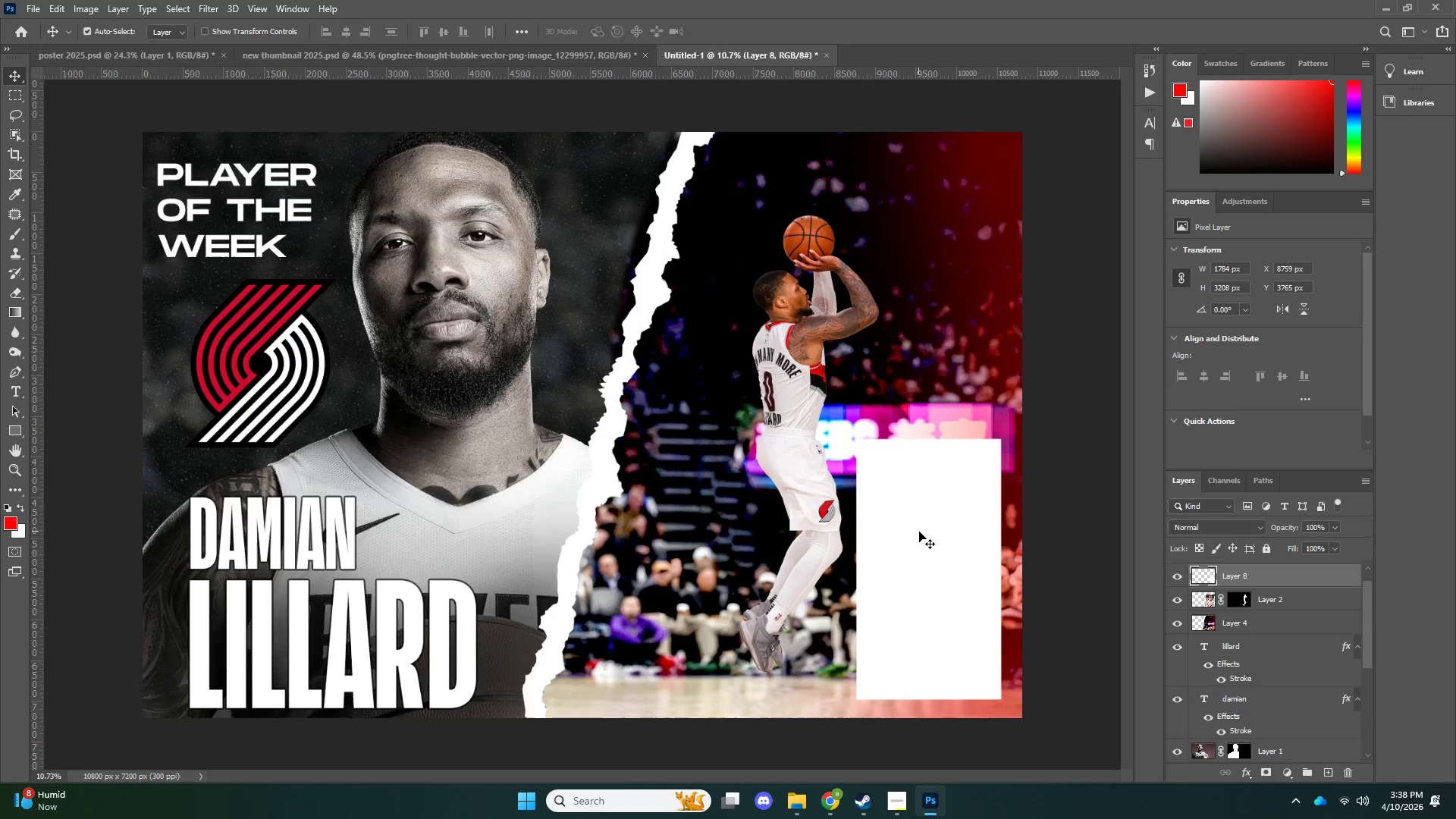 
key(Z)
 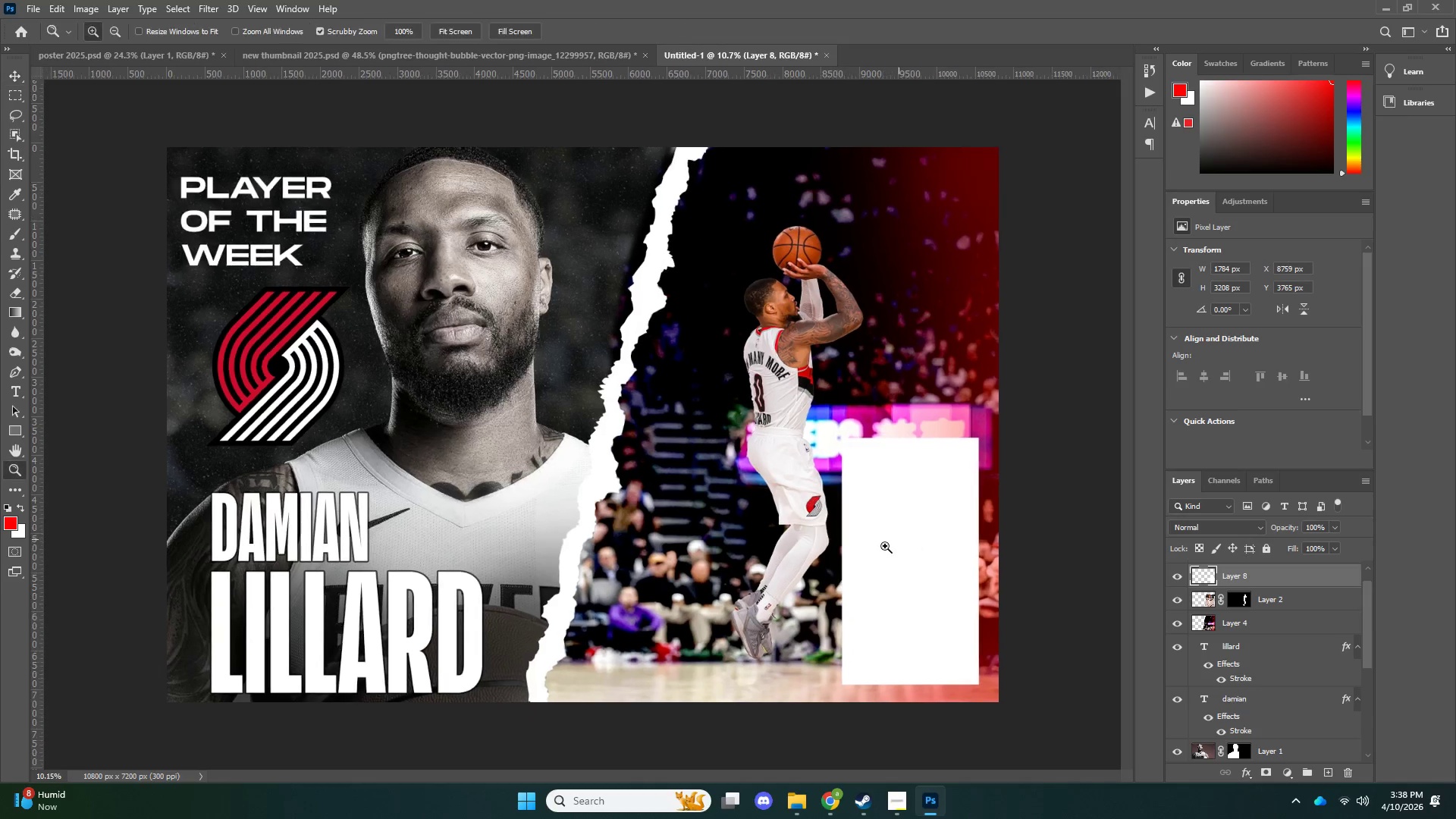 
left_click_drag(start_coordinate=[899, 540], to_coordinate=[885, 546])
 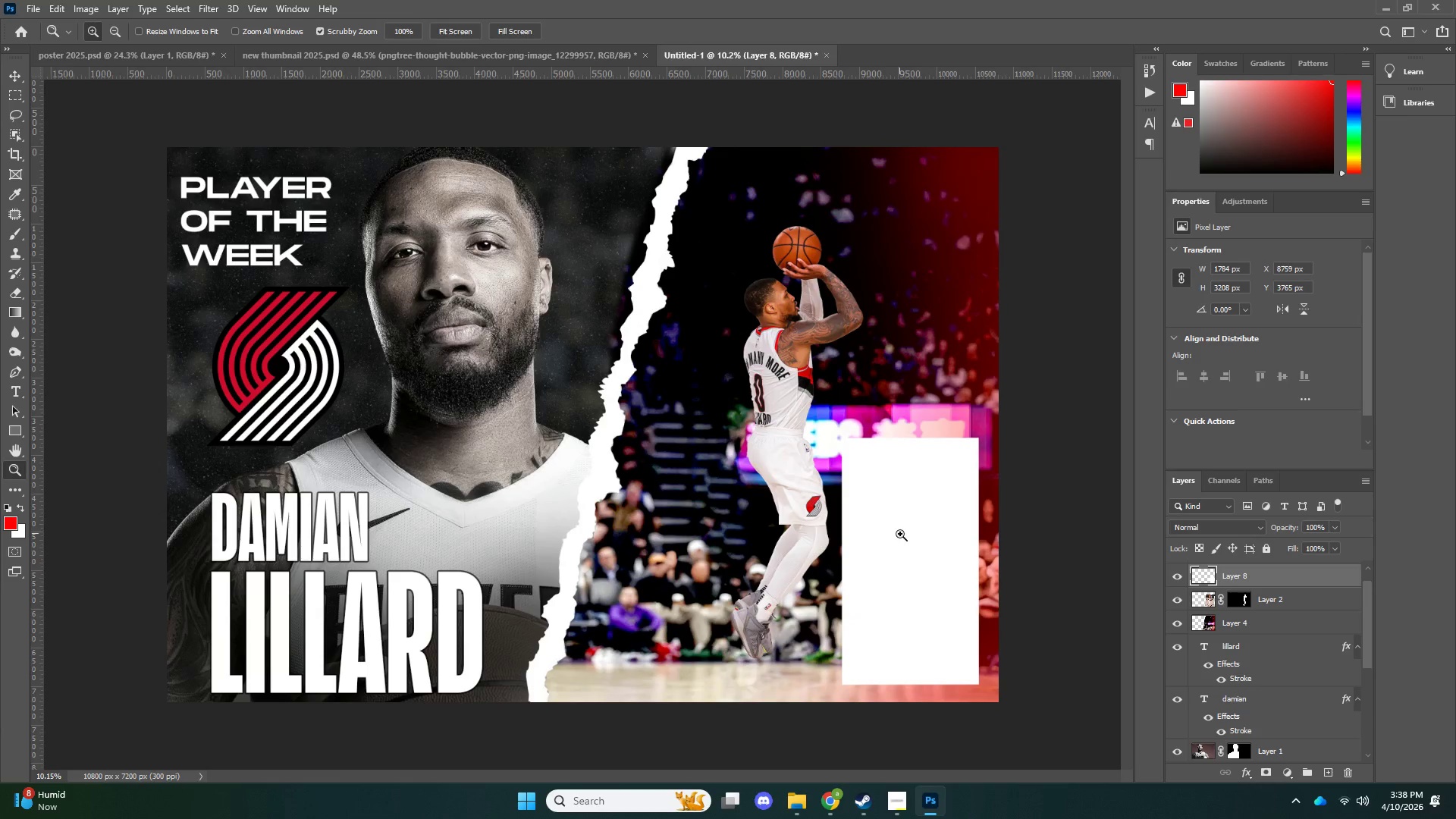 
key(E)
 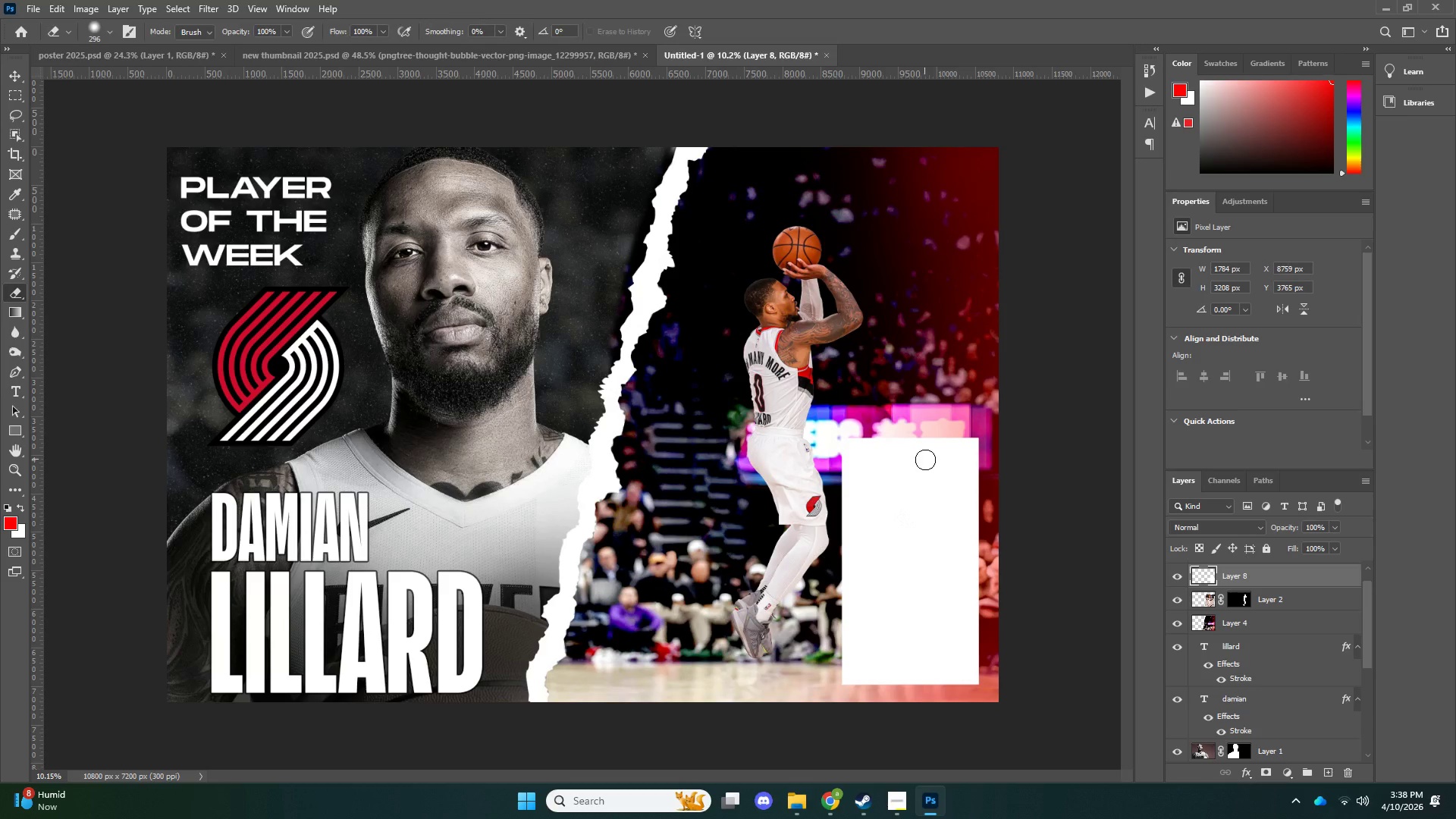 
key(Alt+AltLeft)
 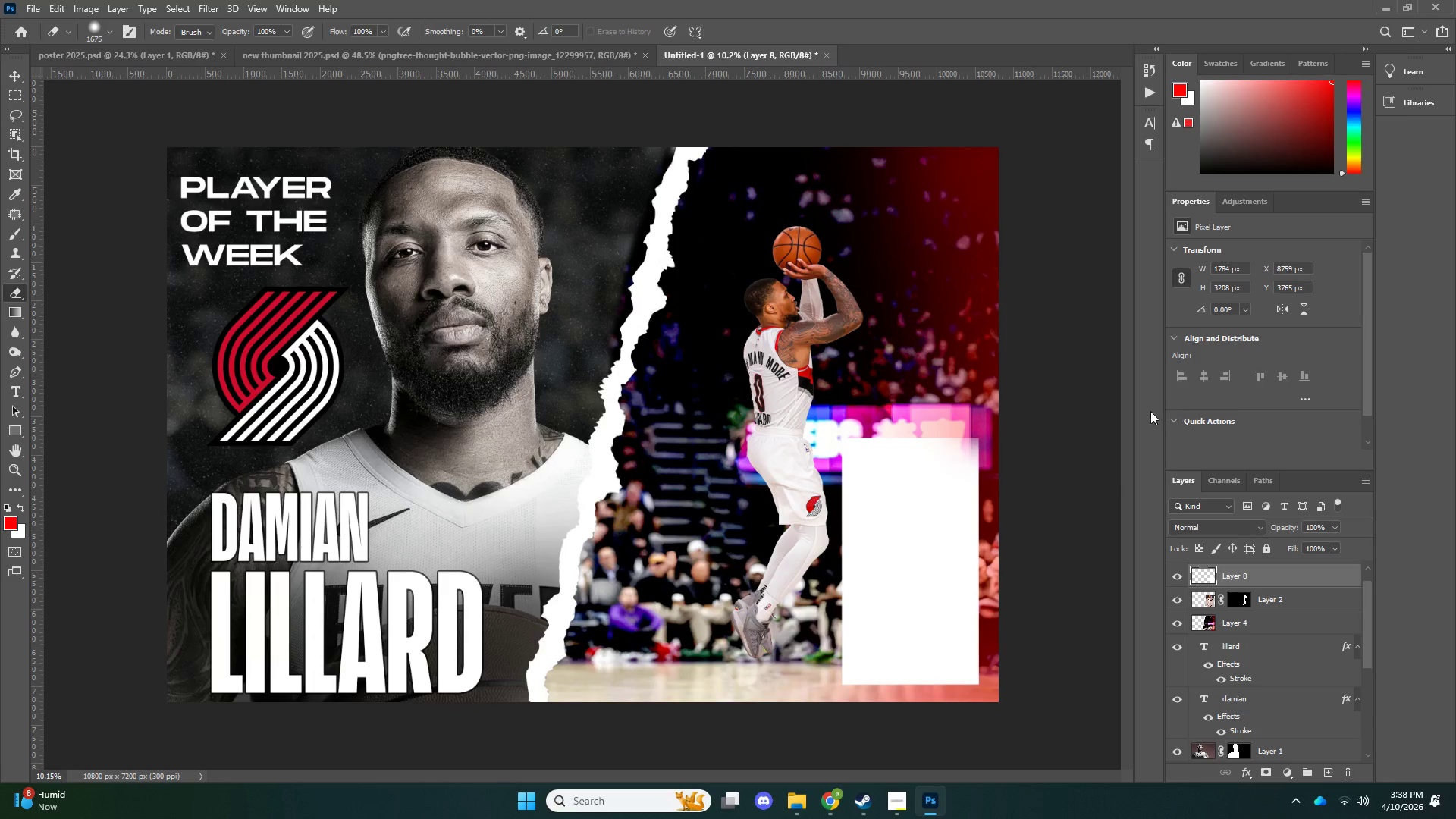 
key(Control+Z)
 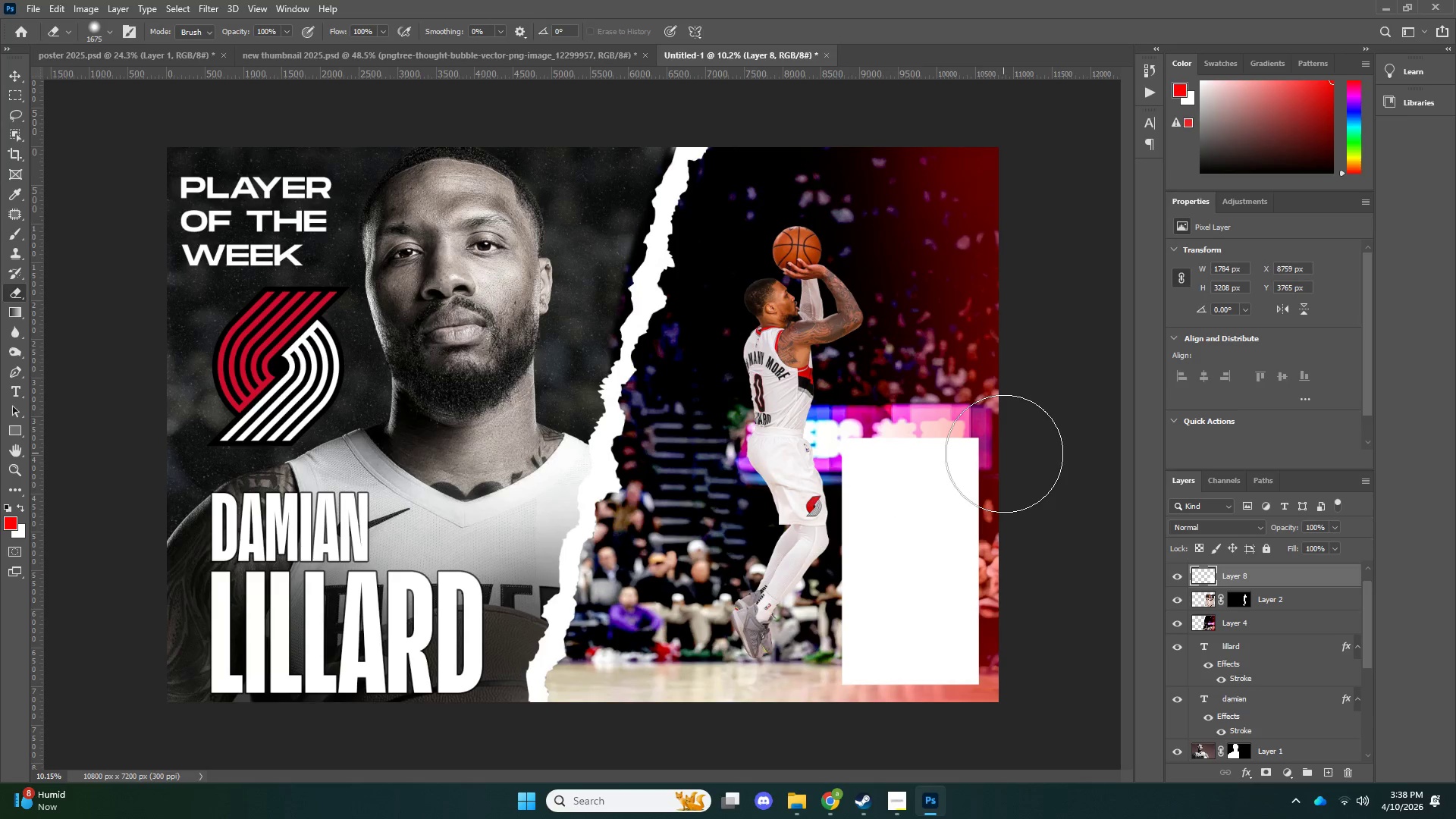 
key(X)
 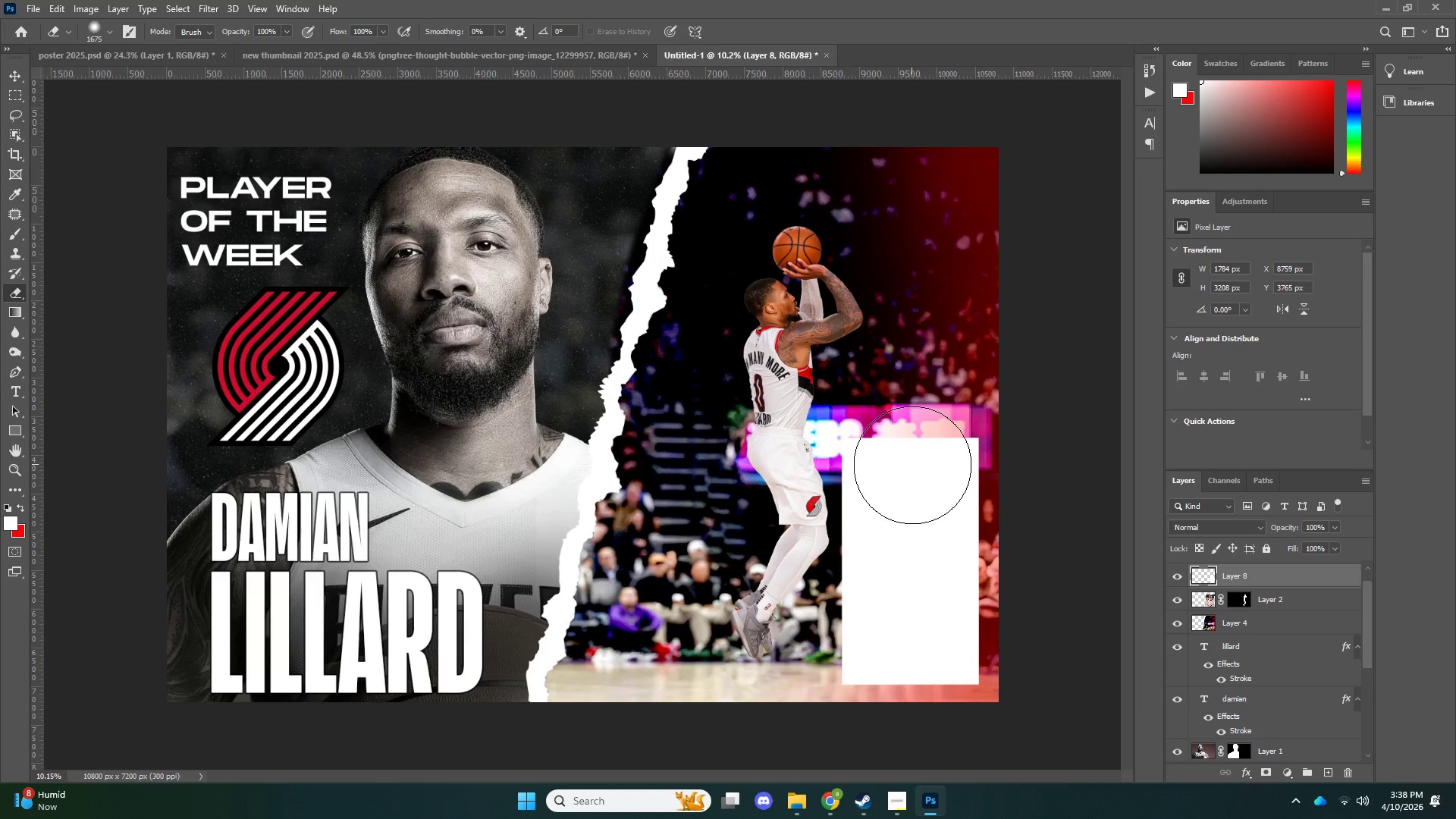 
right_click([912, 465])
 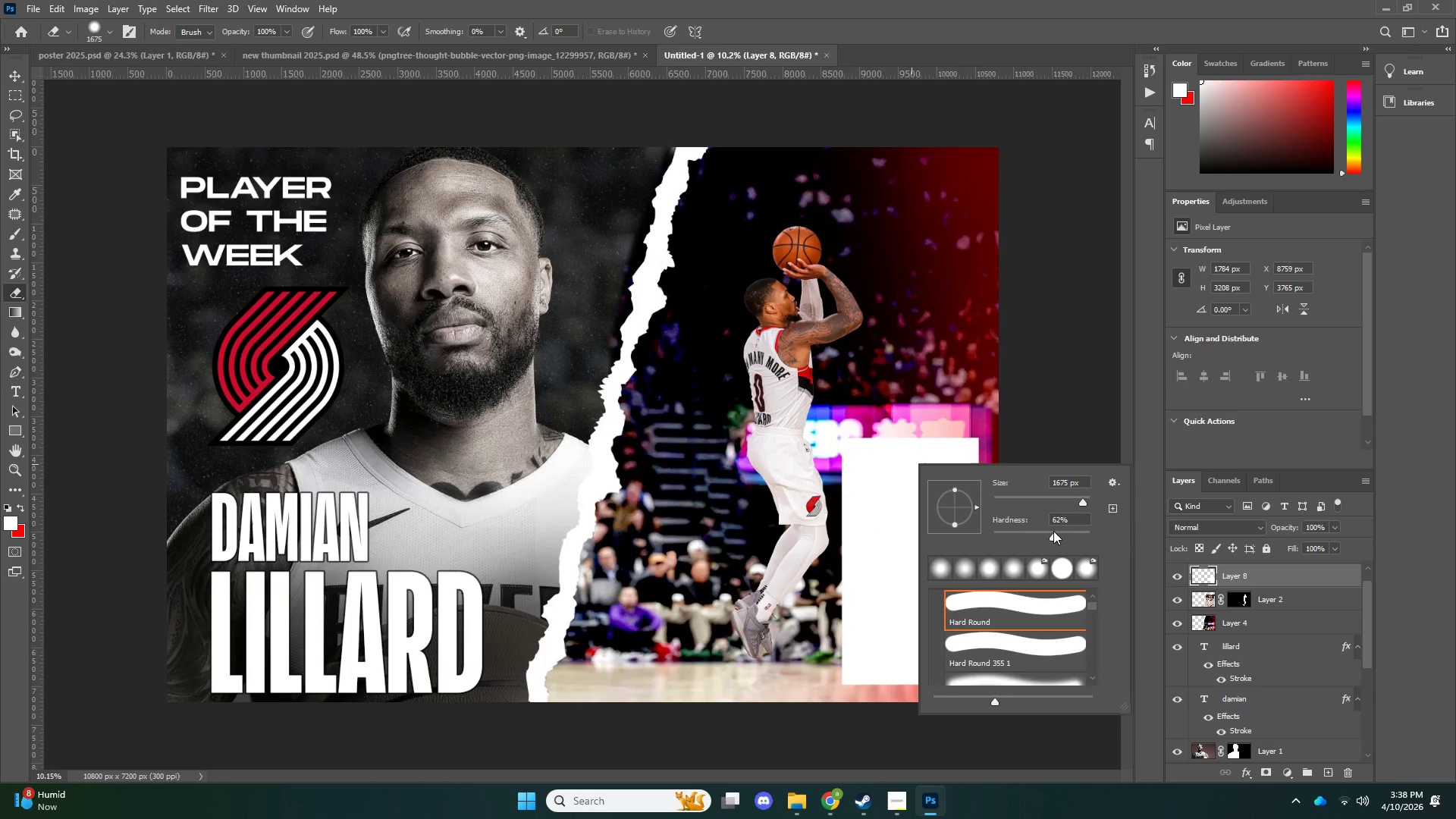 
left_click_drag(start_coordinate=[1048, 532], to_coordinate=[1138, 511])
 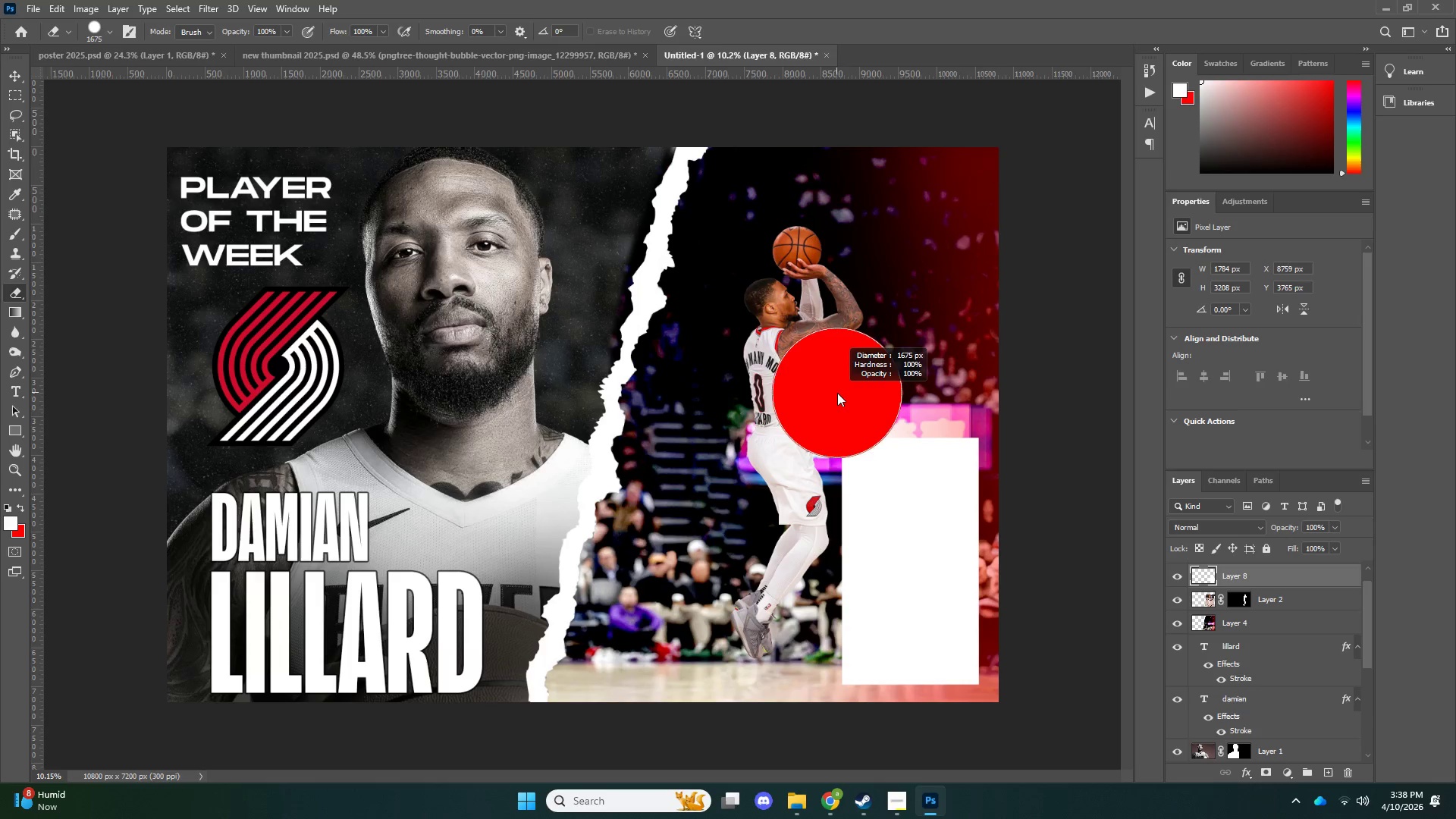 
key(Alt+AltLeft)
 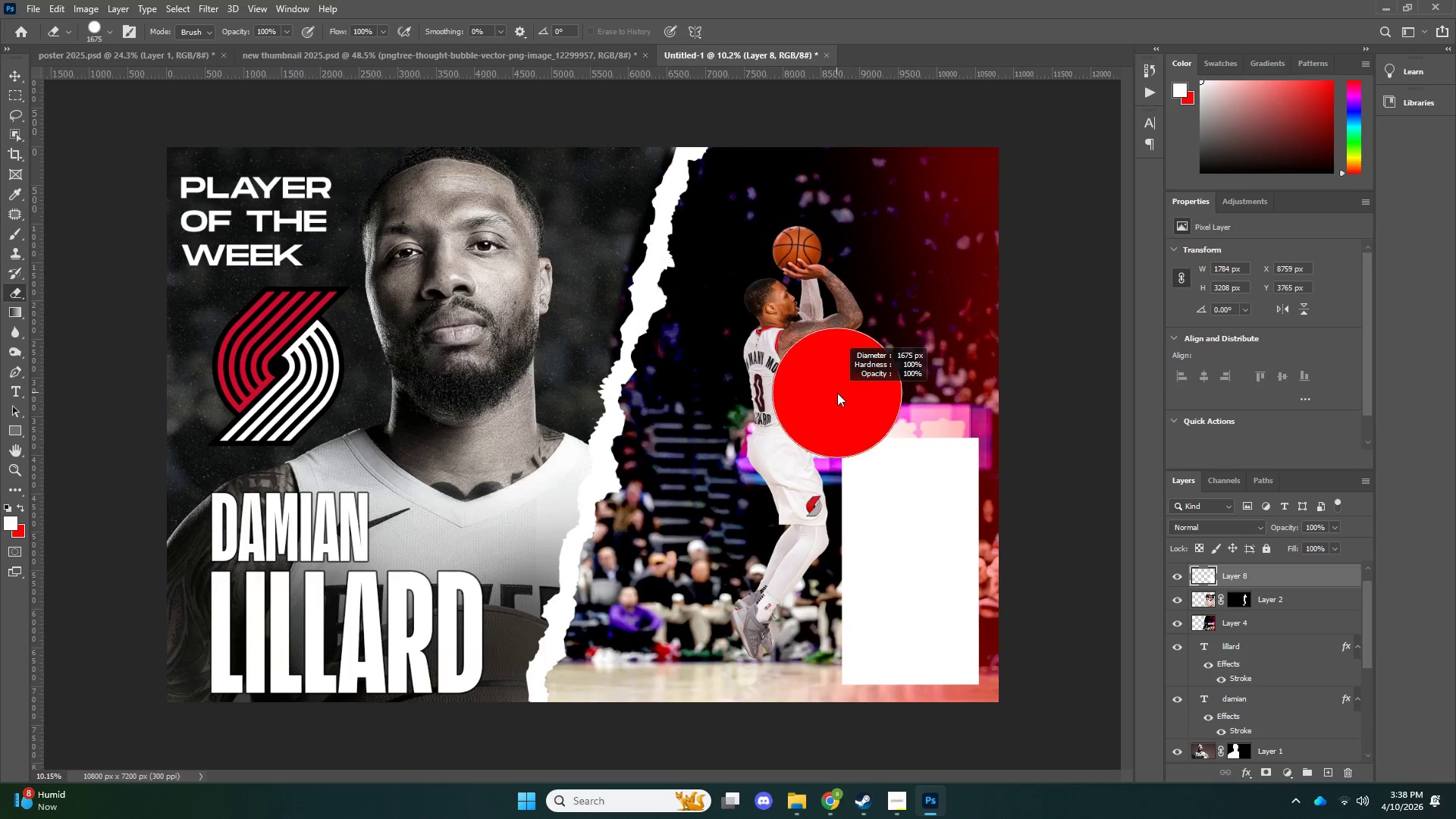 
right_click([837, 393])
 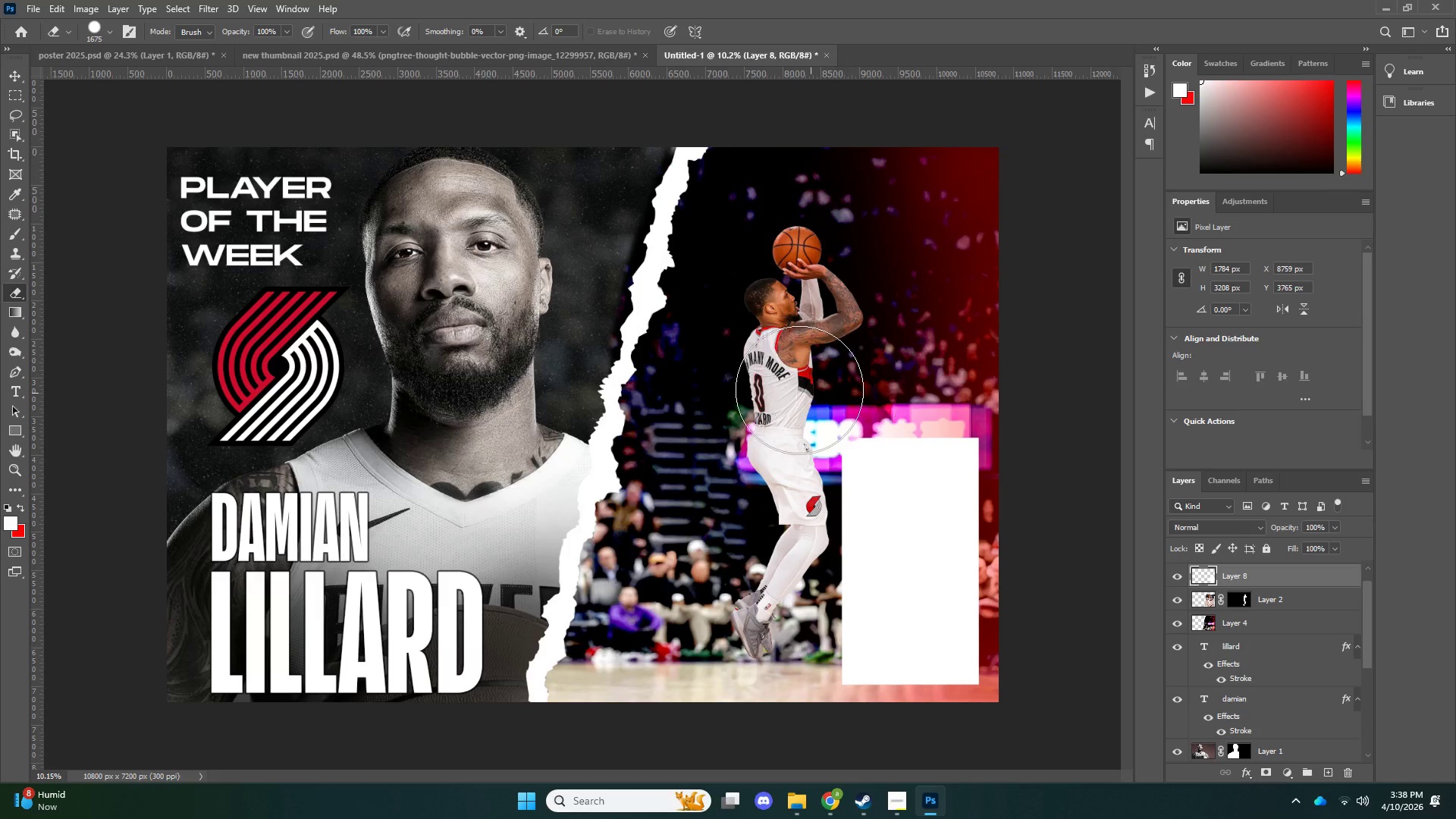 
left_click_drag(start_coordinate=[811, 394], to_coordinate=[799, 390])
 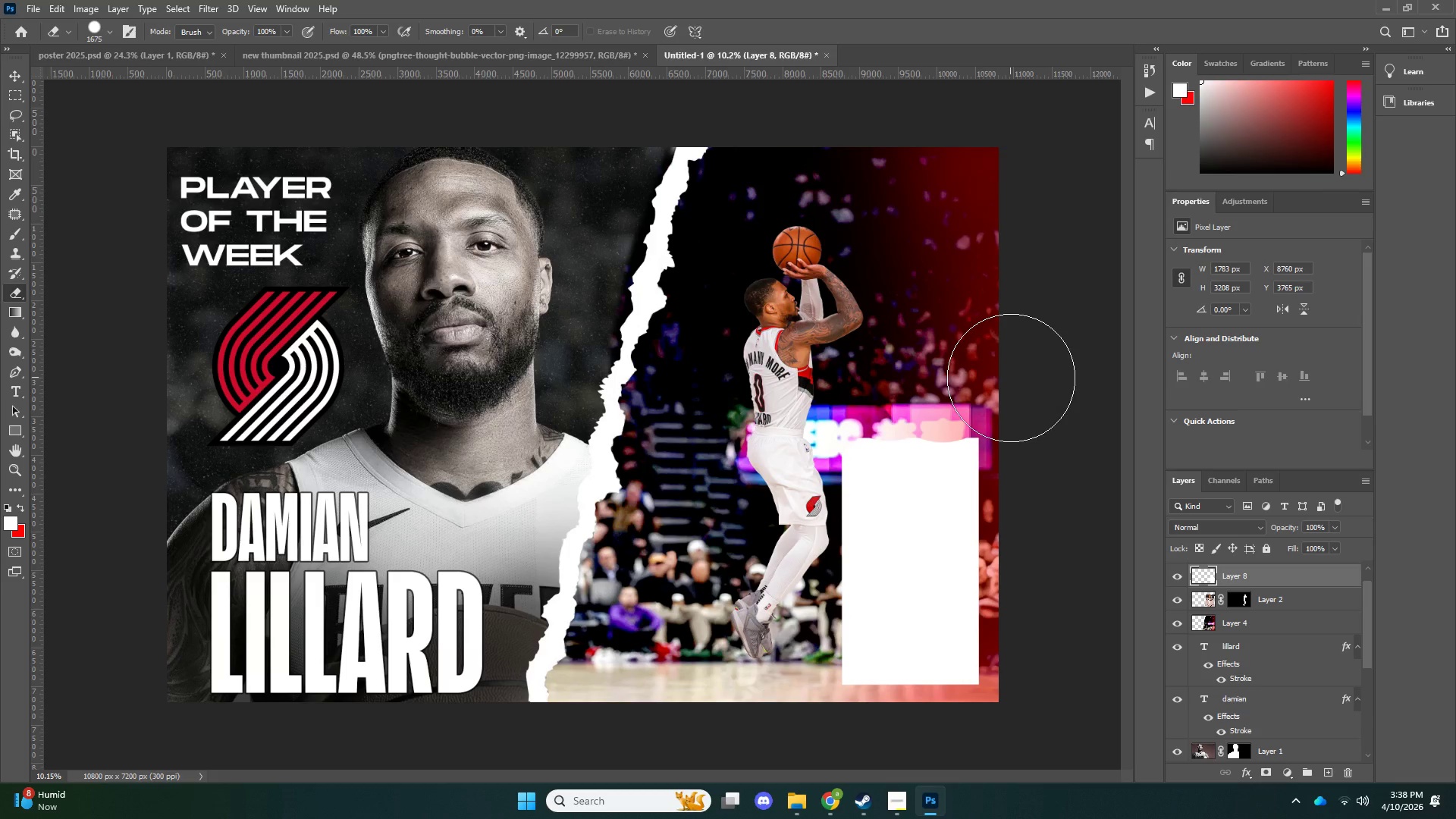 
left_click_drag(start_coordinate=[1016, 395], to_coordinate=[1022, 396])
 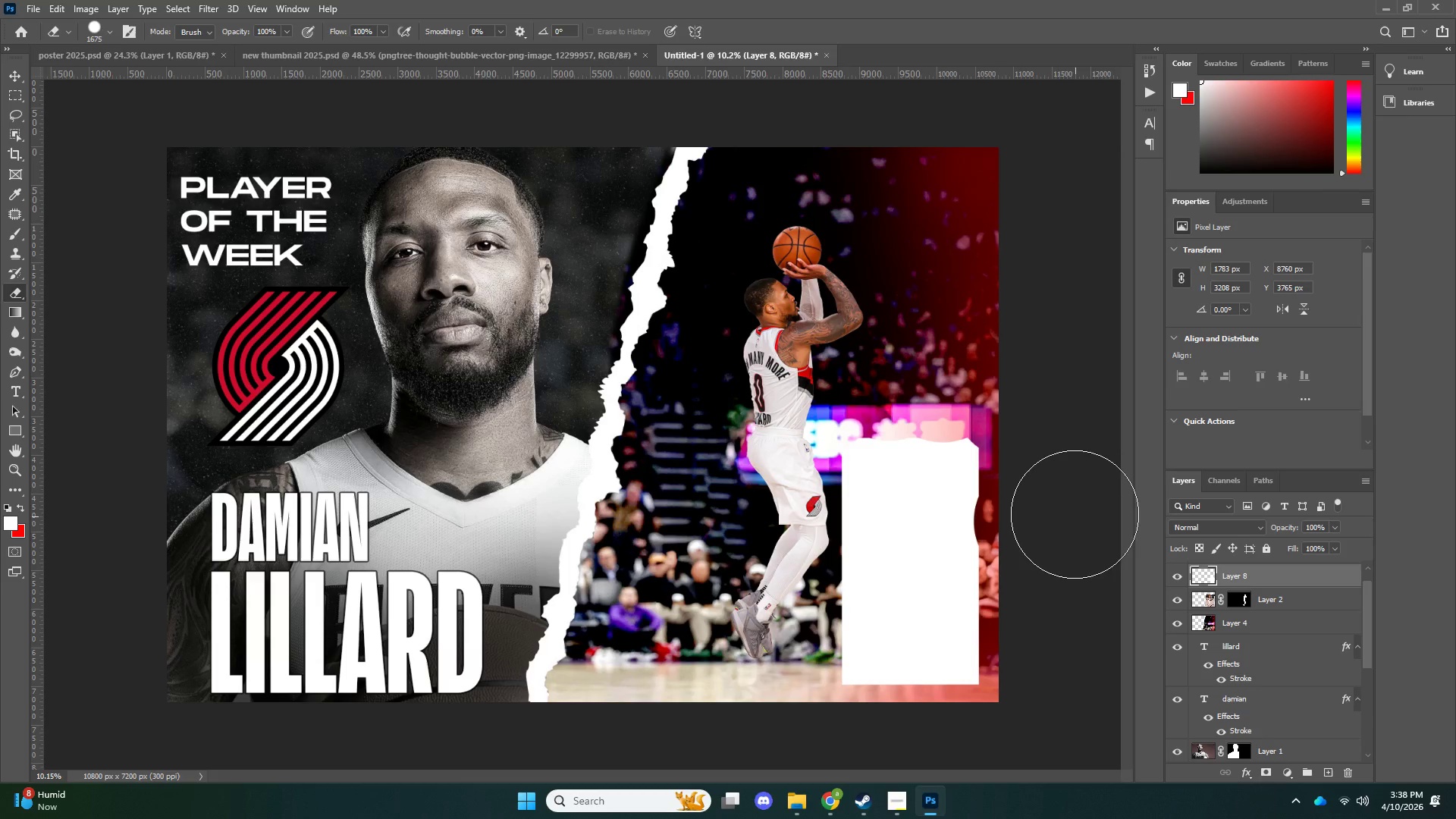 
key(Control+ControlLeft)
 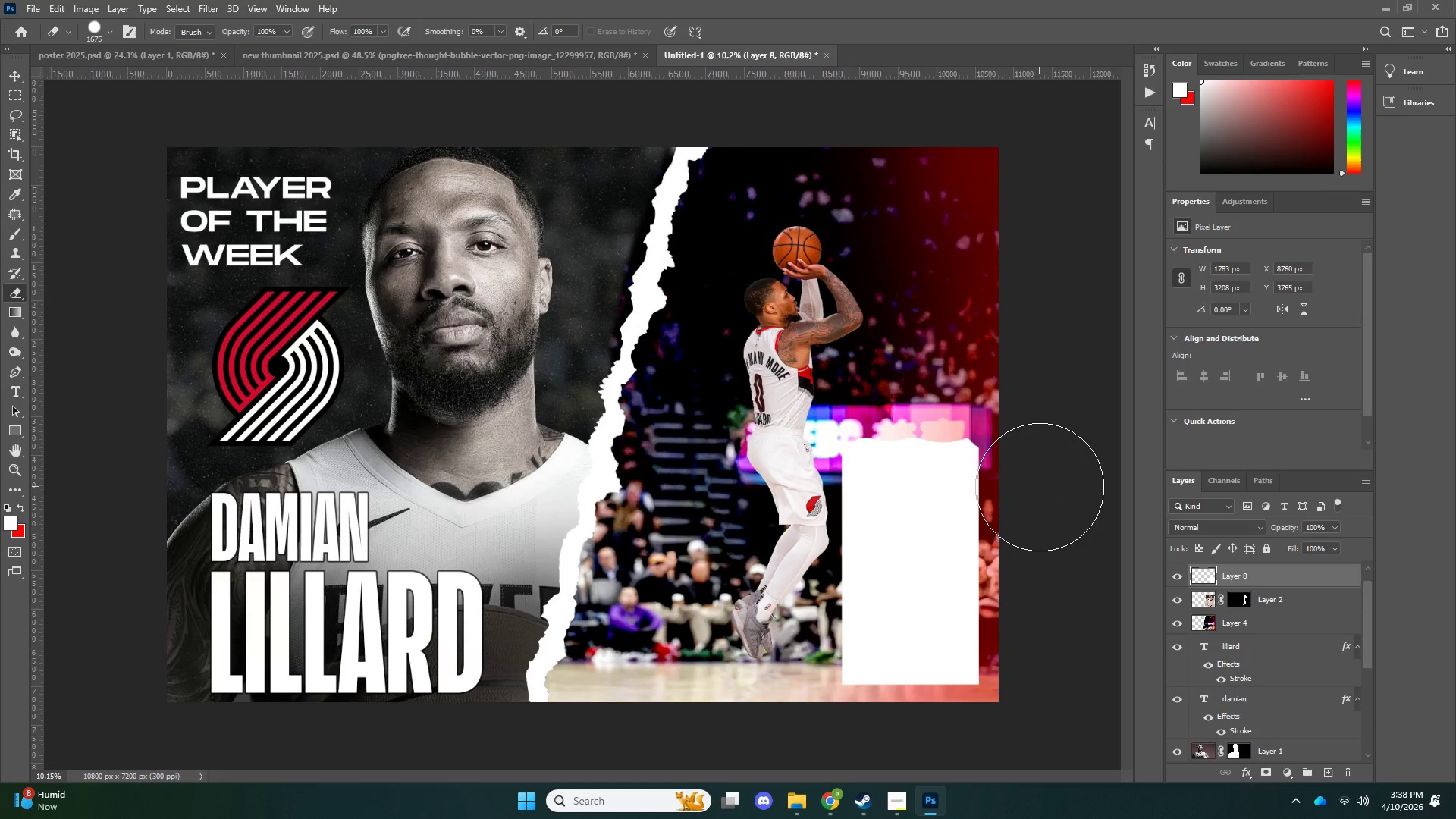 
key(Control+Z)
 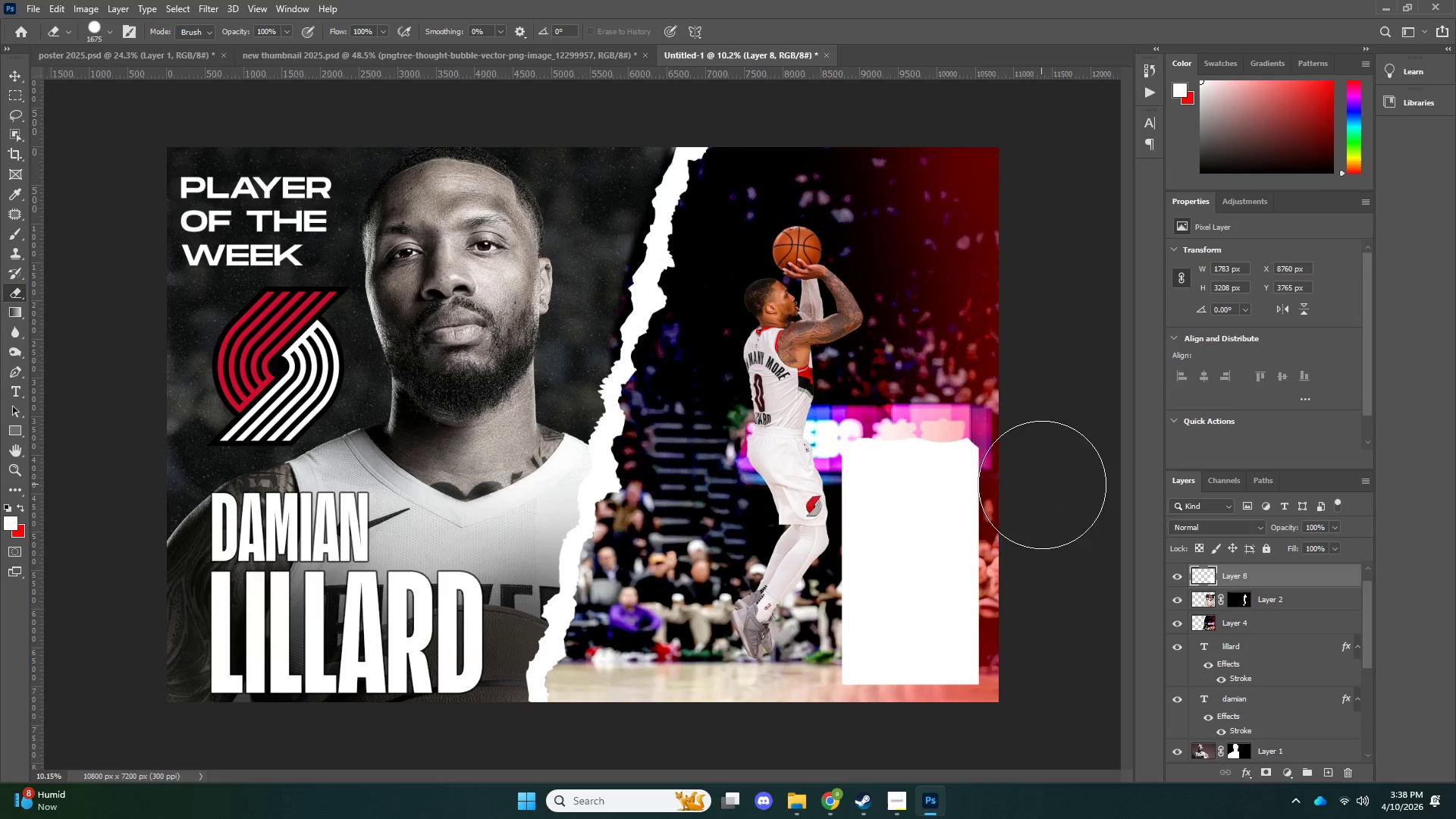 
left_click([1042, 485])
 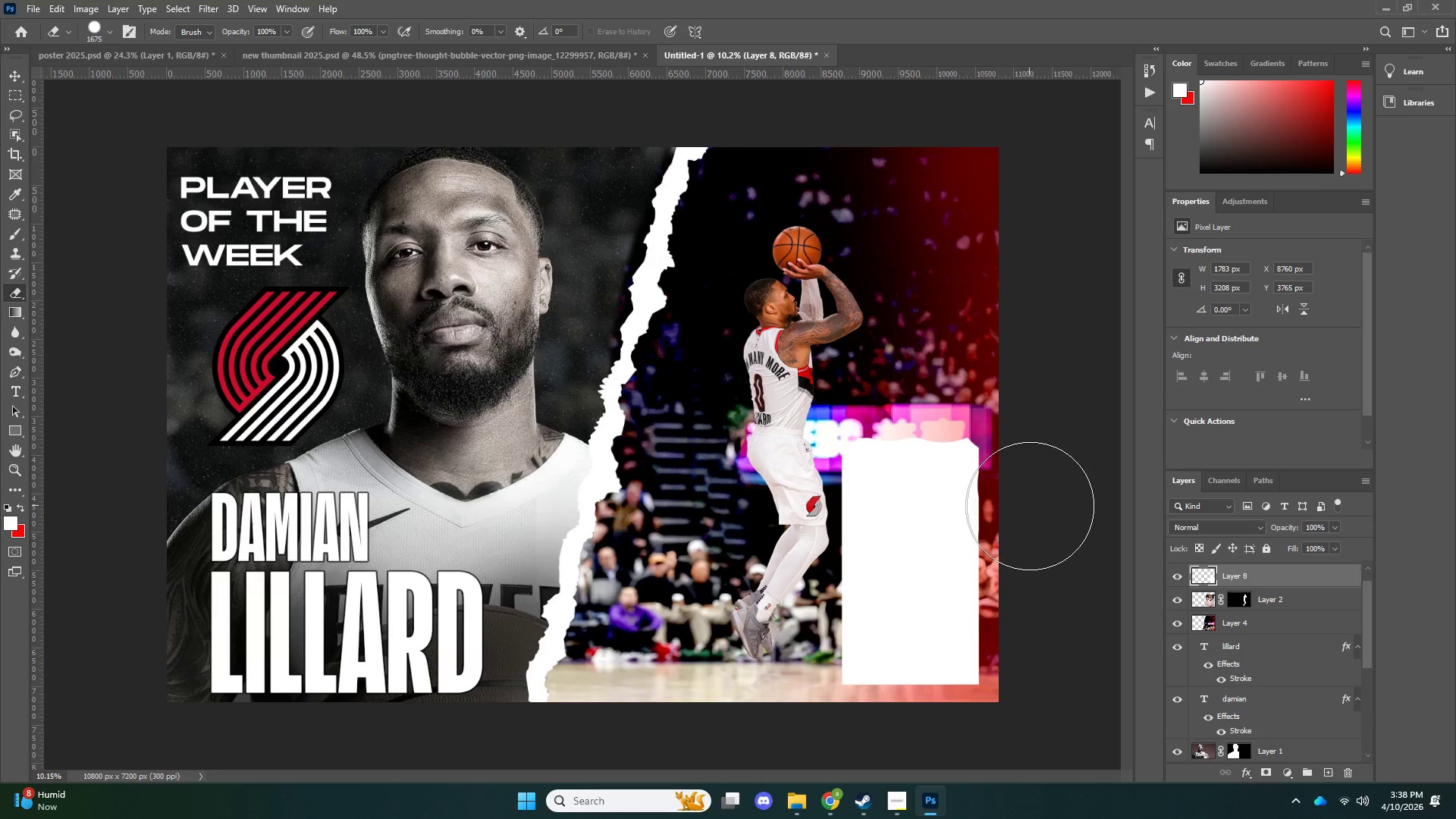 
left_click_drag(start_coordinate=[1039, 482], to_coordinate=[1039, 488])
 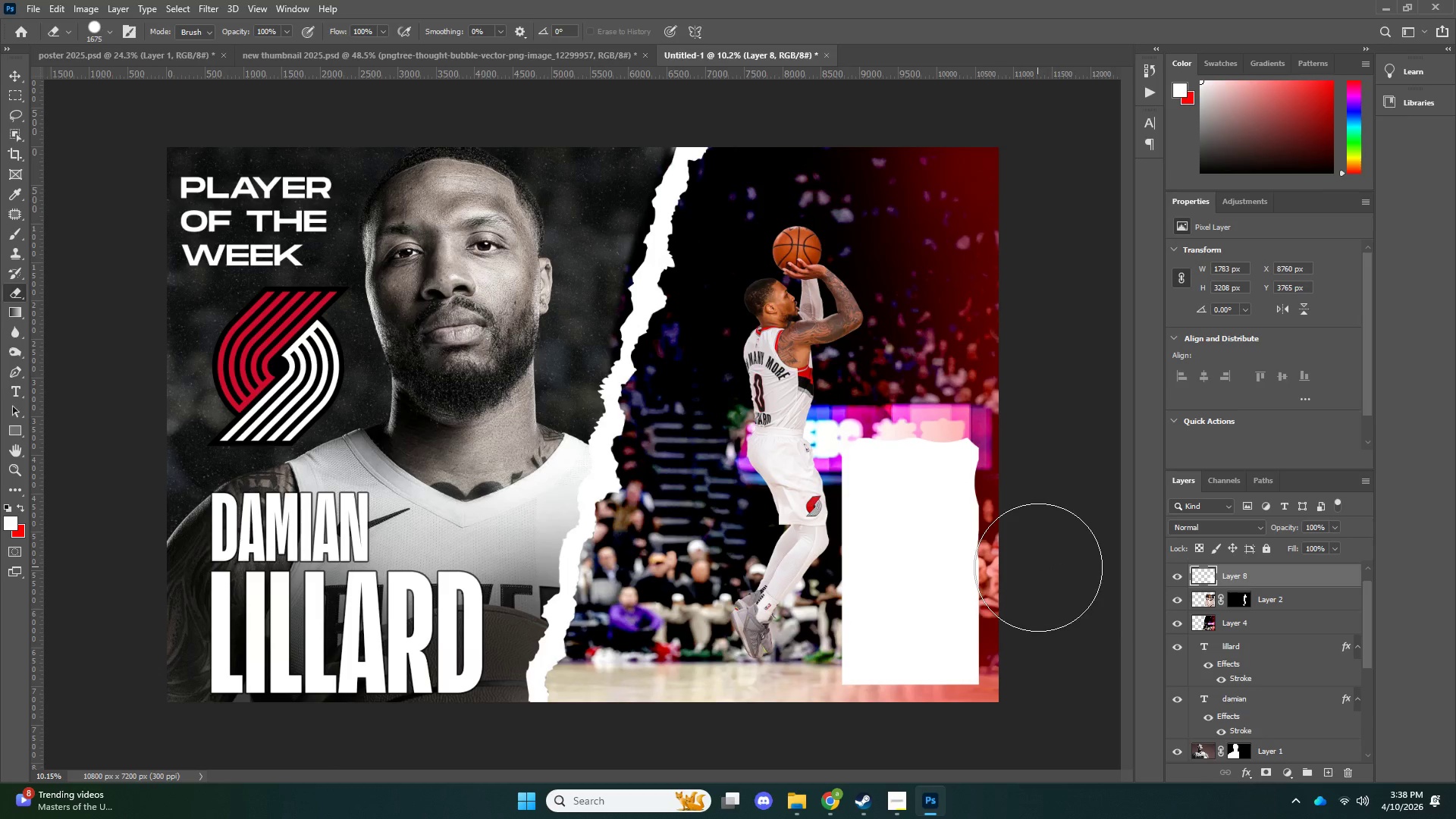 
left_click_drag(start_coordinate=[1038, 577], to_coordinate=[1040, 586])
 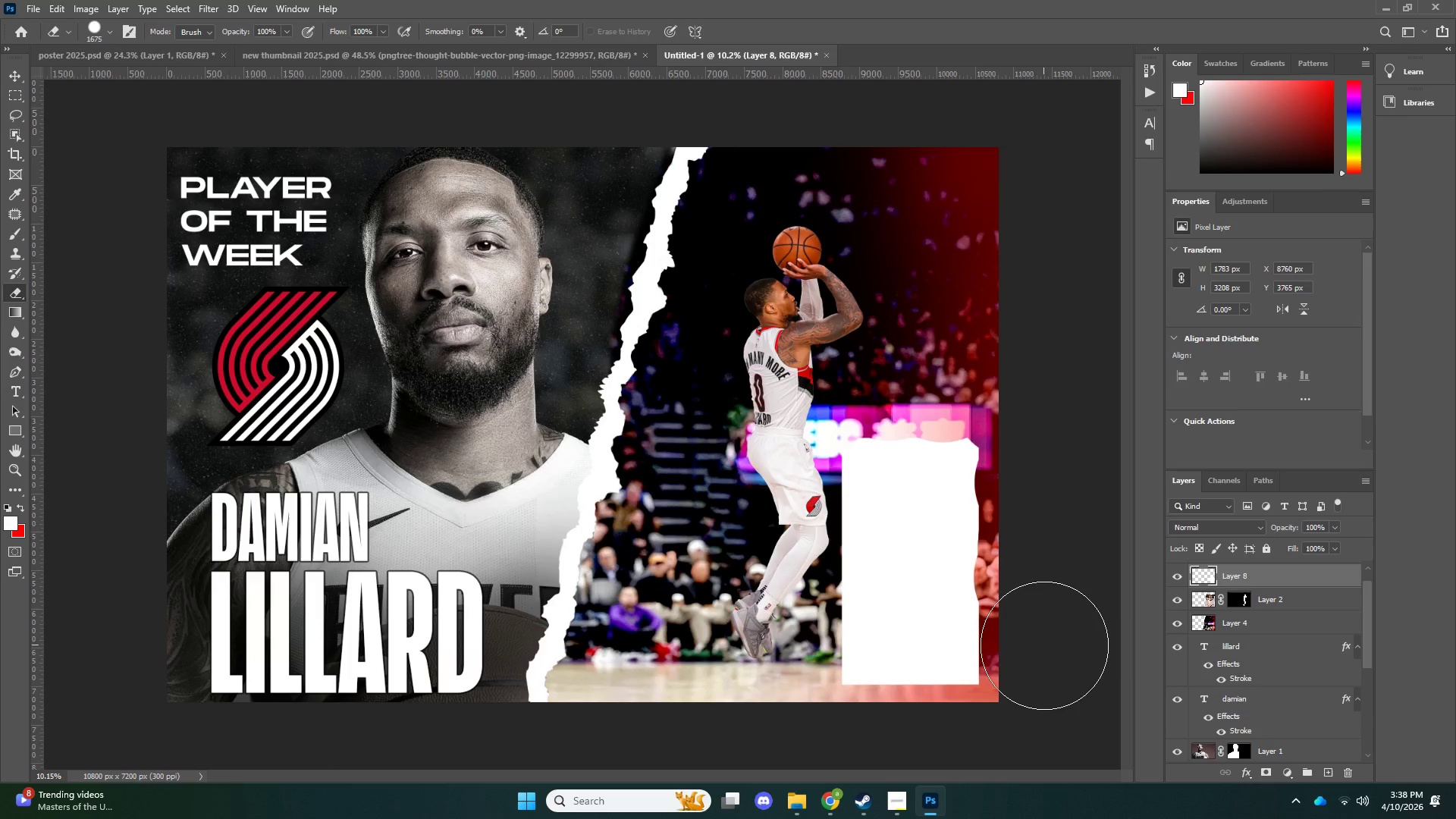 
left_click([1044, 645])
 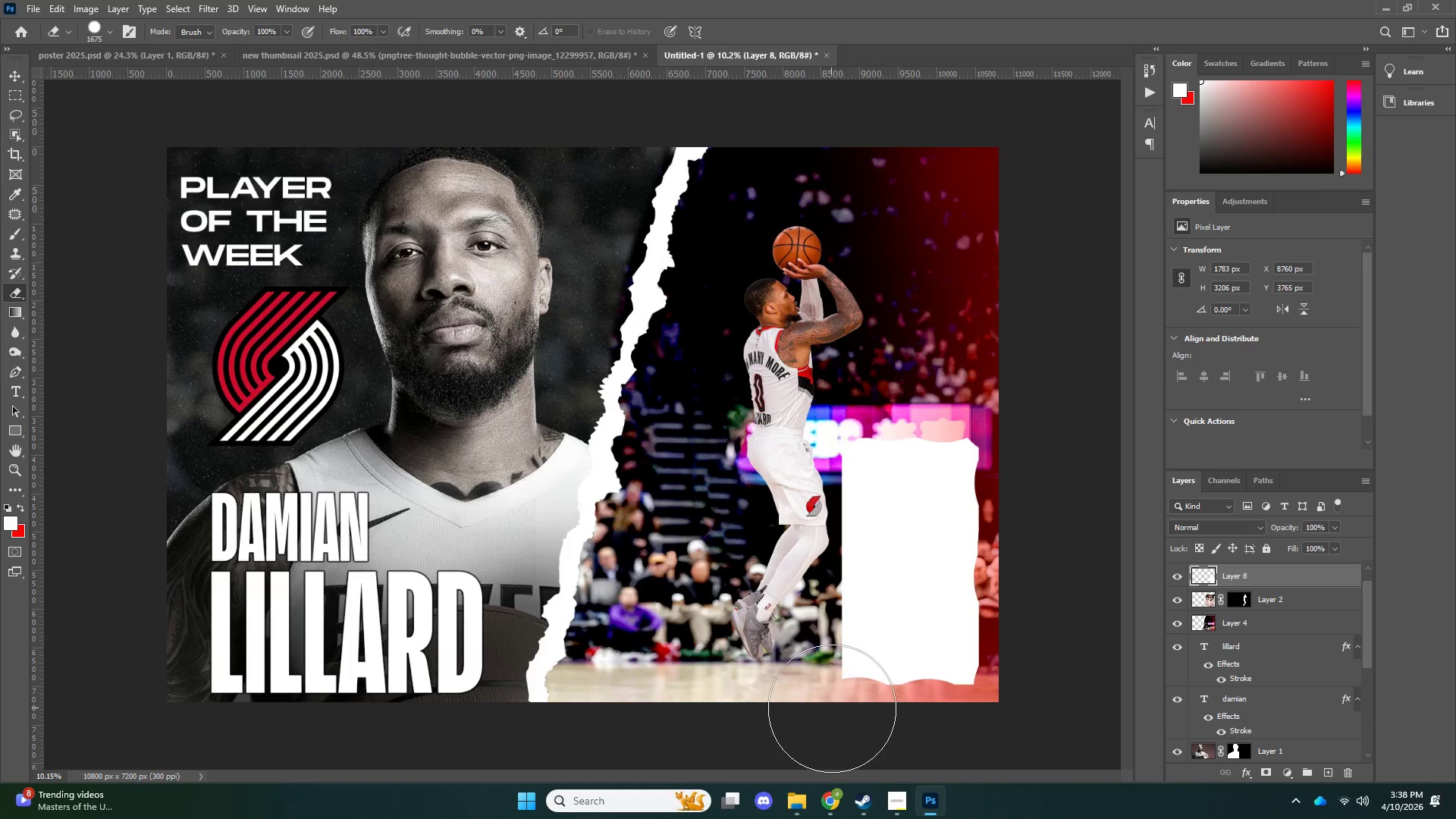 
left_click_drag(start_coordinate=[785, 626], to_coordinate=[779, 627])
 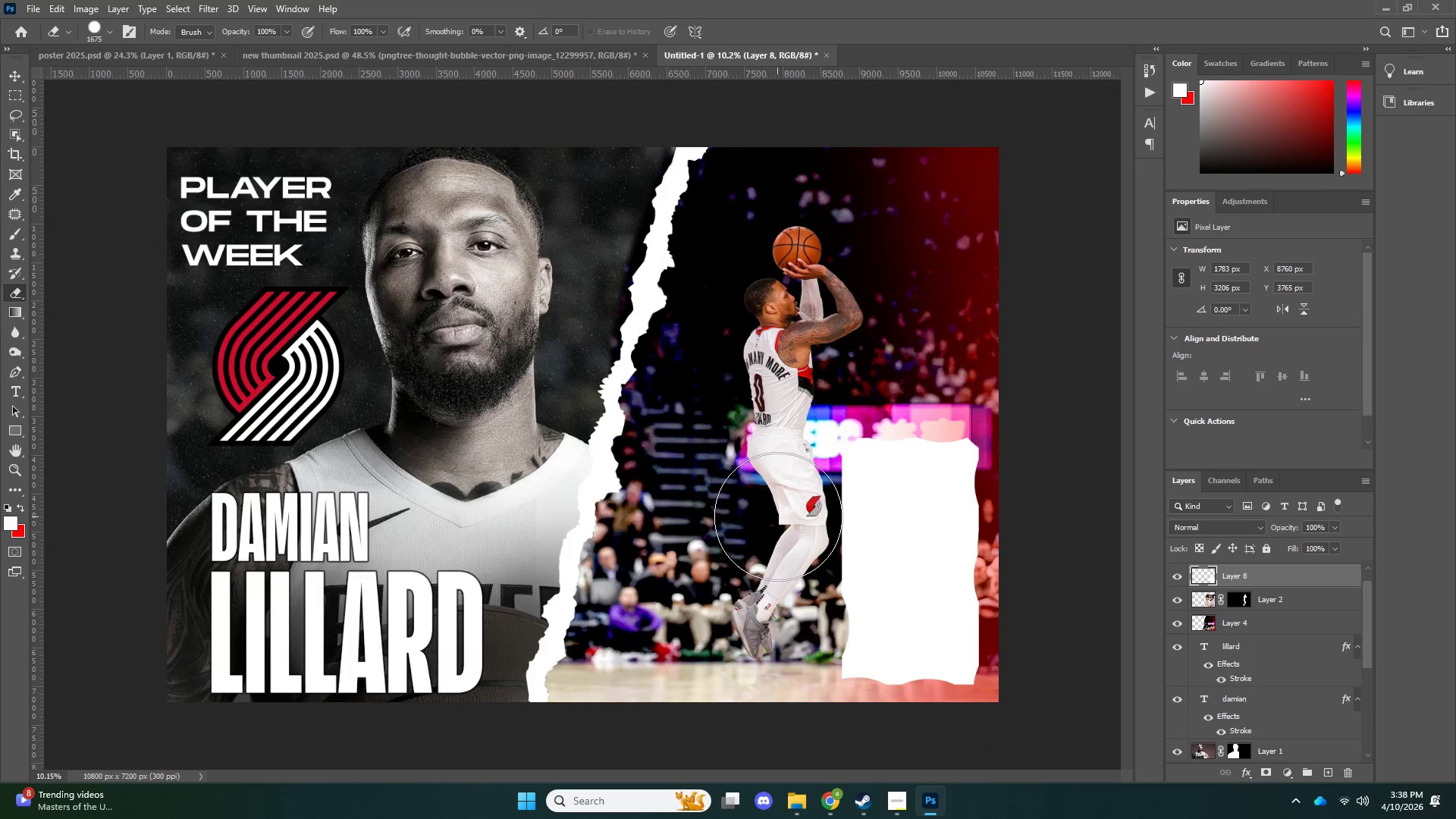 
double_click([785, 489])
 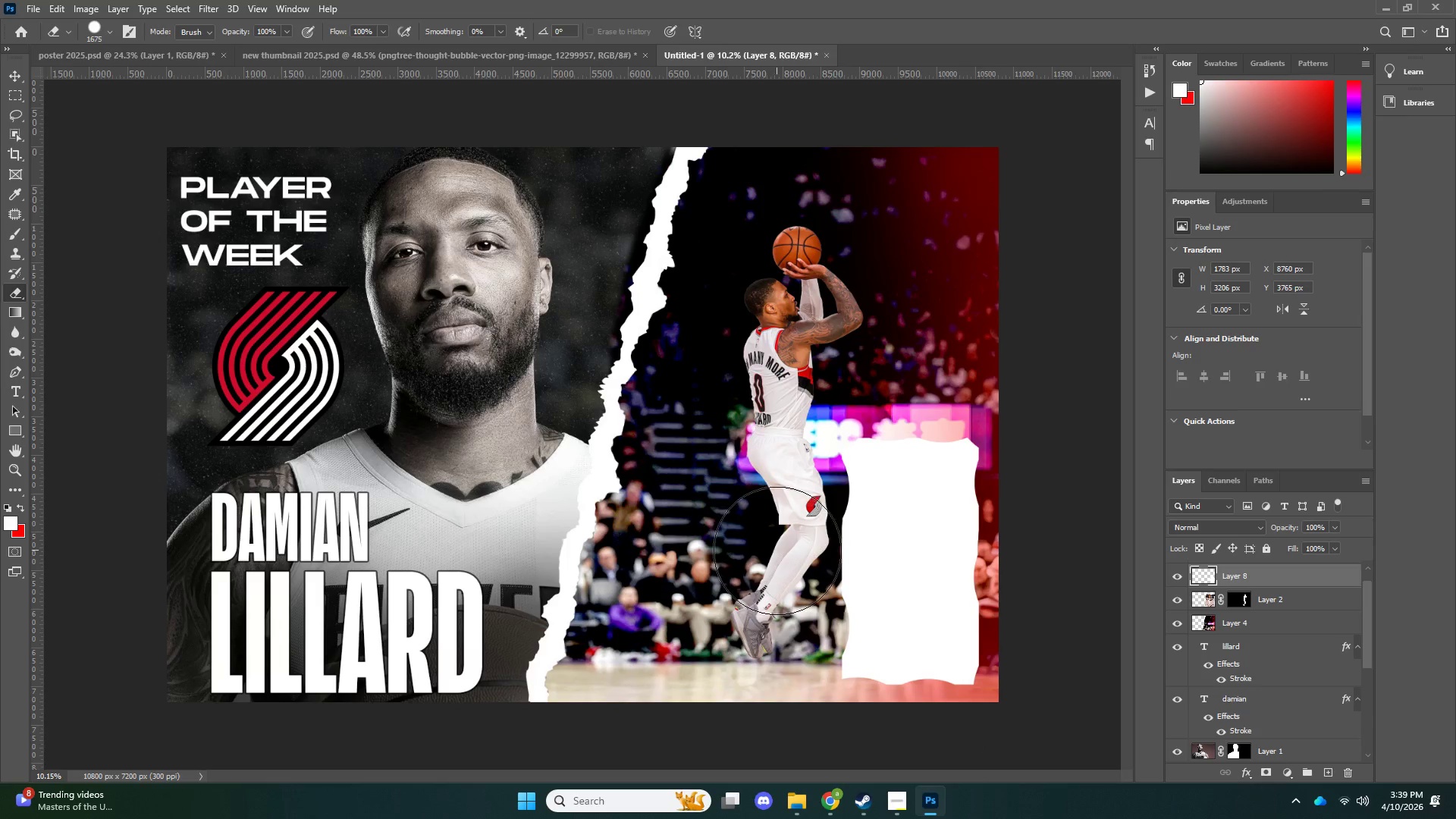 
left_click([777, 551])
 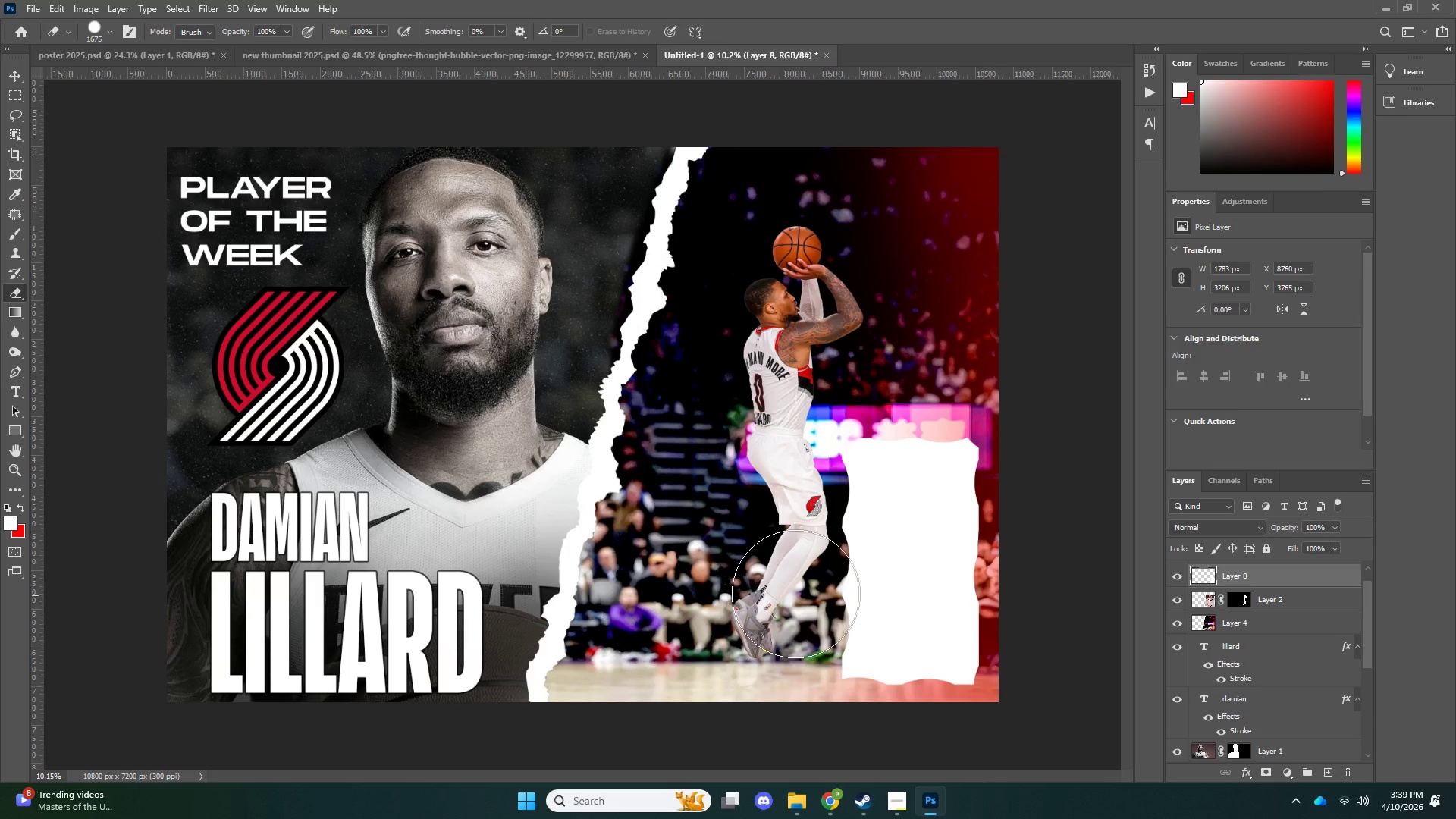 
type(zv)
 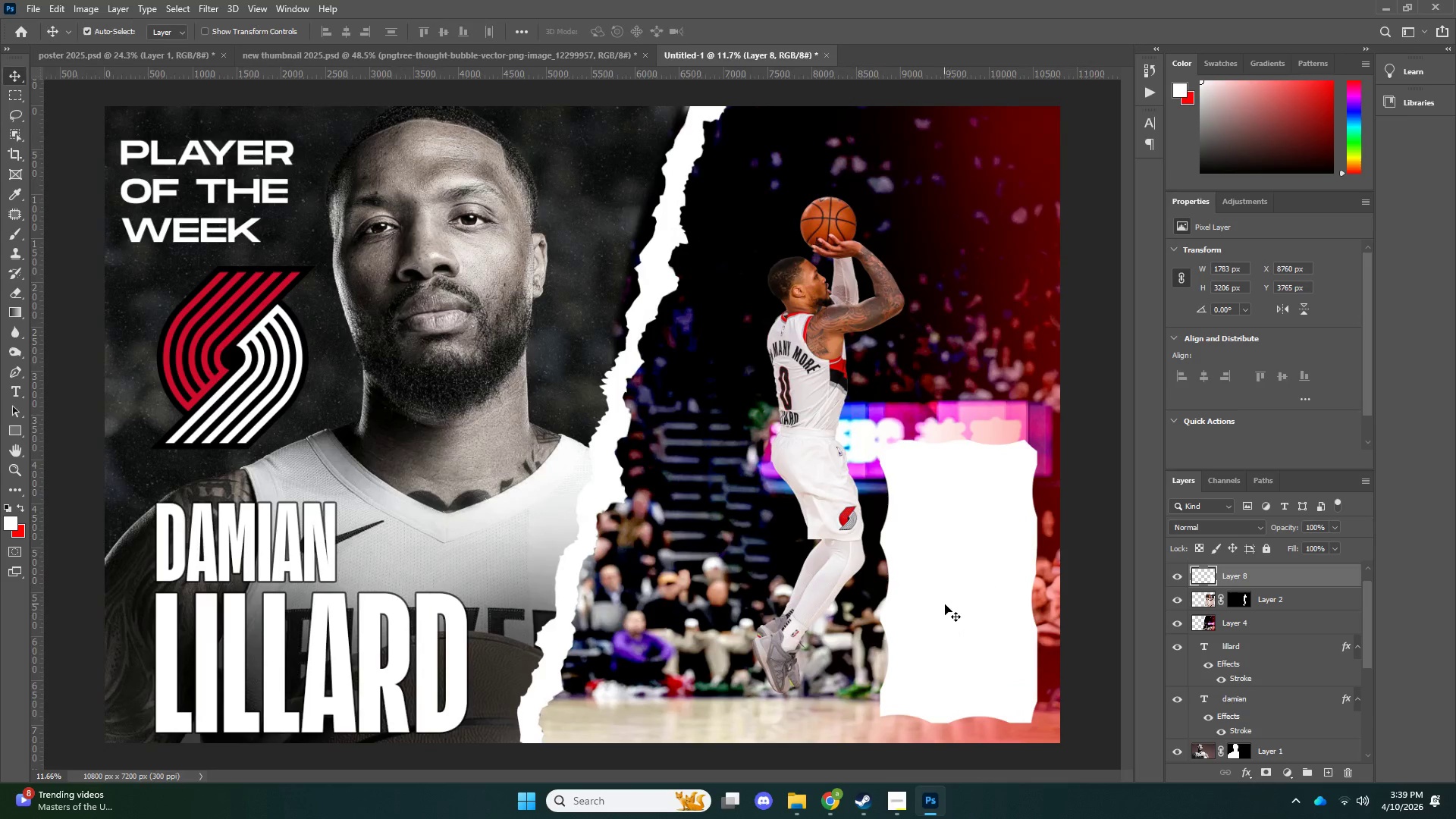 
left_click_drag(start_coordinate=[864, 570], to_coordinate=[852, 570])
 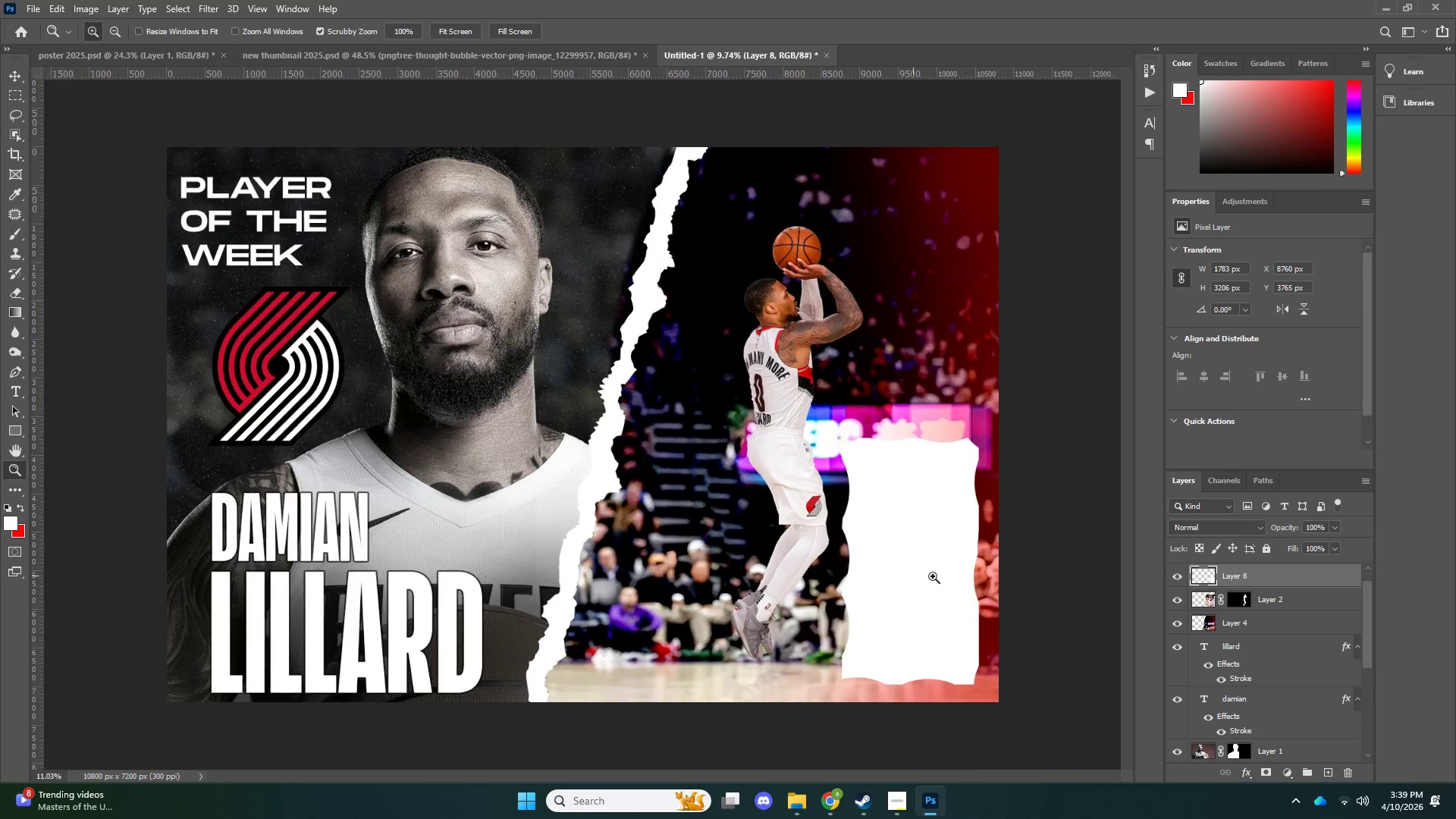 
left_click_drag(start_coordinate=[914, 576], to_coordinate=[934, 576])
 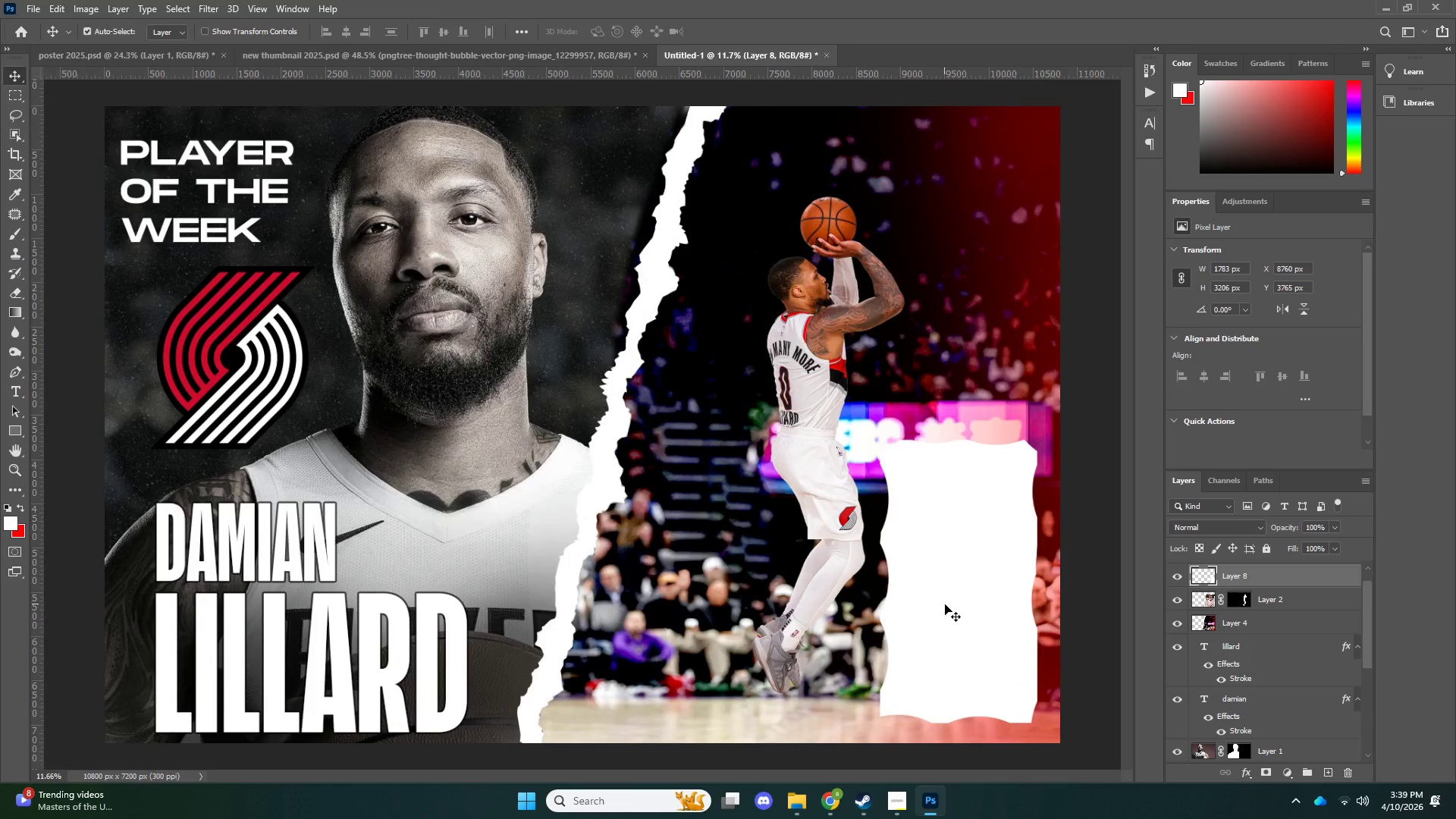 
key(ArrowRight)
 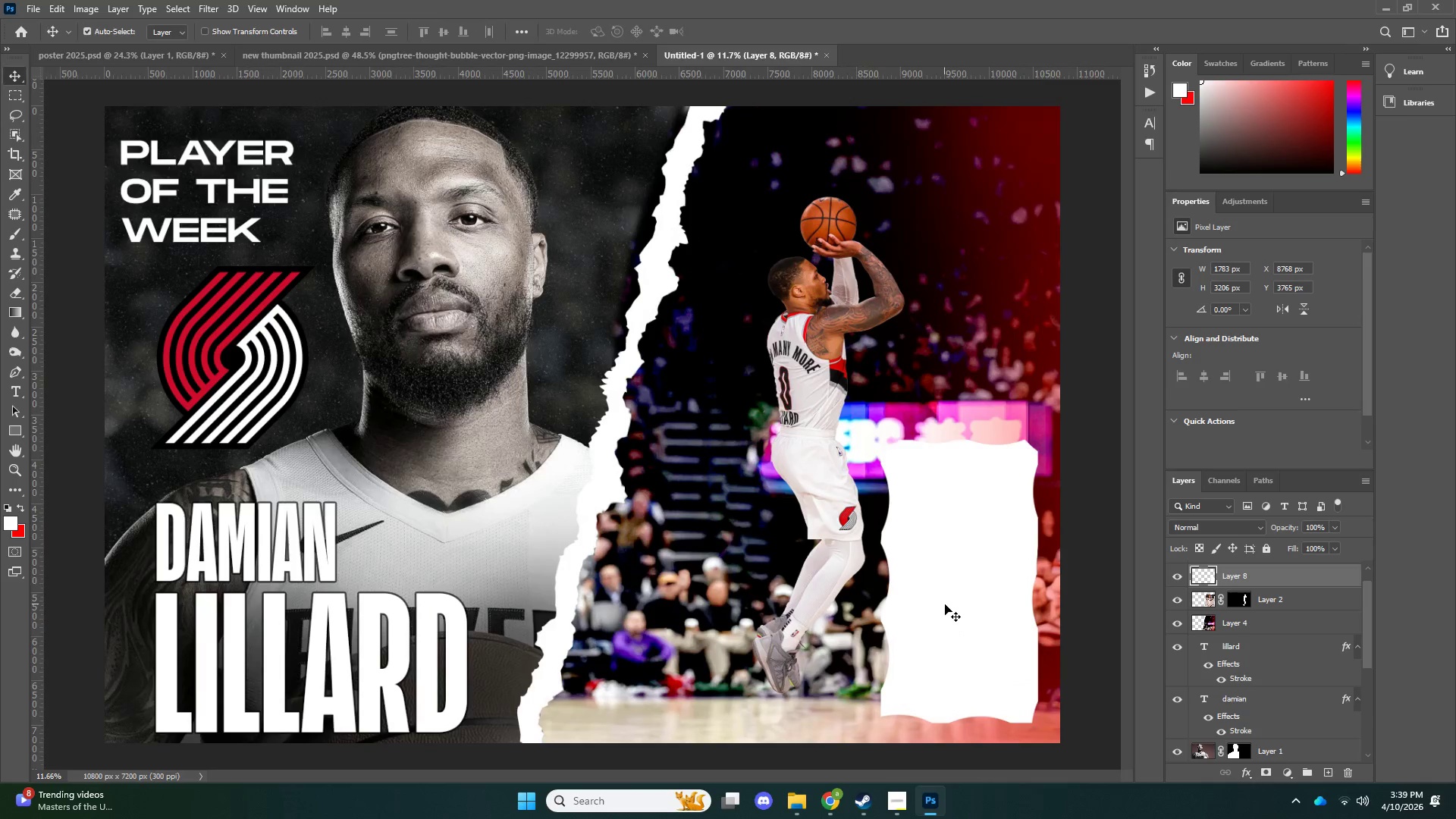 
key(ArrowDown)
 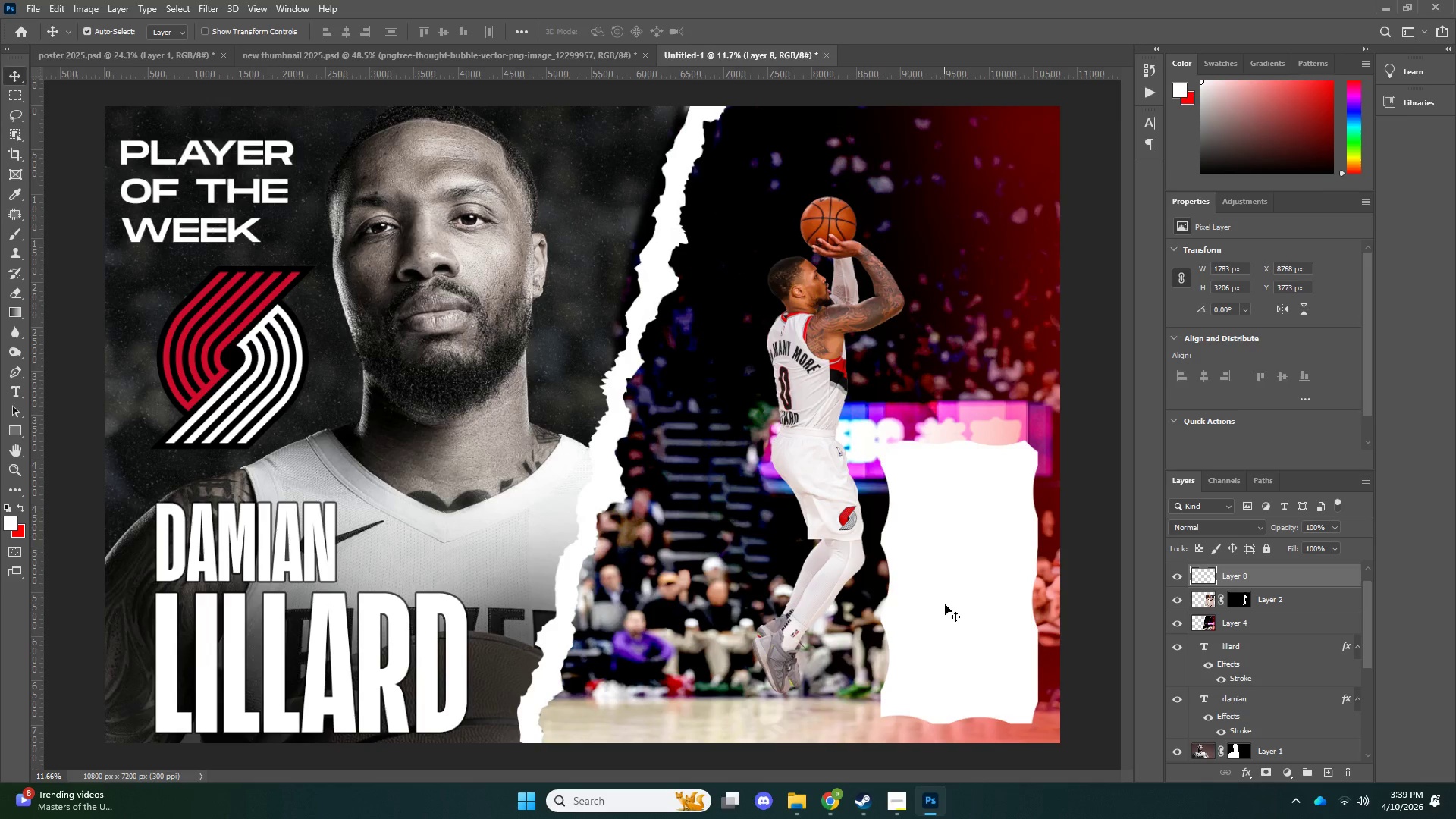 
key(ArrowDown)
 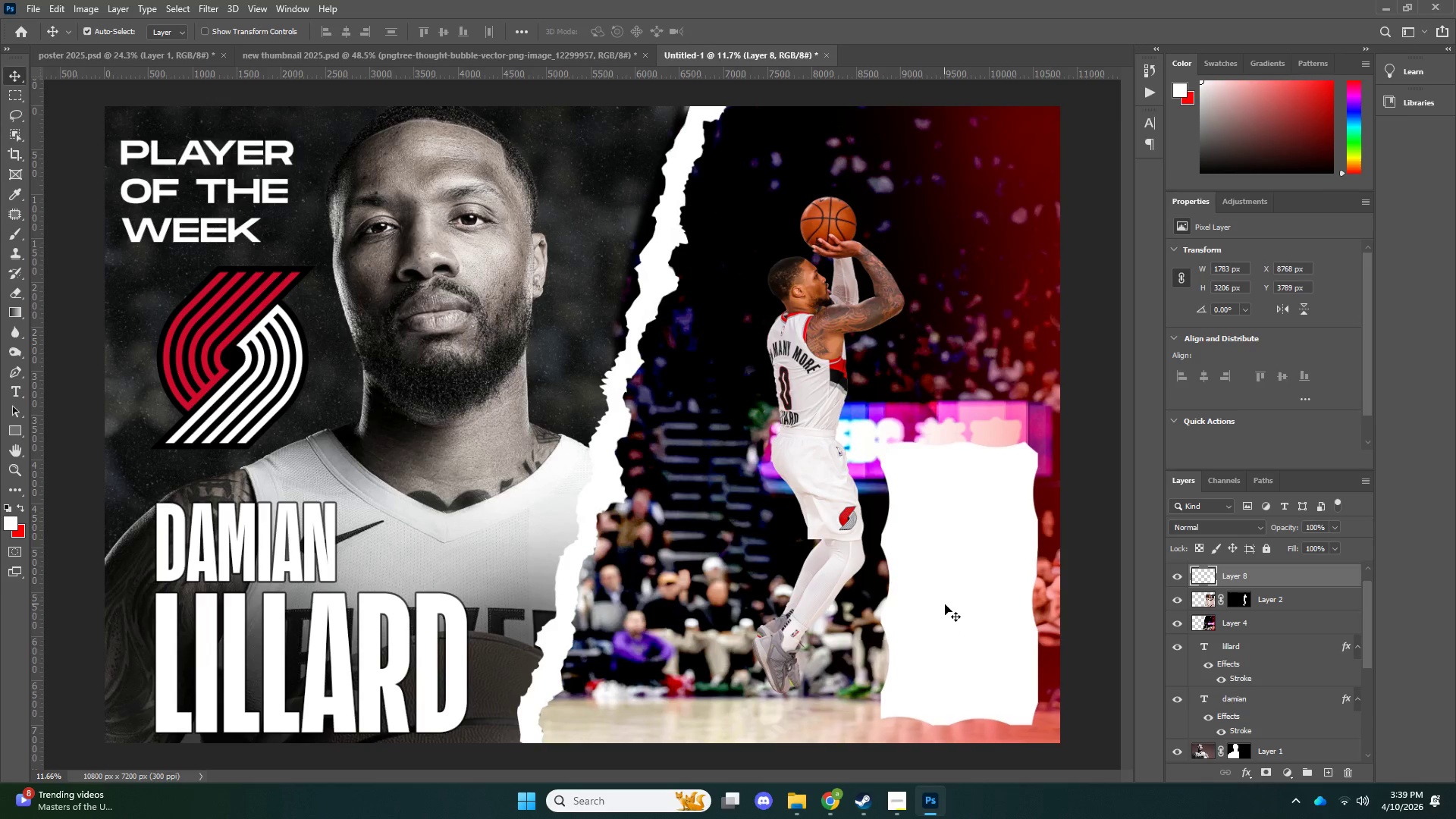 
key(ArrowDown)
 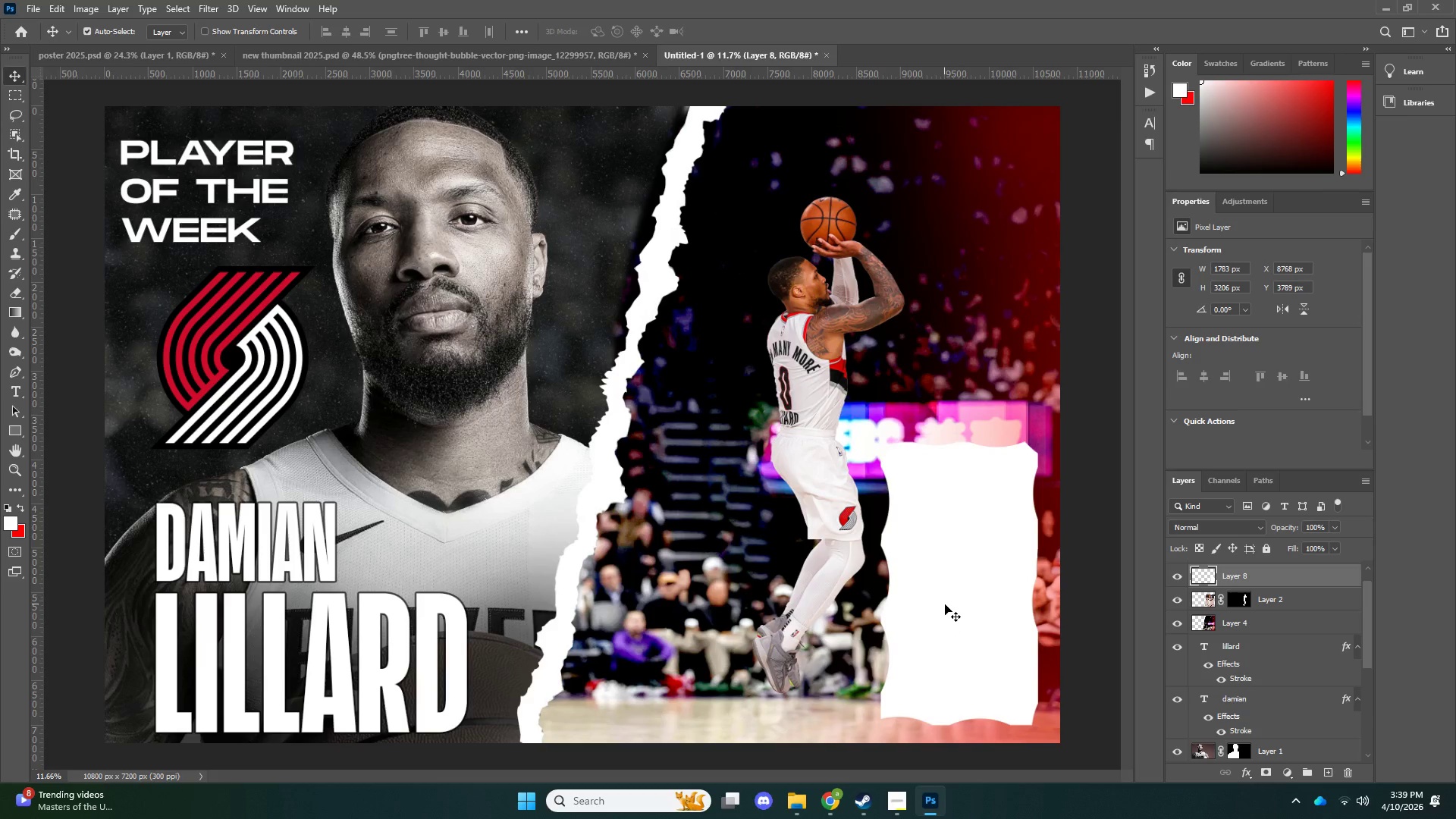 
key(ArrowDown)
 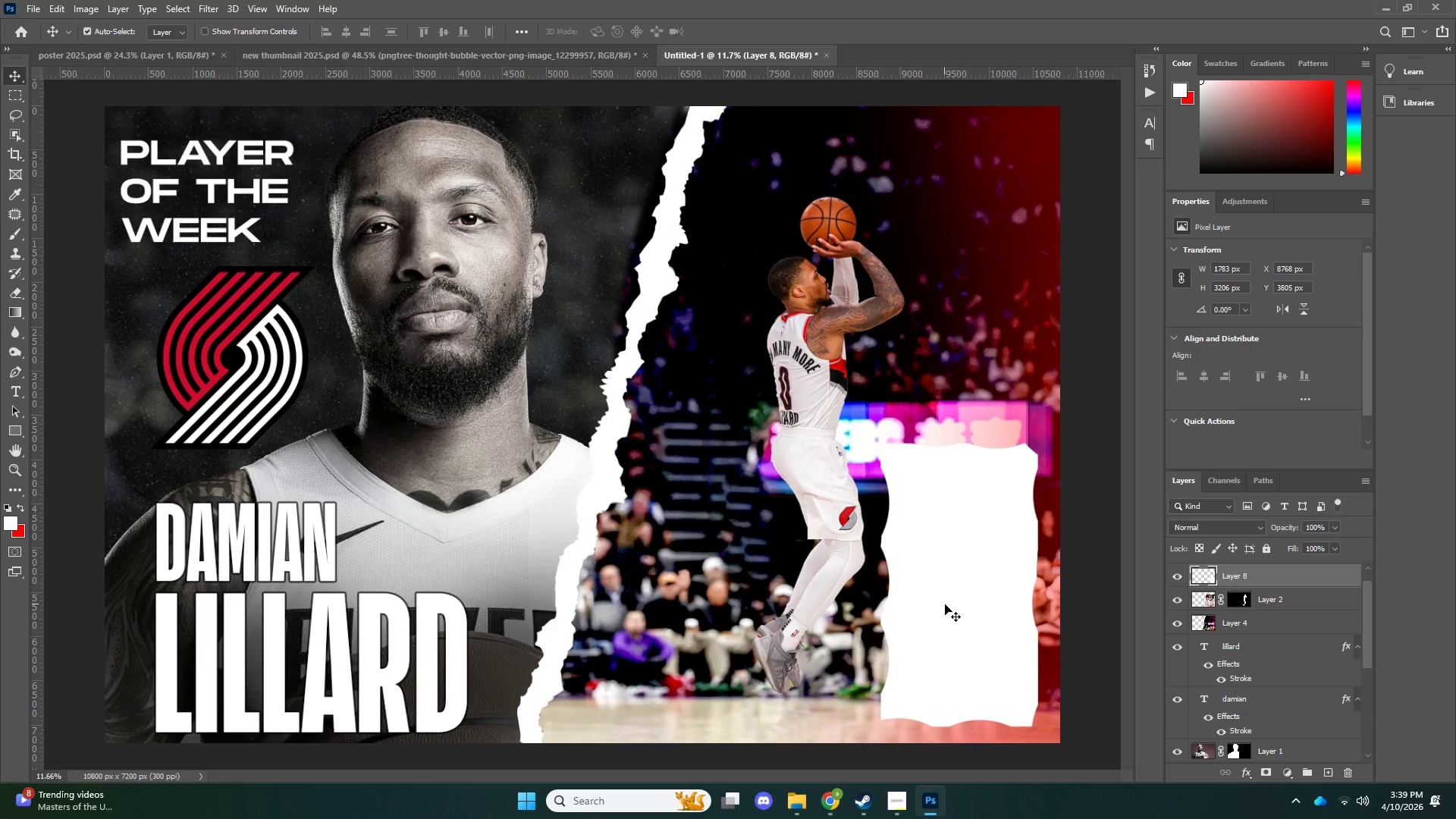 
key(ArrowDown)
 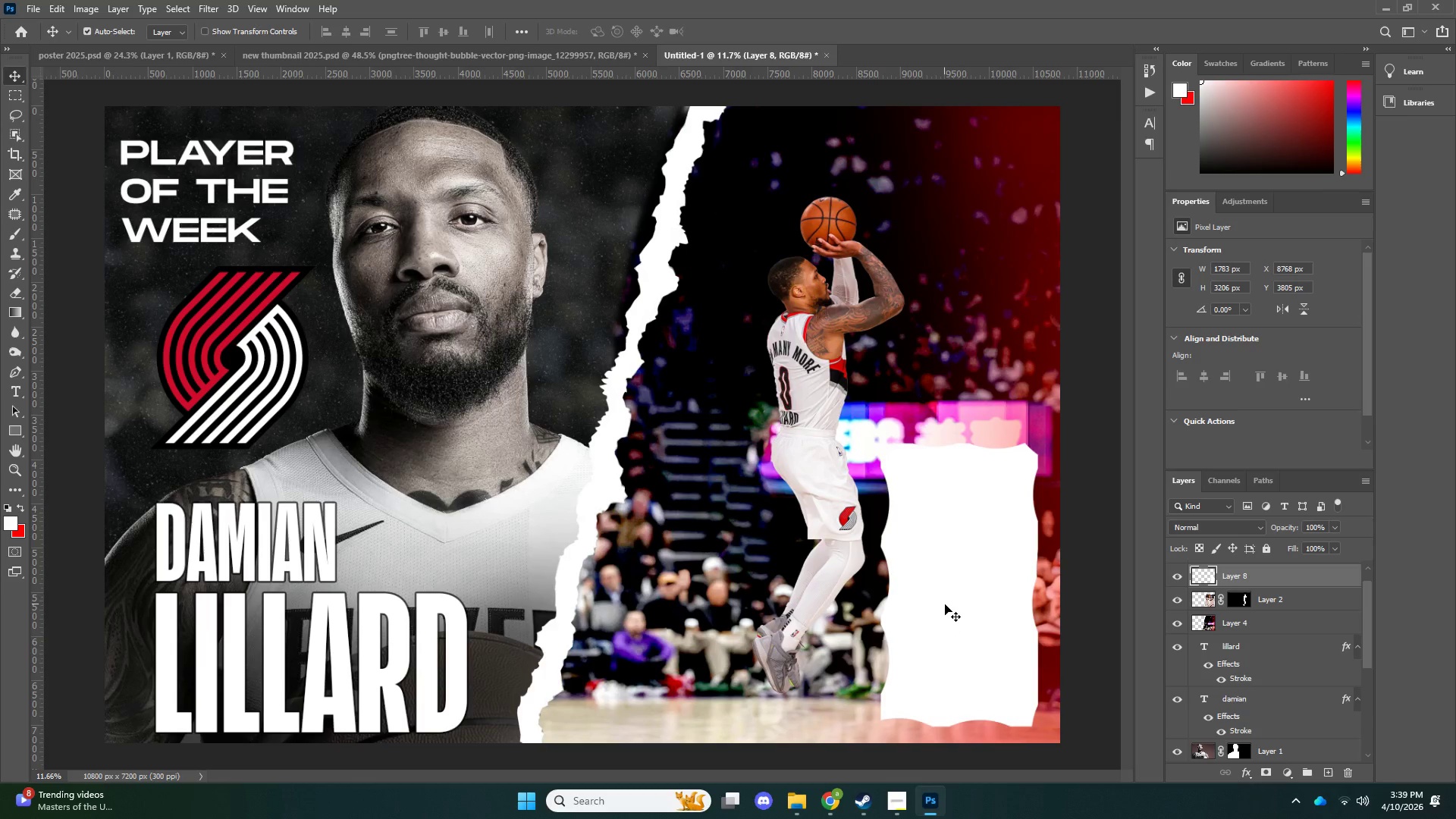 
key(ArrowRight)
 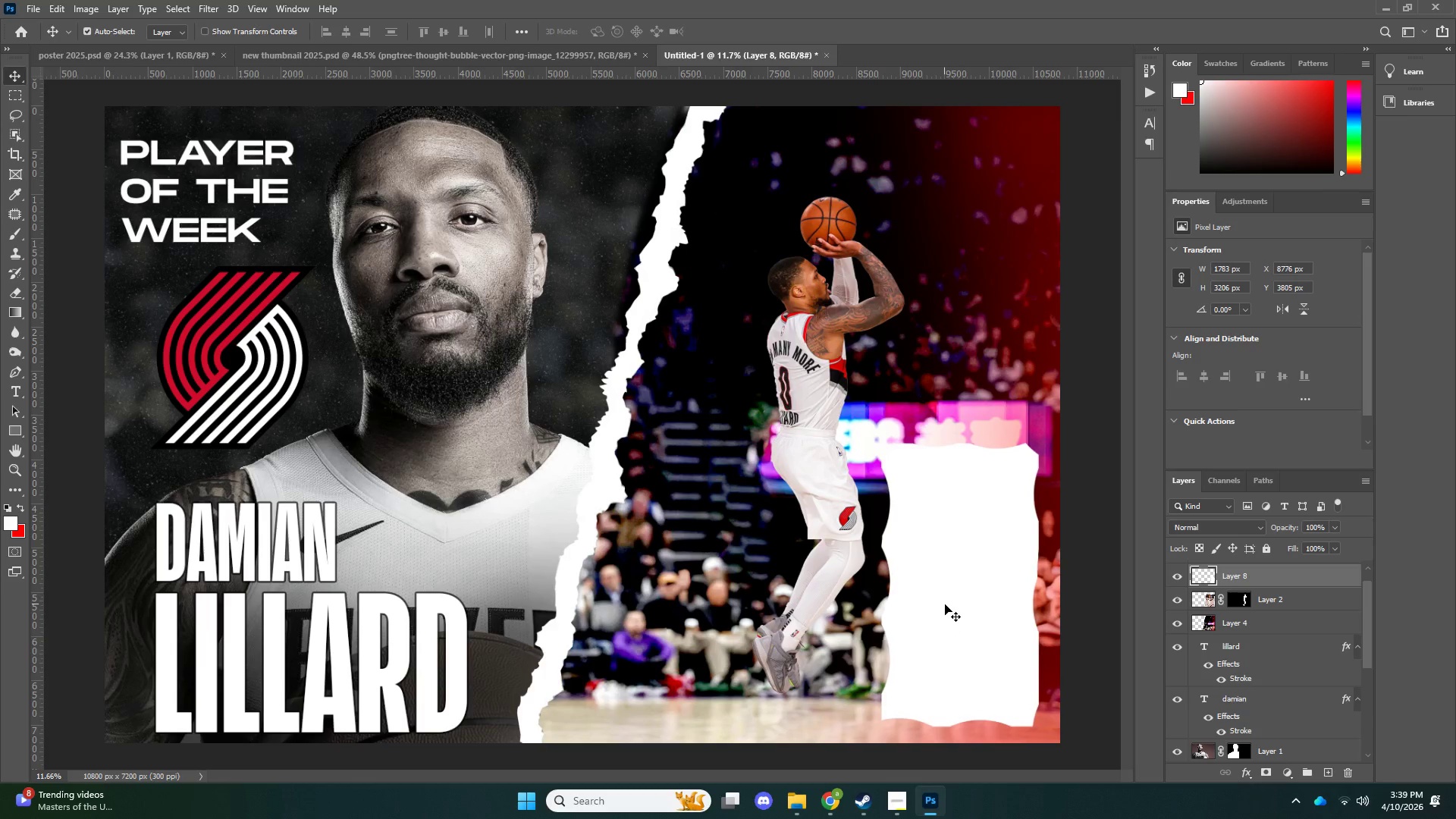 
key(ArrowDown)
 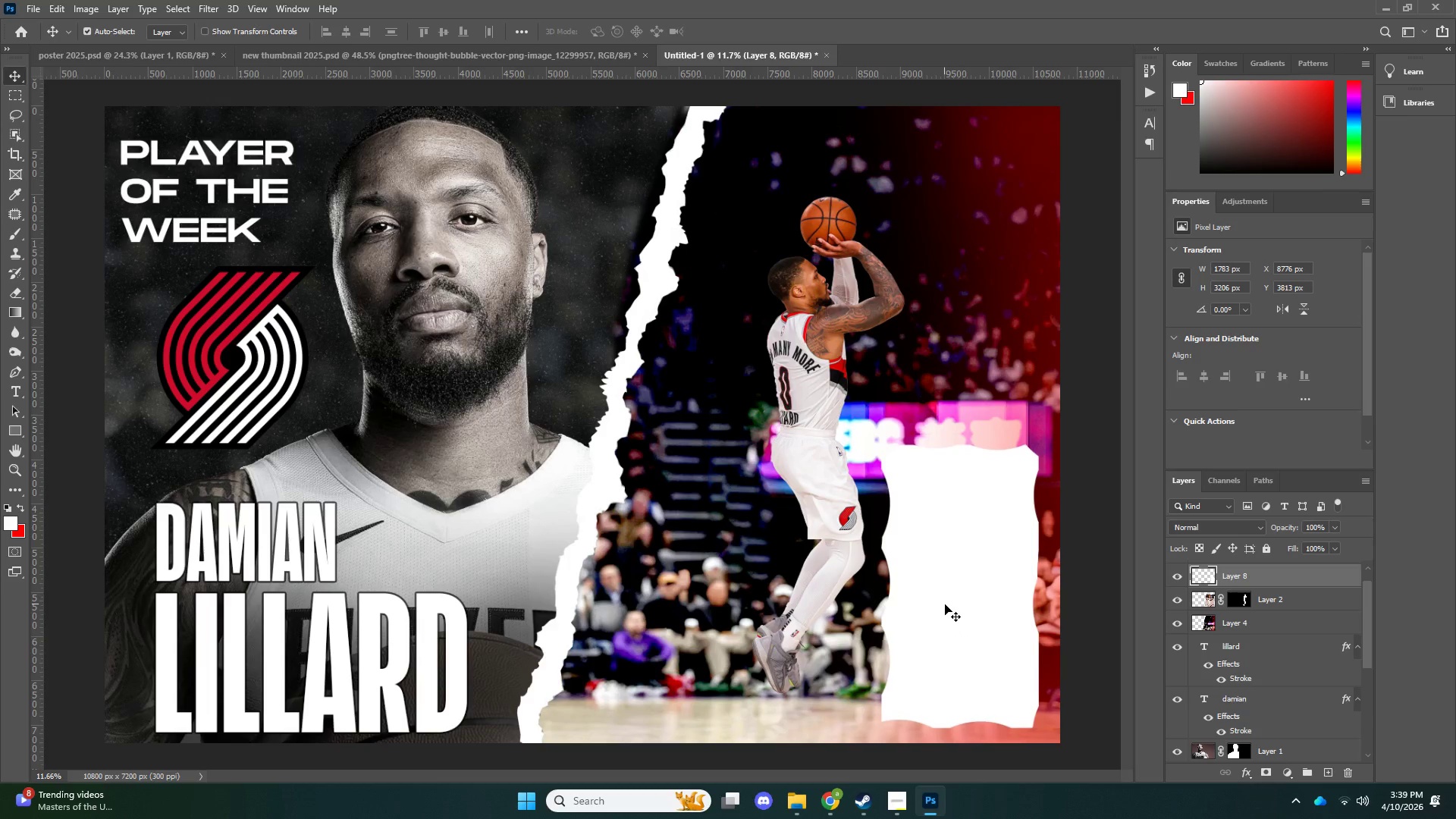 
key(ArrowDown)
 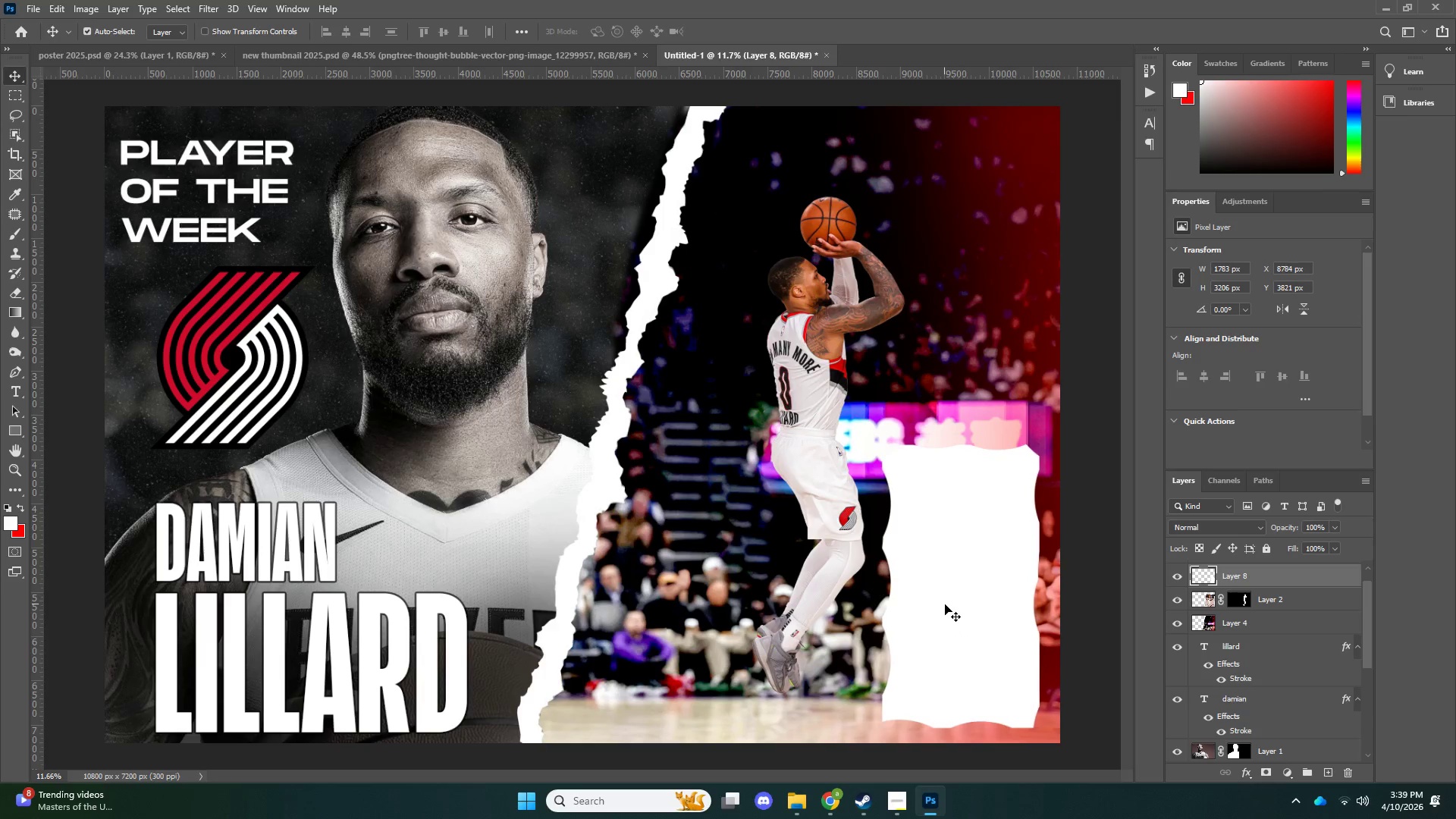 
key(ArrowRight)
 